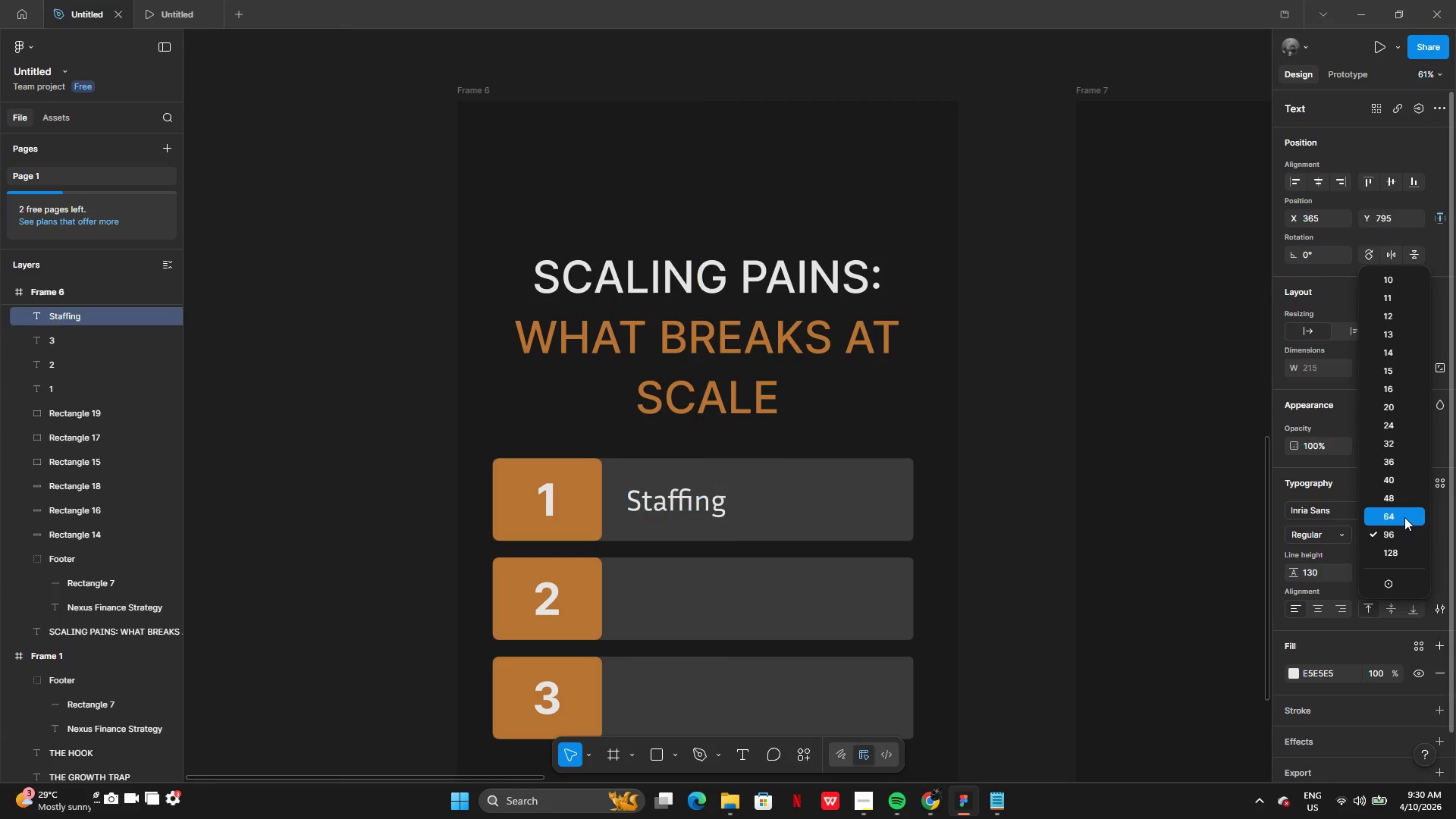 
left_click([1404, 517])
 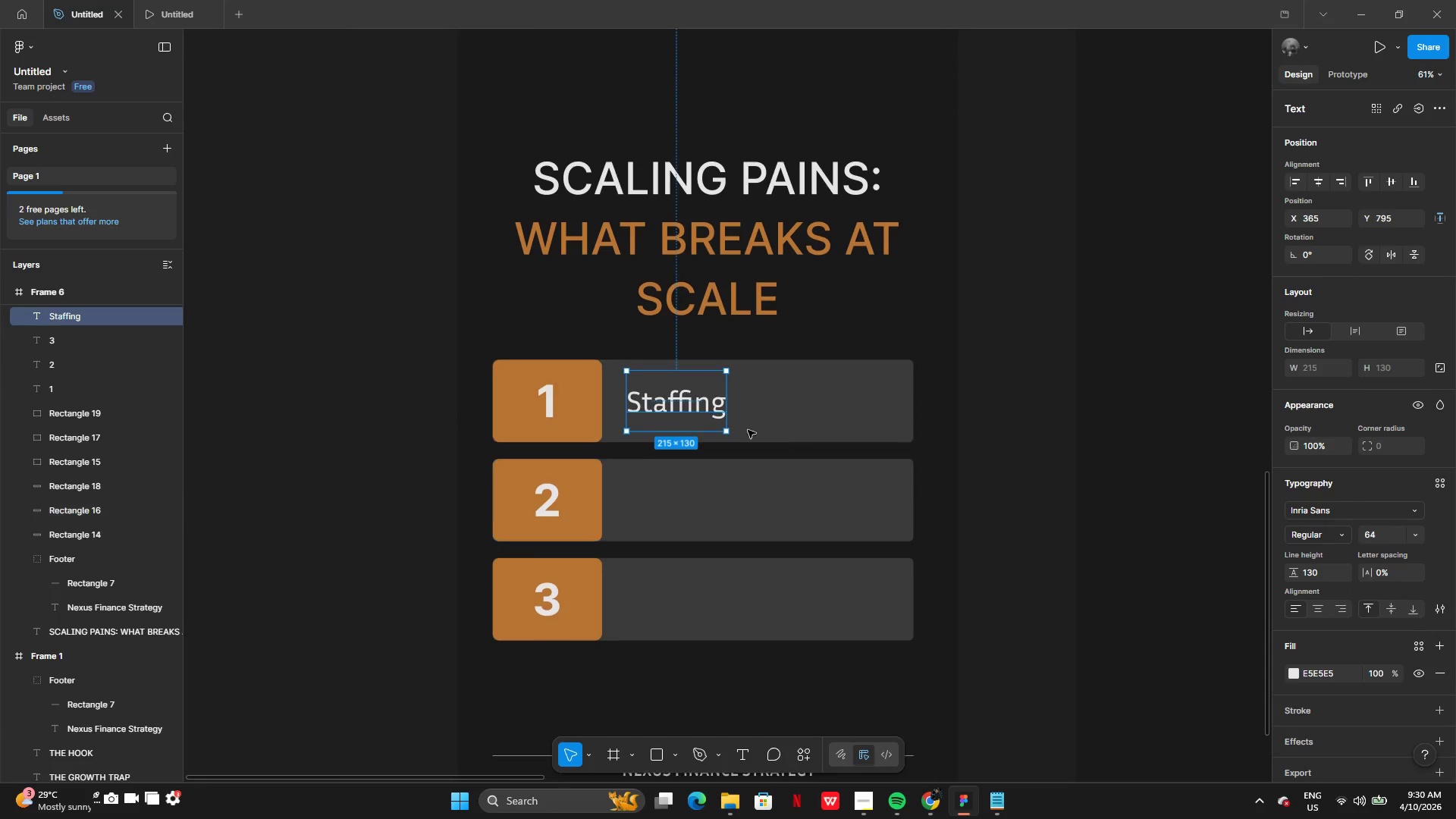 
left_click_drag(start_coordinate=[701, 406], to_coordinate=[708, 406])
 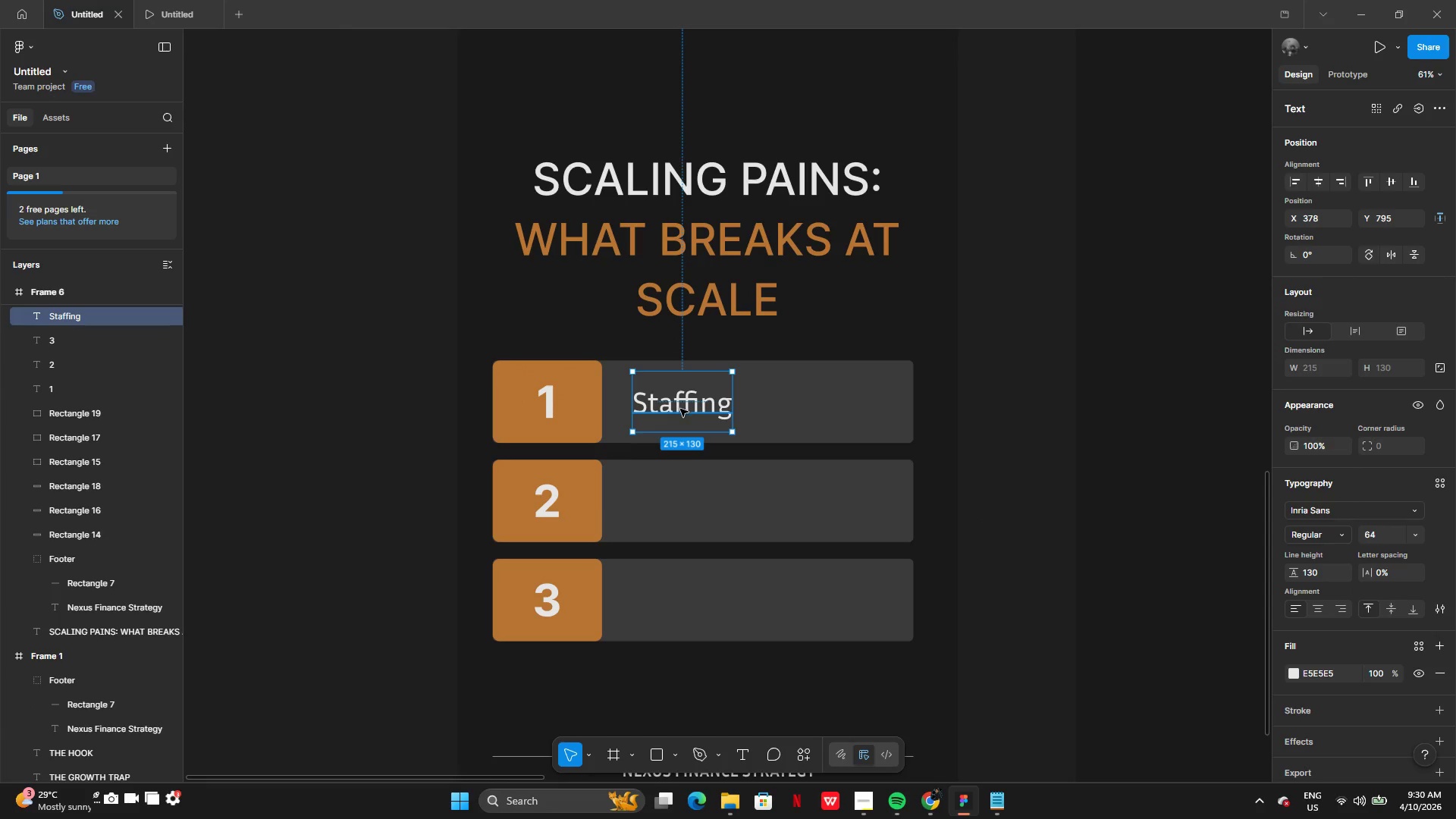 
key(Alt+AltLeft)
 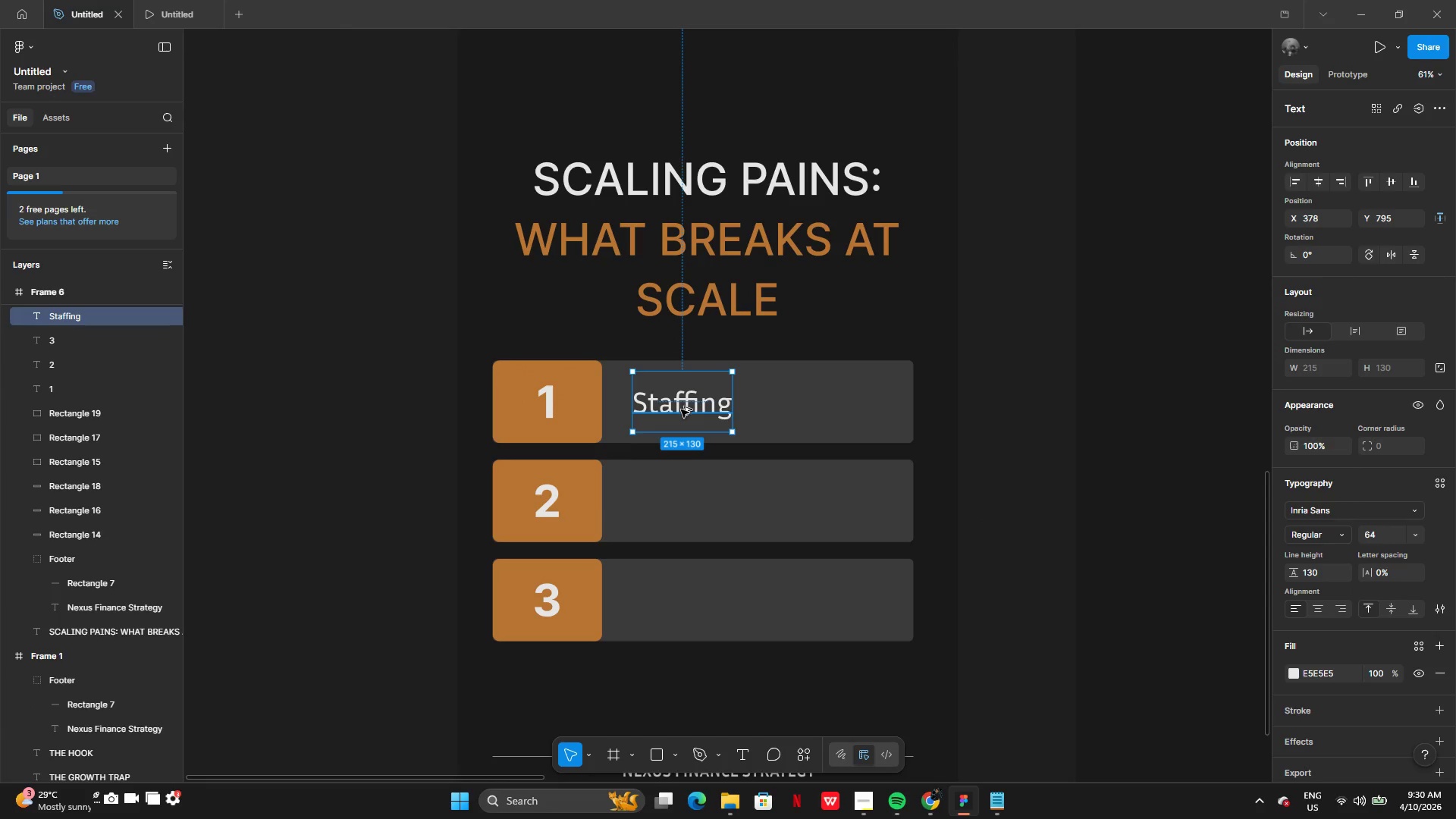 
left_click_drag(start_coordinate=[681, 410], to_coordinate=[681, 433])
 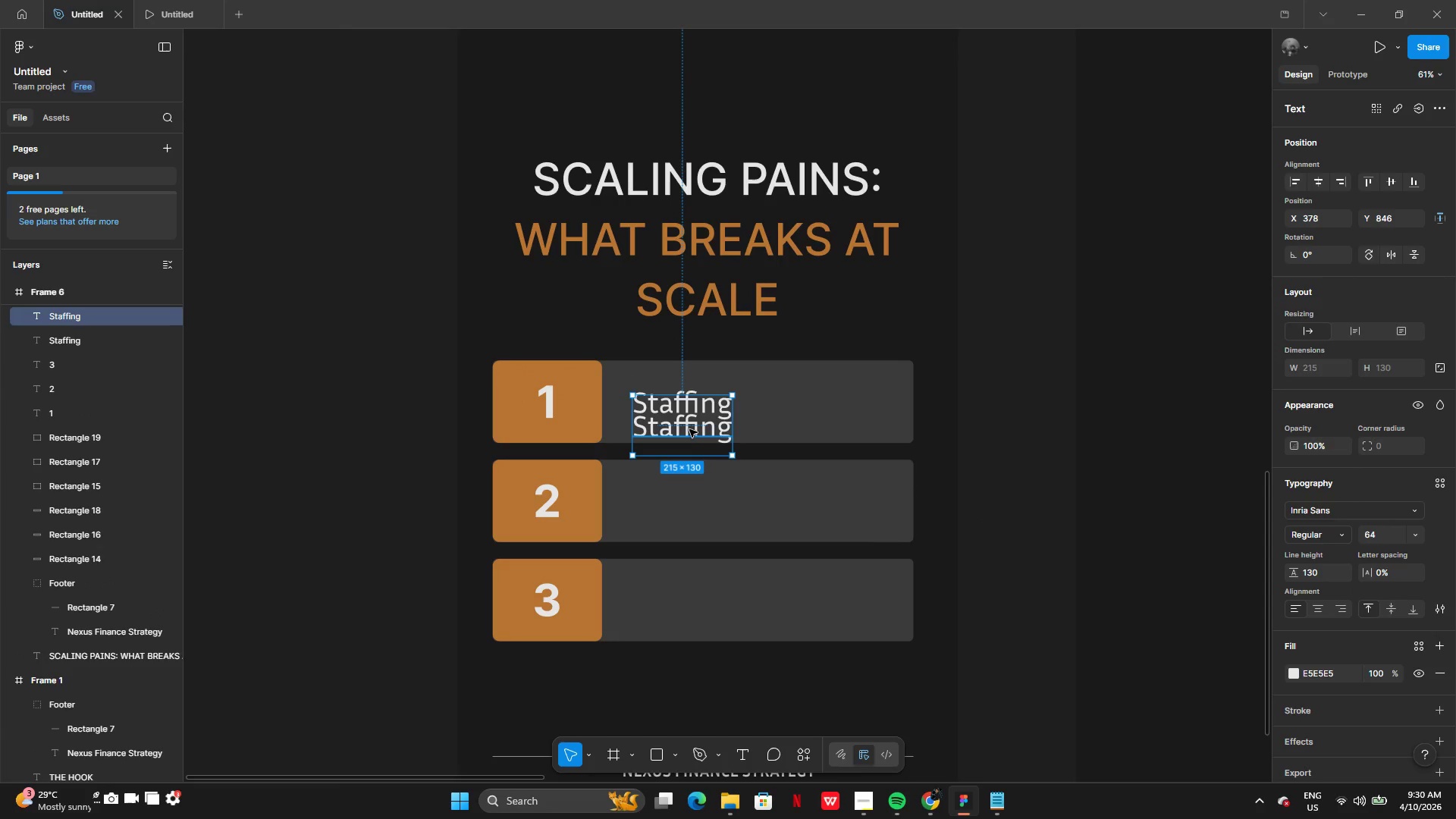 
left_click_drag(start_coordinate=[689, 428], to_coordinate=[692, 502])
 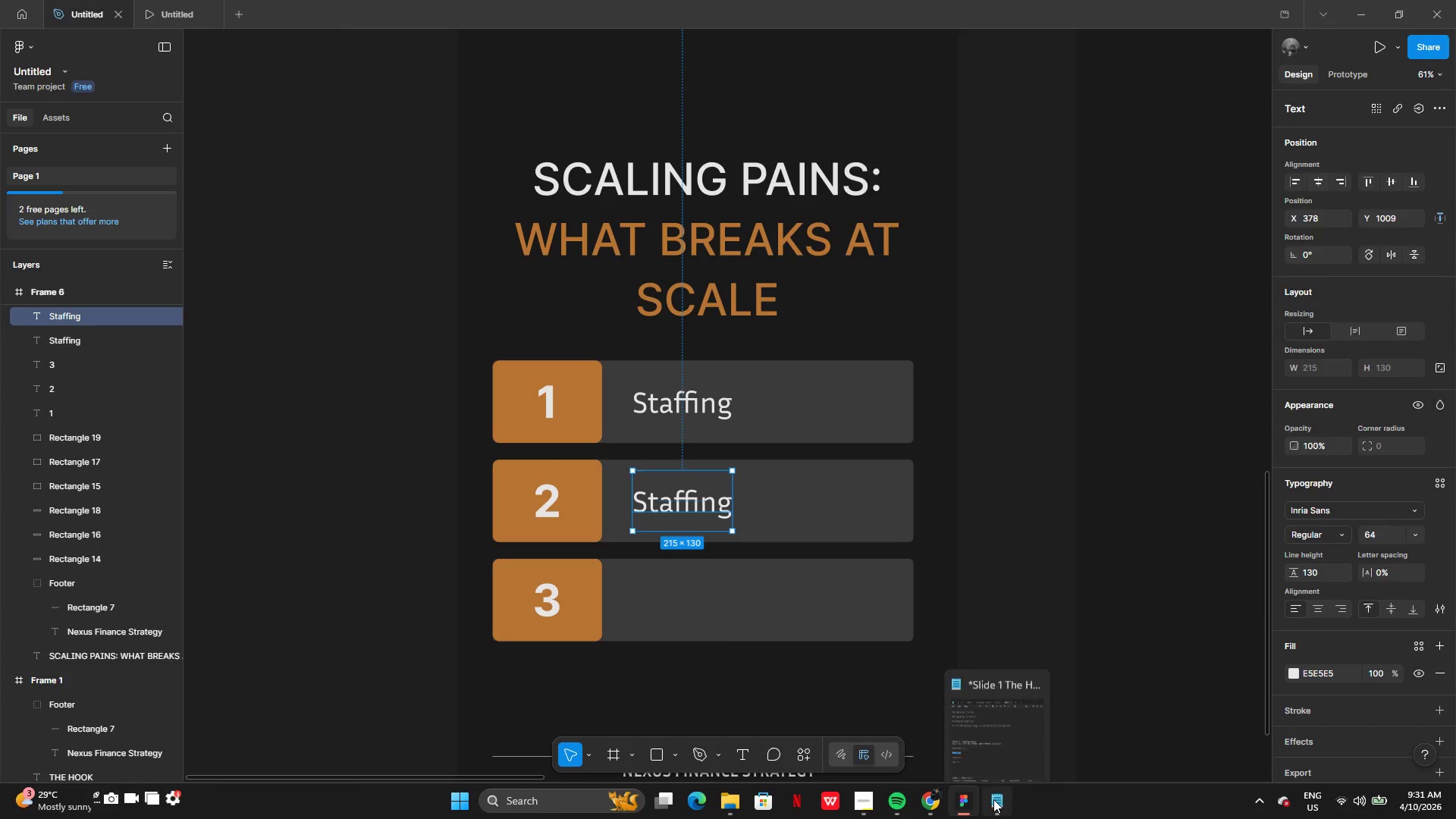 
double_click([993, 799])
 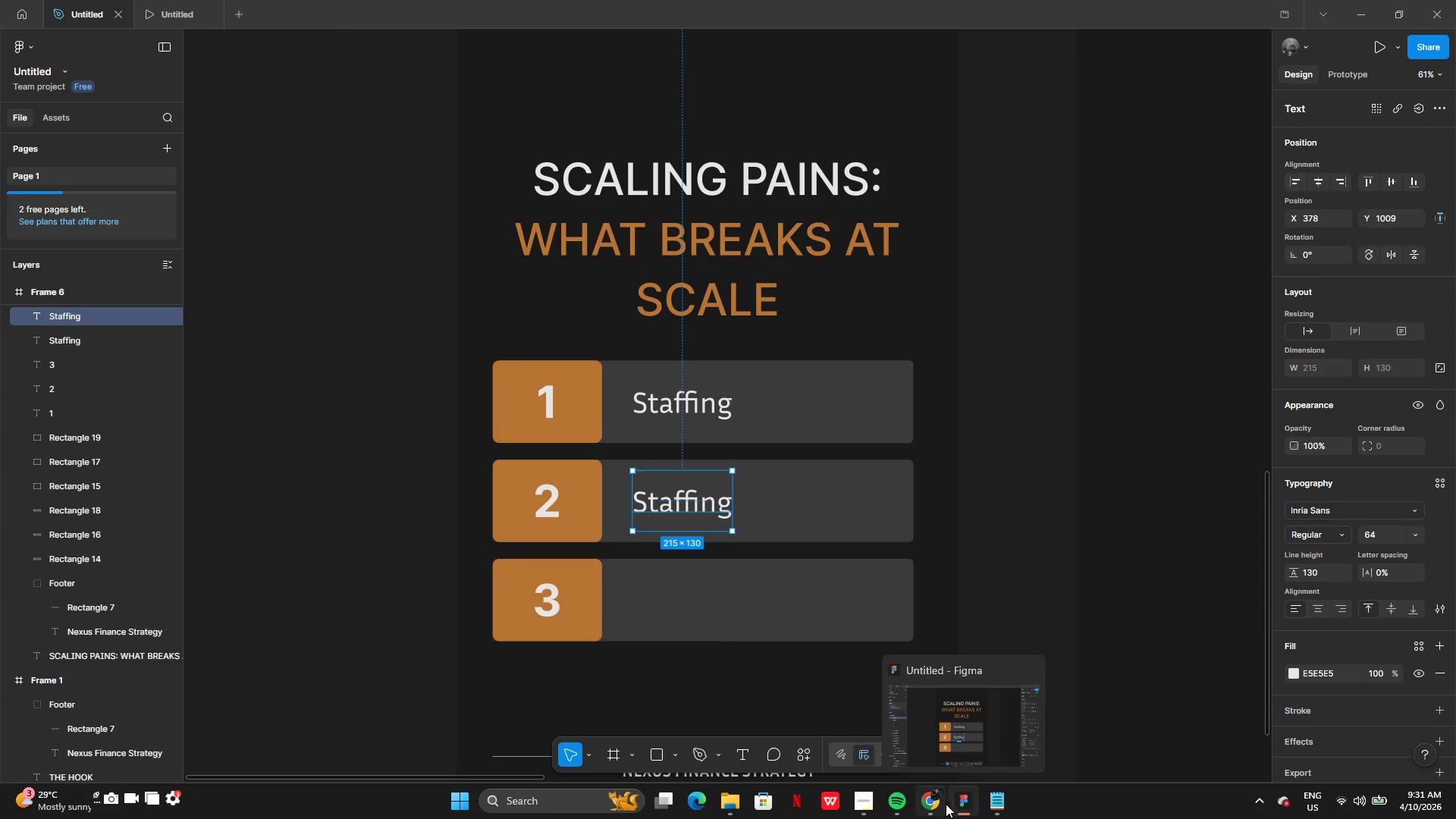 
left_click([1000, 801])
 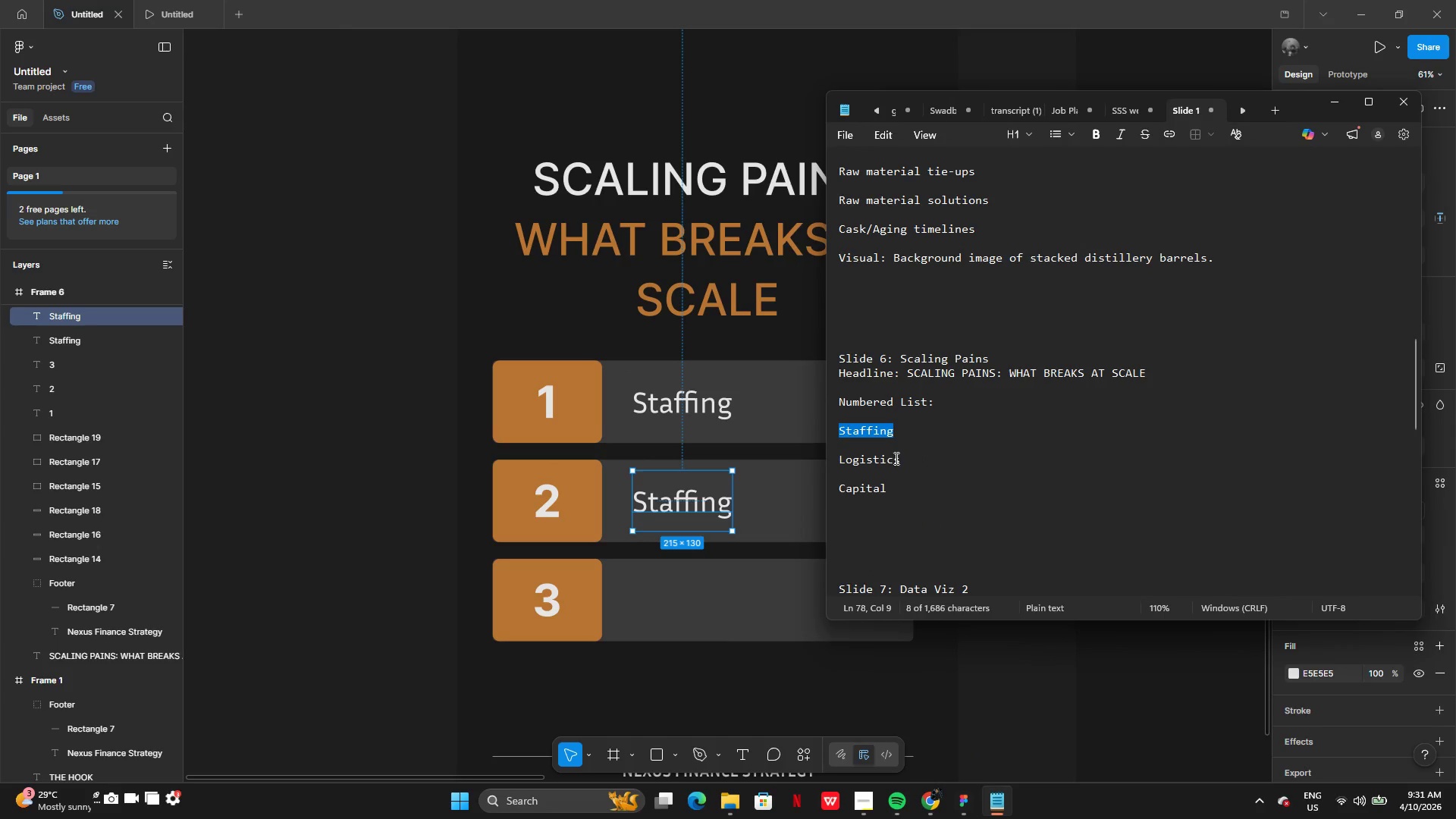 
left_click([881, 451])
 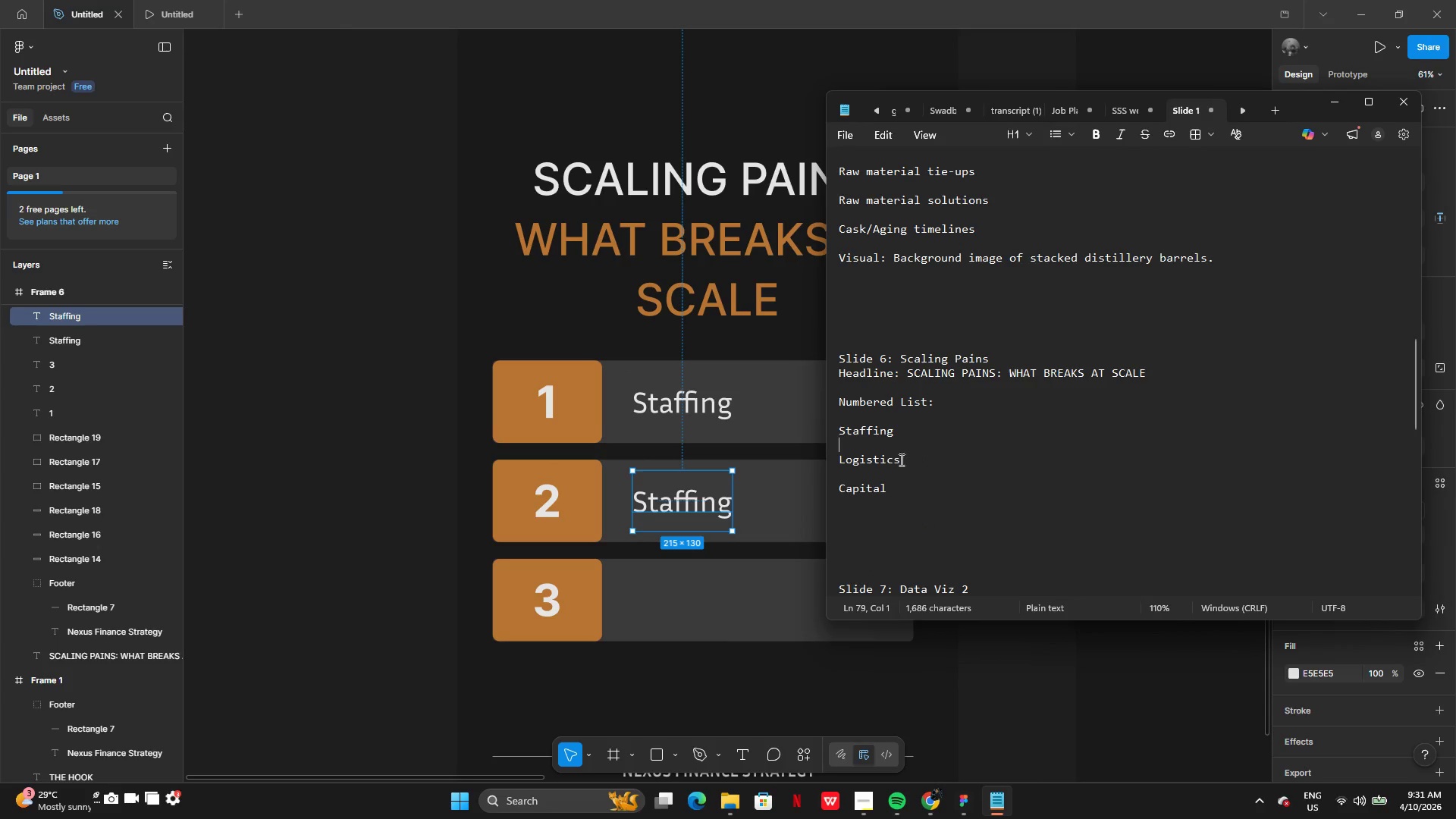 
left_click_drag(start_coordinate=[900, 460], to_coordinate=[835, 463])
 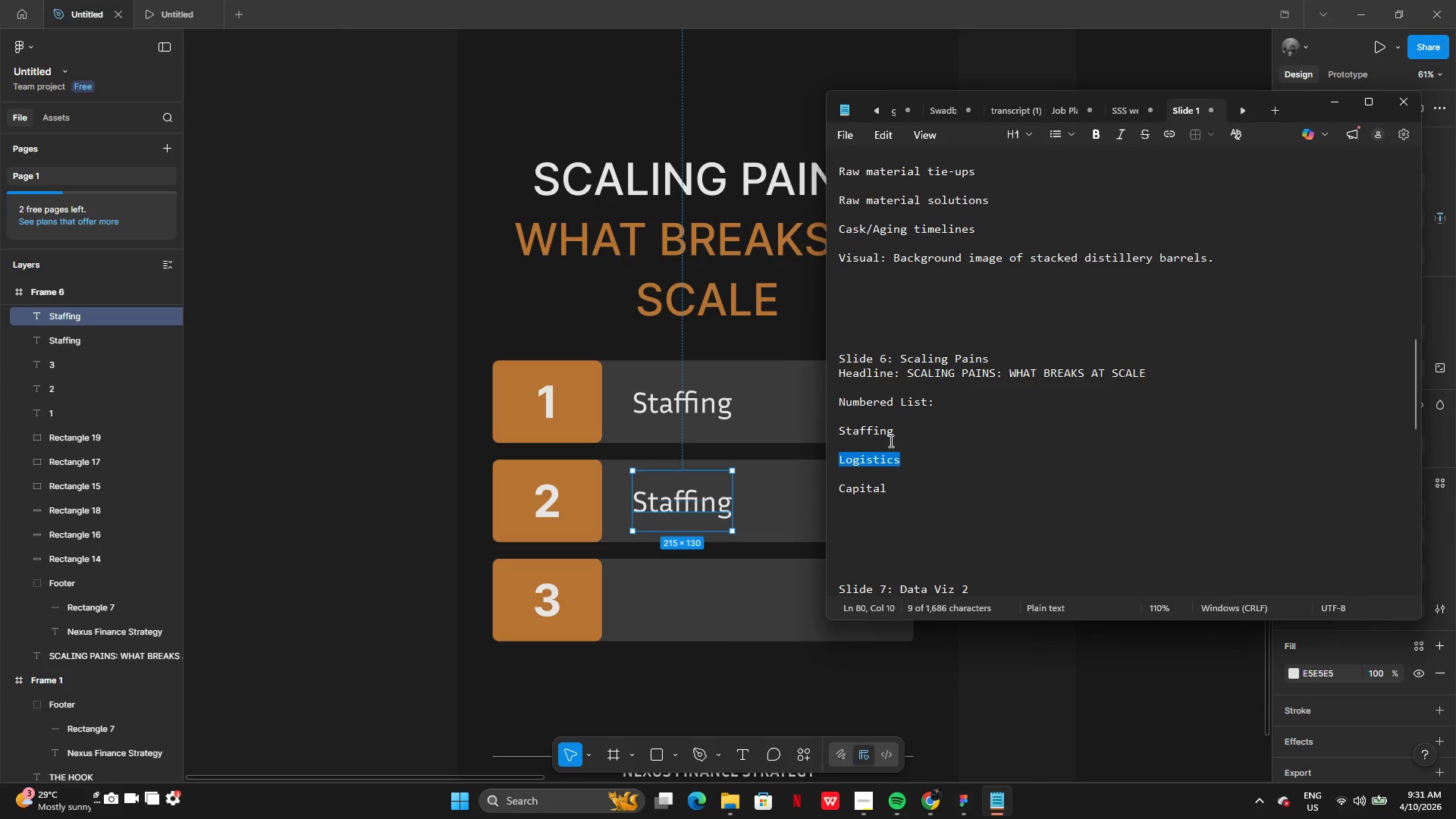 
key(Control+C)
 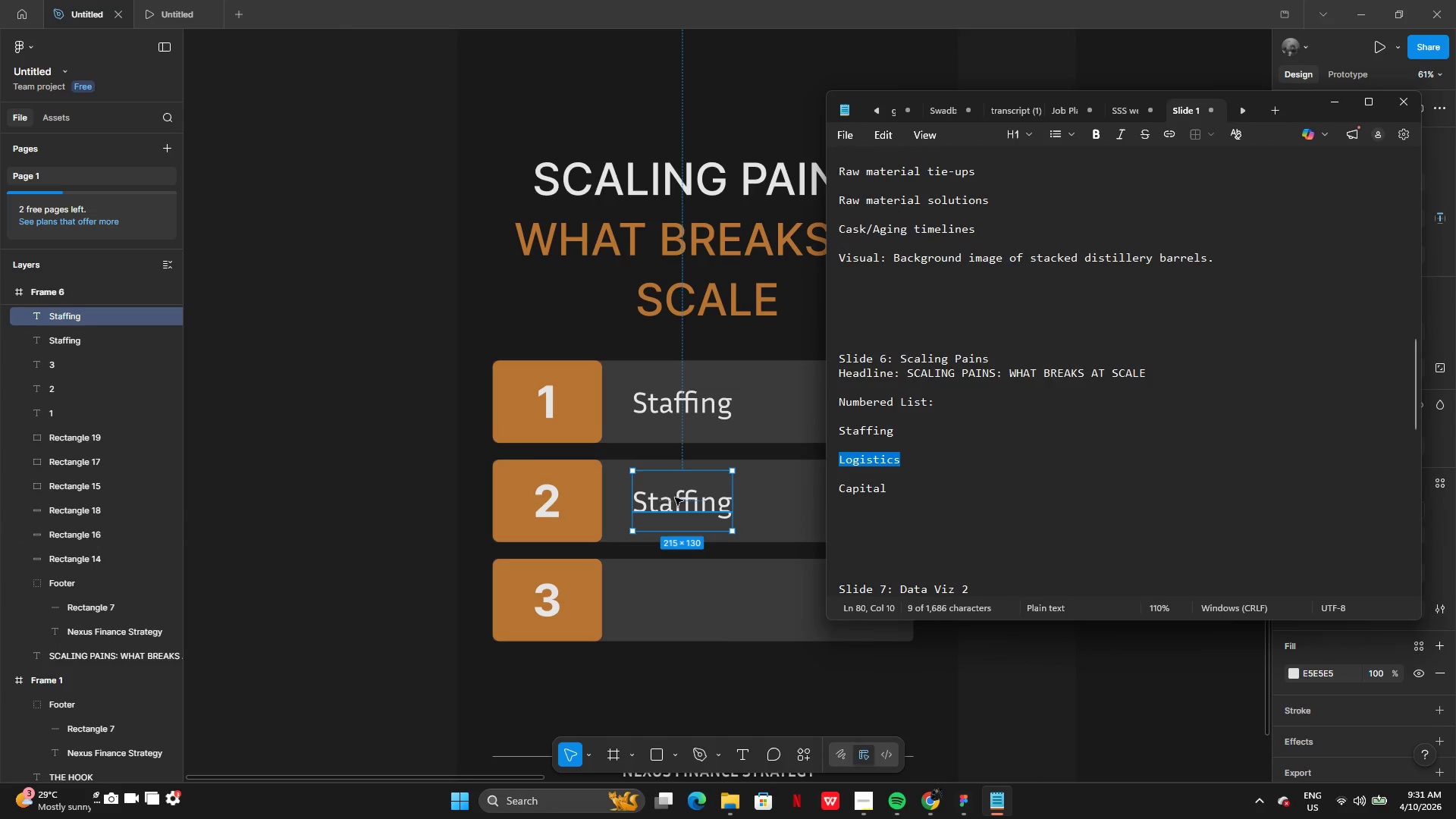 
double_click([677, 498])
 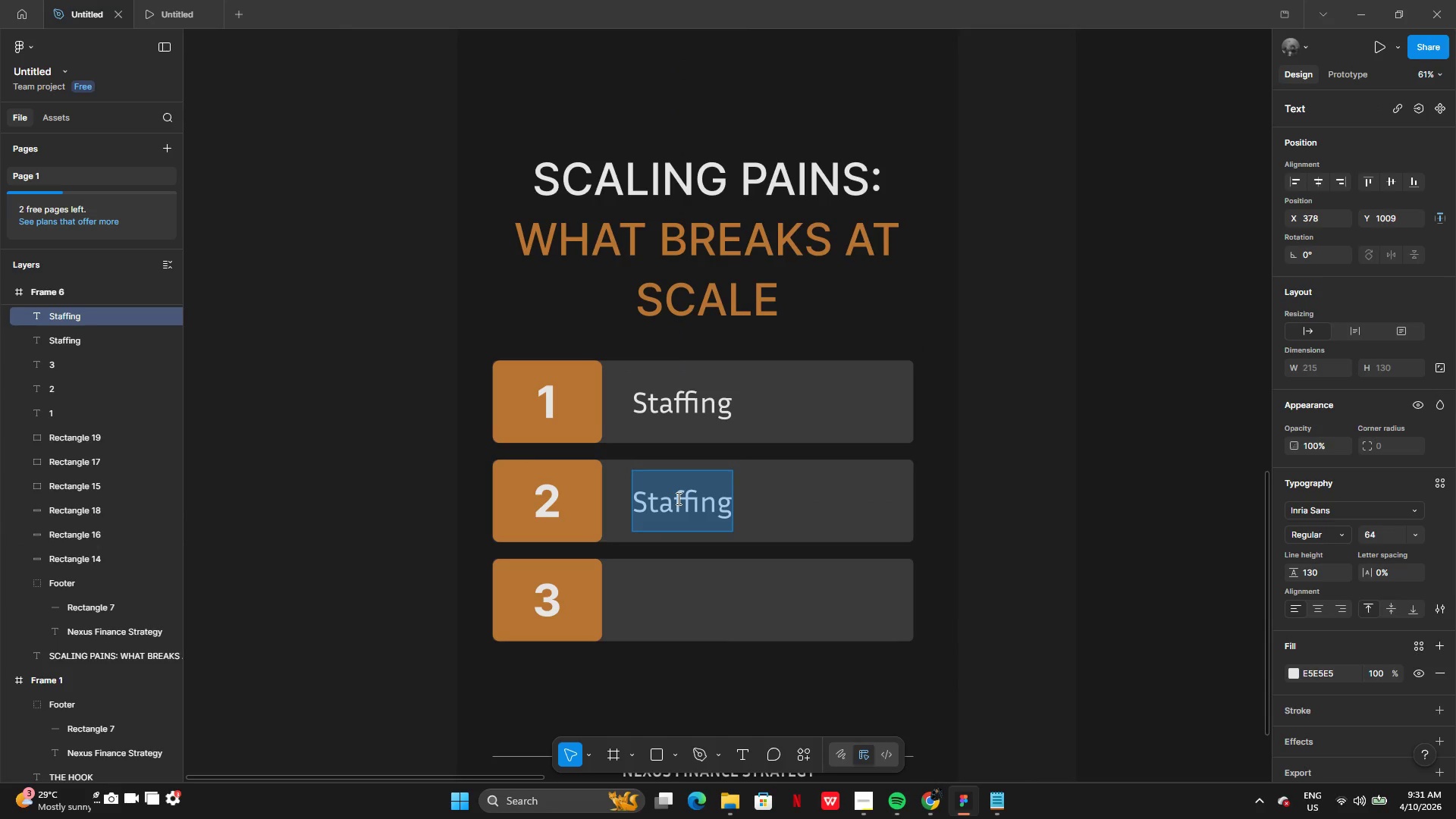 
key(Control+V)
 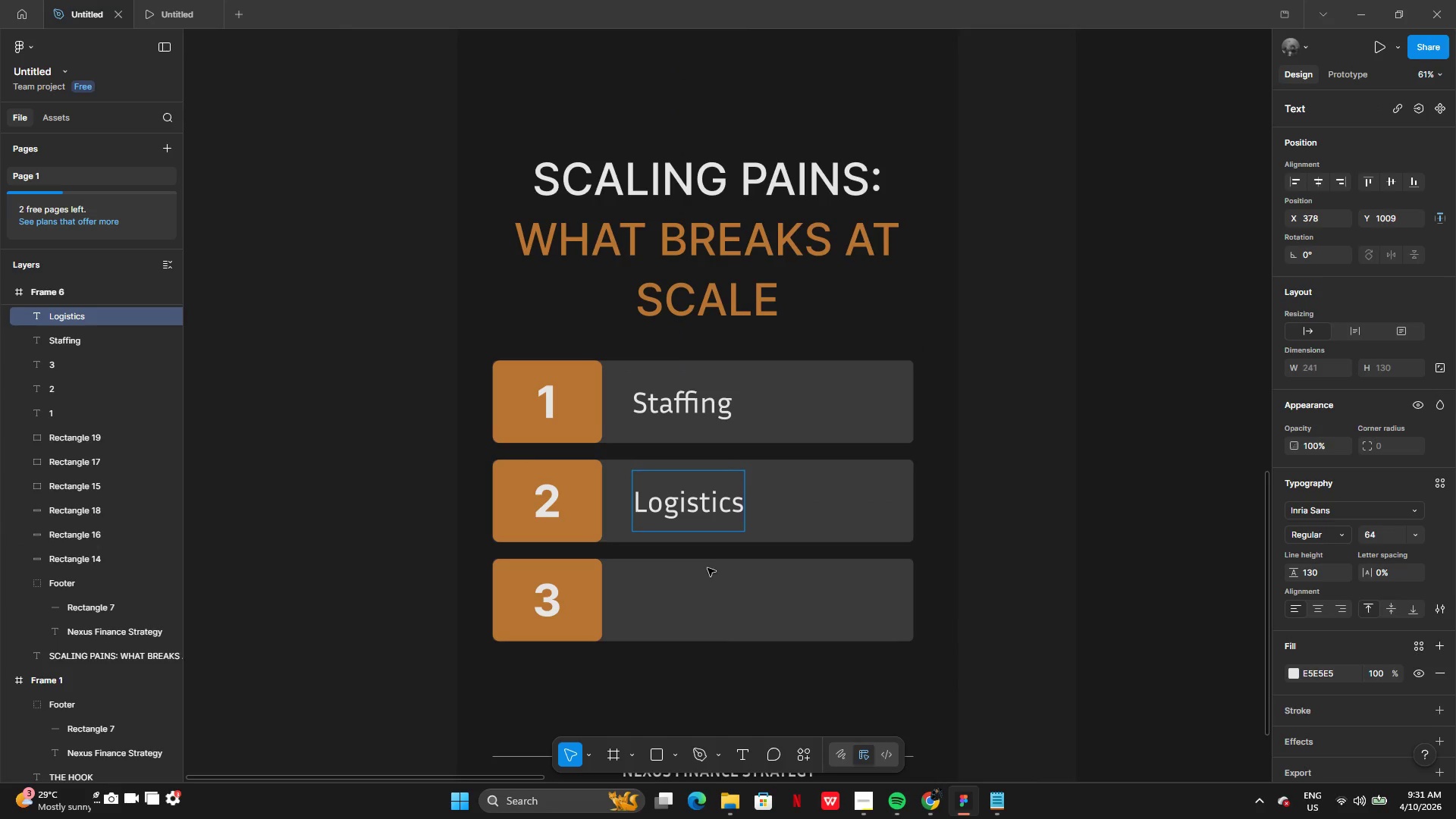 
left_click([708, 568])
 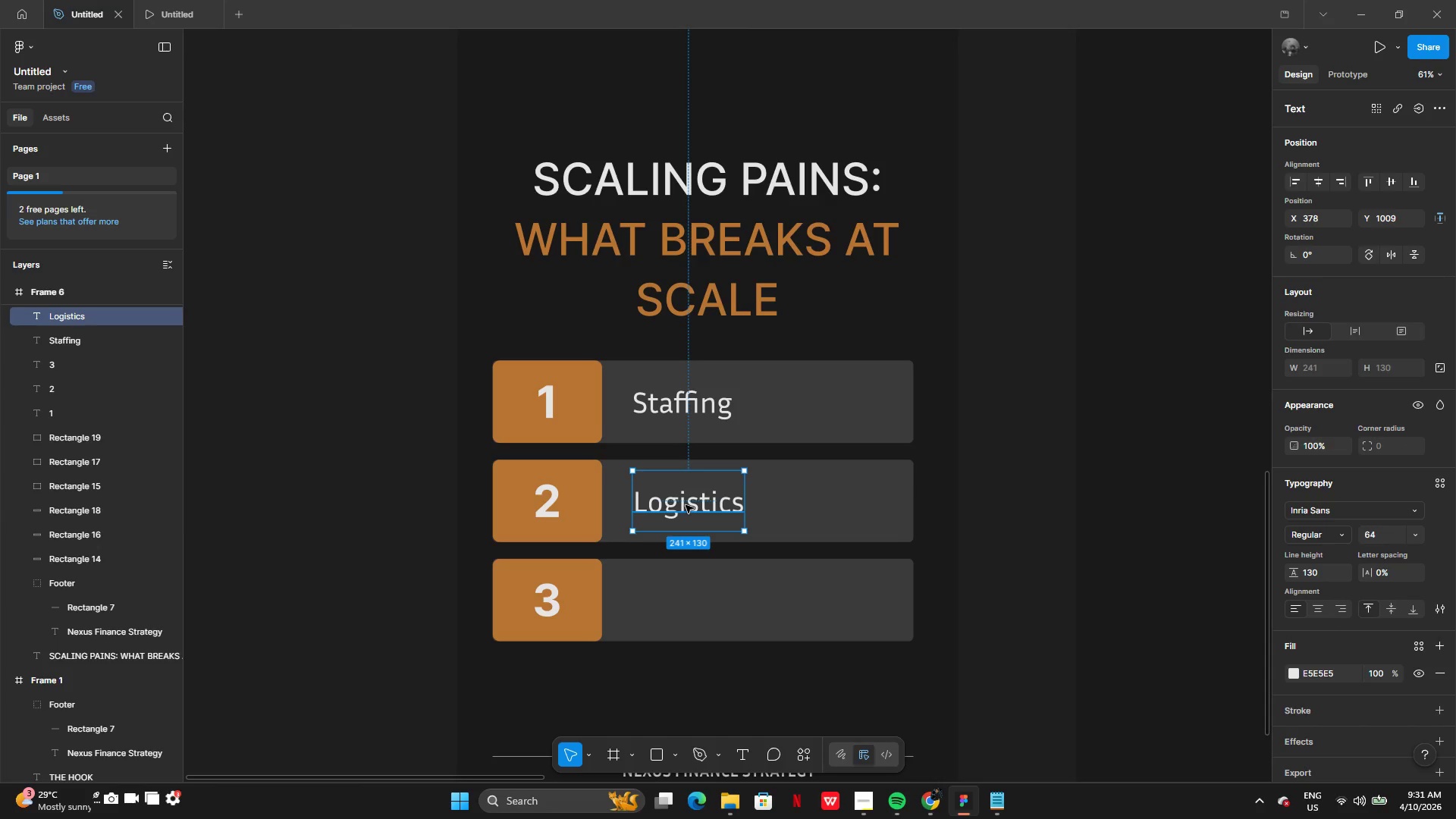 
hold_key(key=AltLeft, duration=0.31)
left_click_drag(start_coordinate=[679, 502], to_coordinate=[678, 527])
 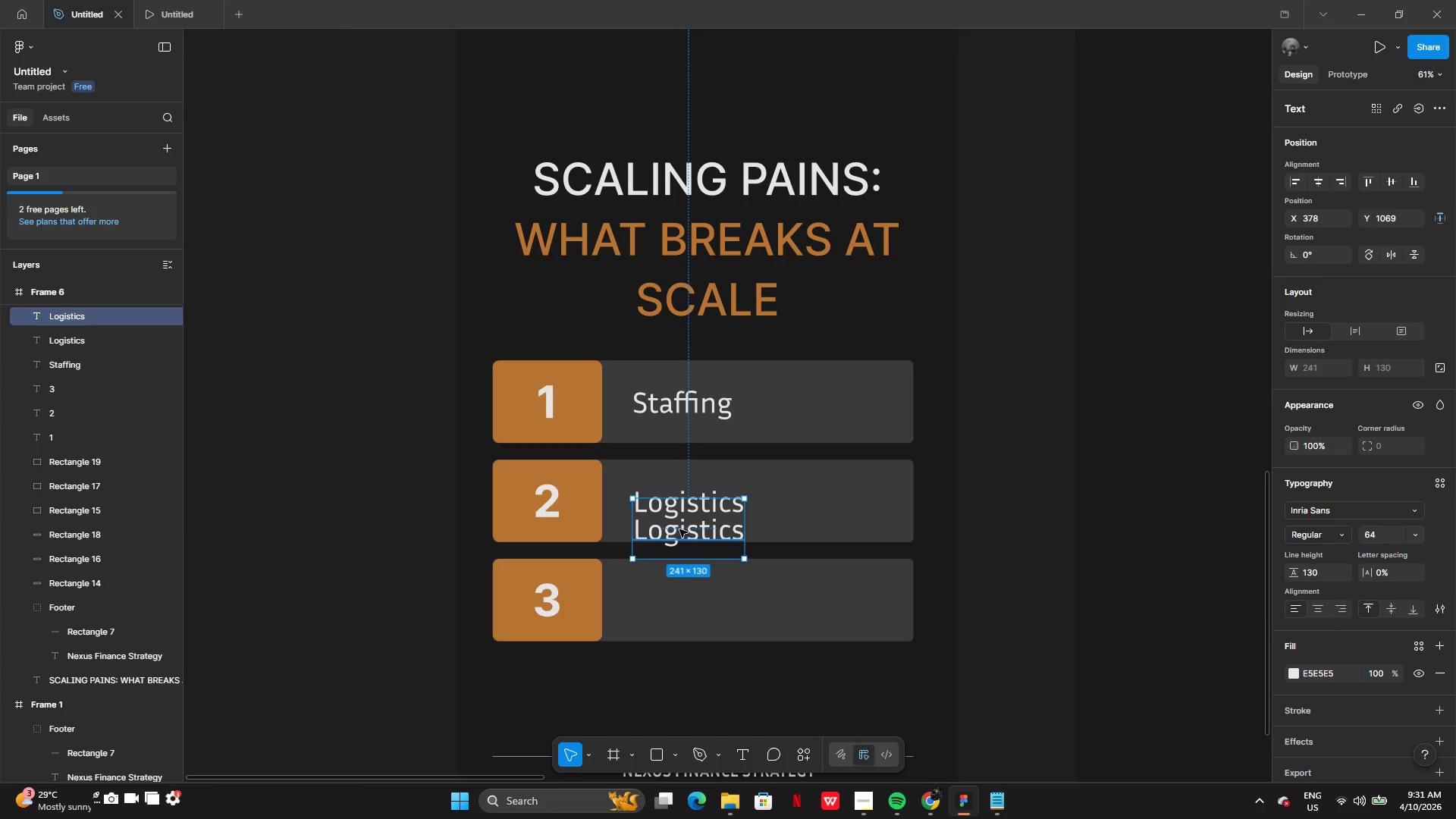 
left_click_drag(start_coordinate=[679, 526], to_coordinate=[682, 596])
 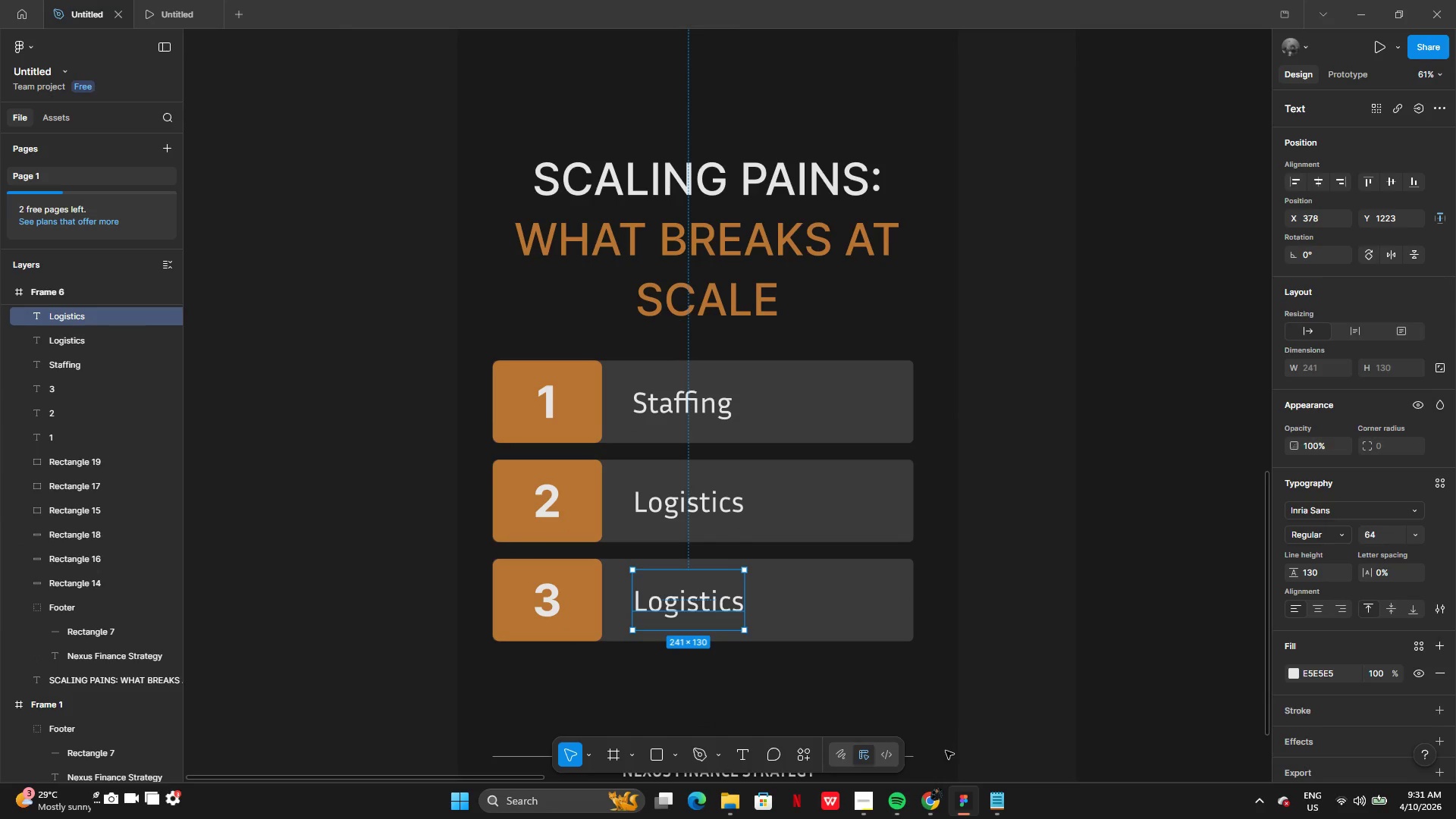 
left_click([990, 791])
 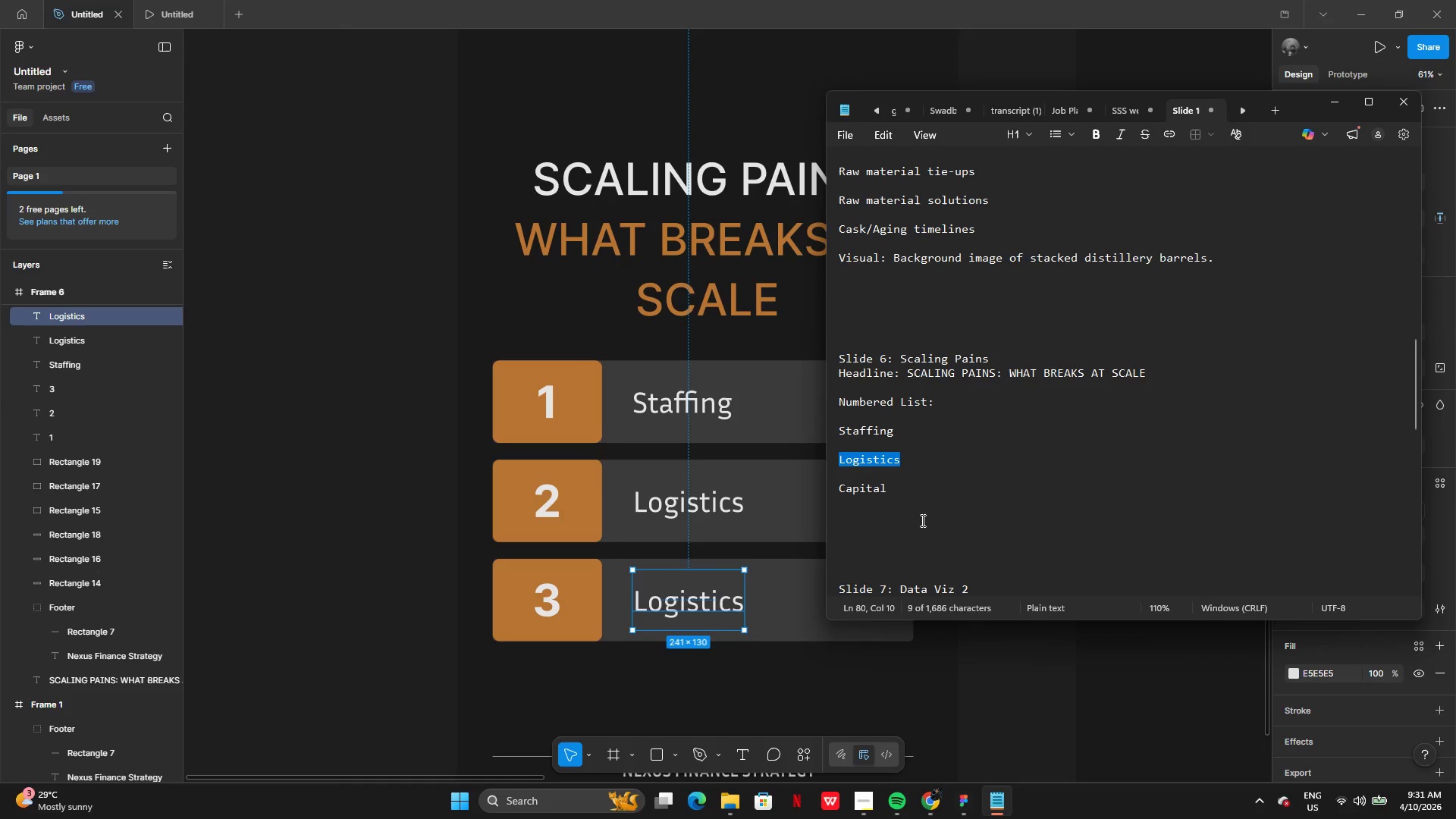 
left_click([915, 502])
 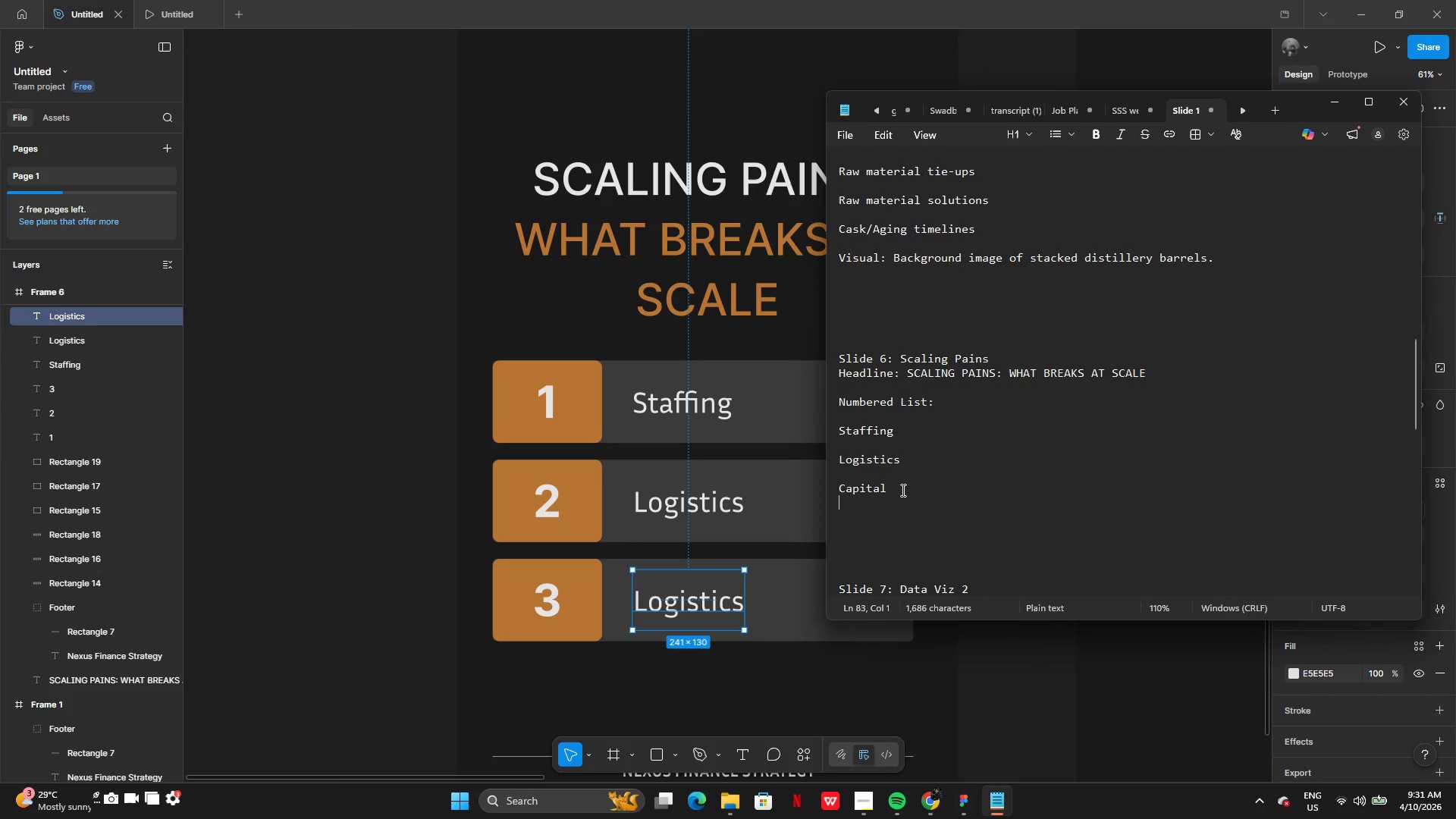 
left_click_drag(start_coordinate=[899, 489], to_coordinate=[826, 491])
 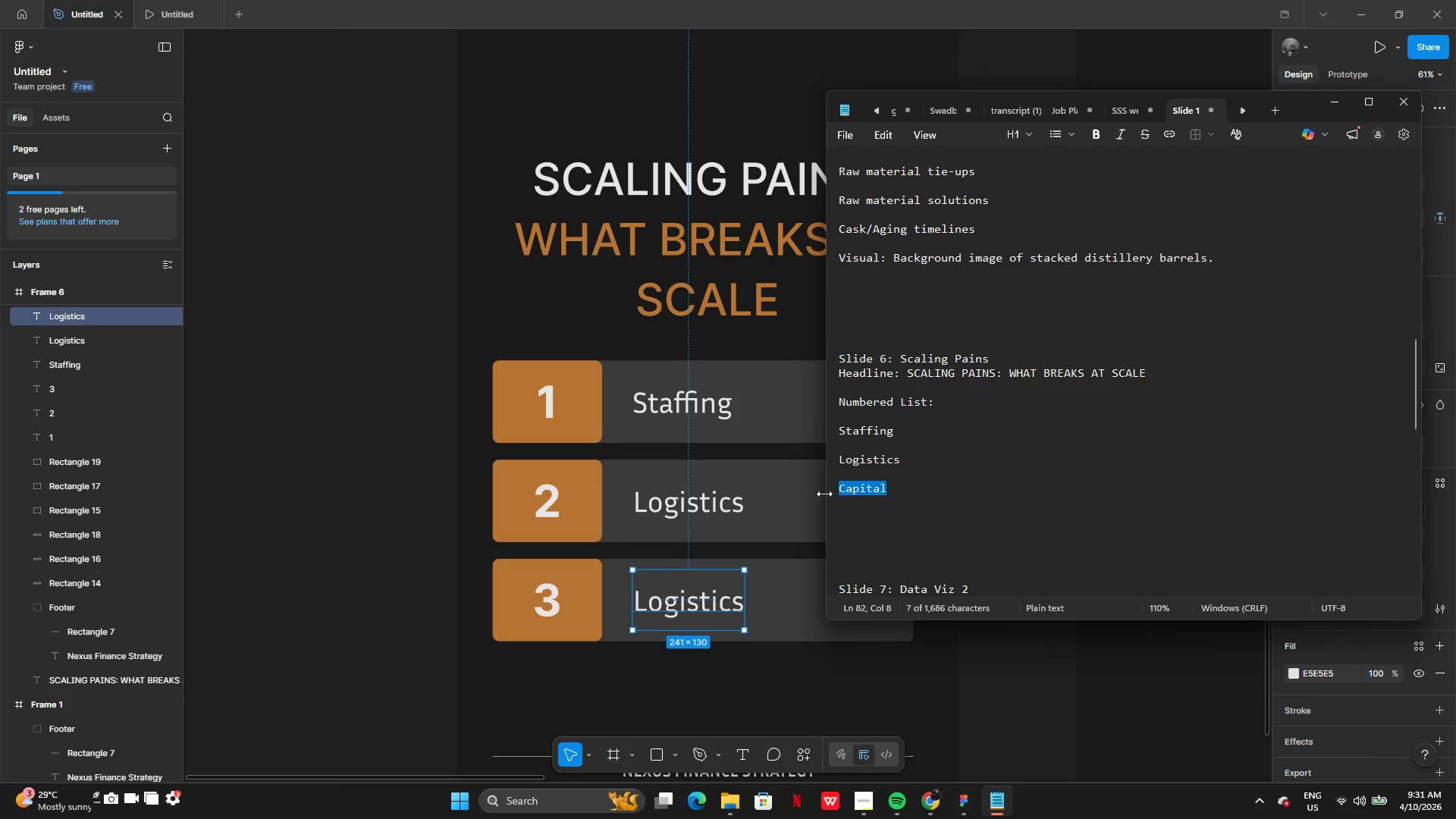 
key(Control+C)
 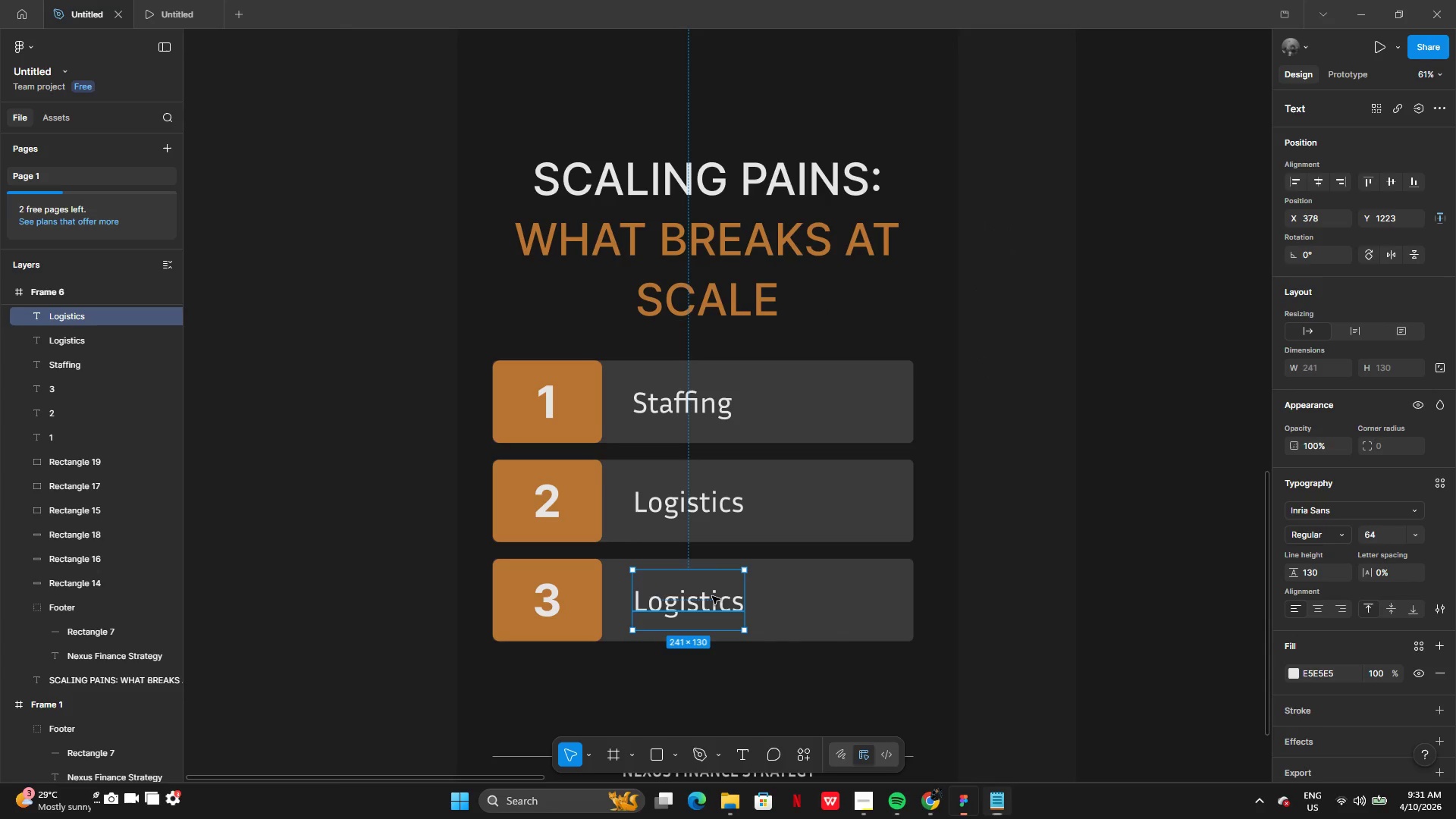 
double_click([712, 596])
 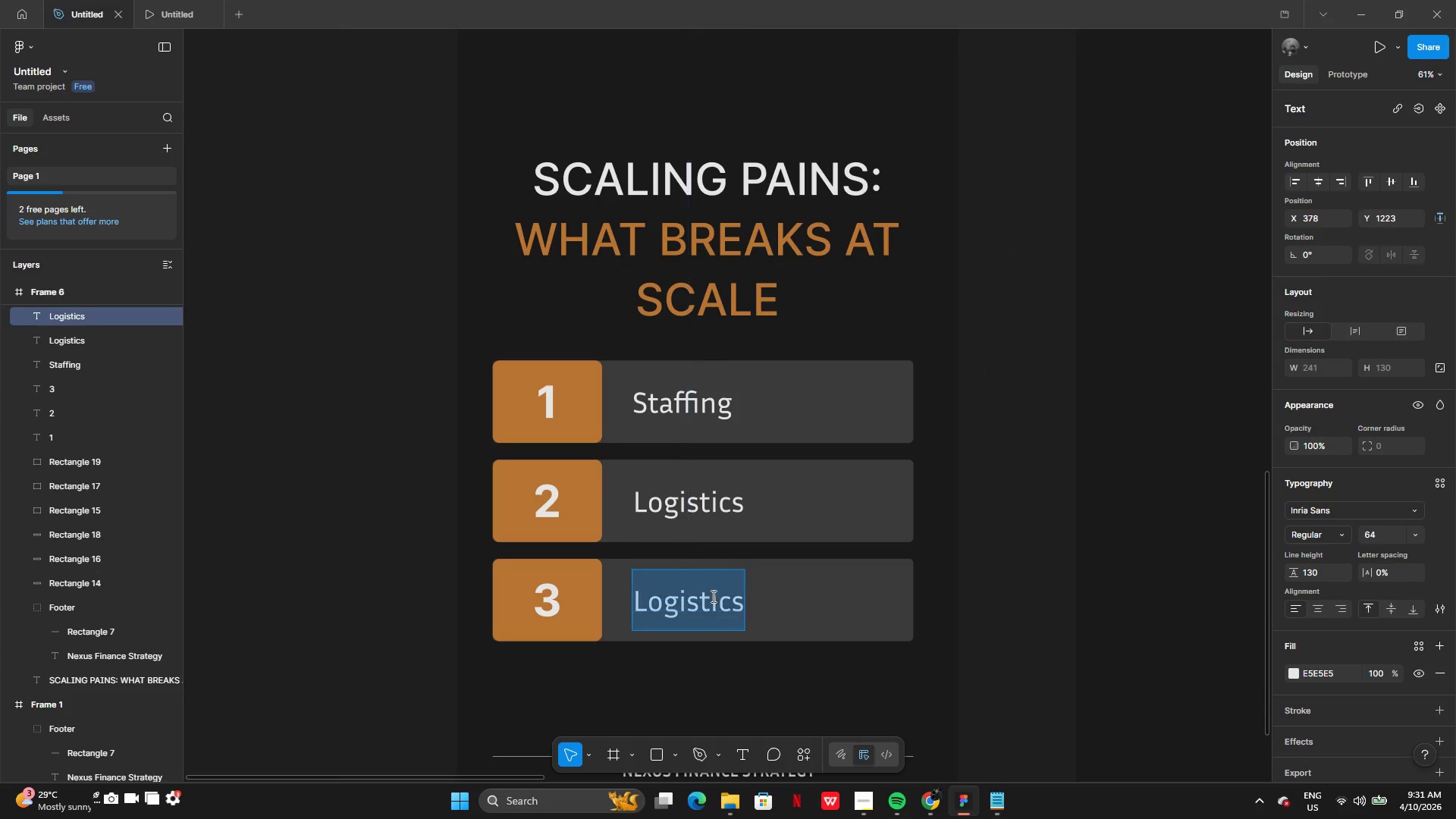 
key(Control+V)
 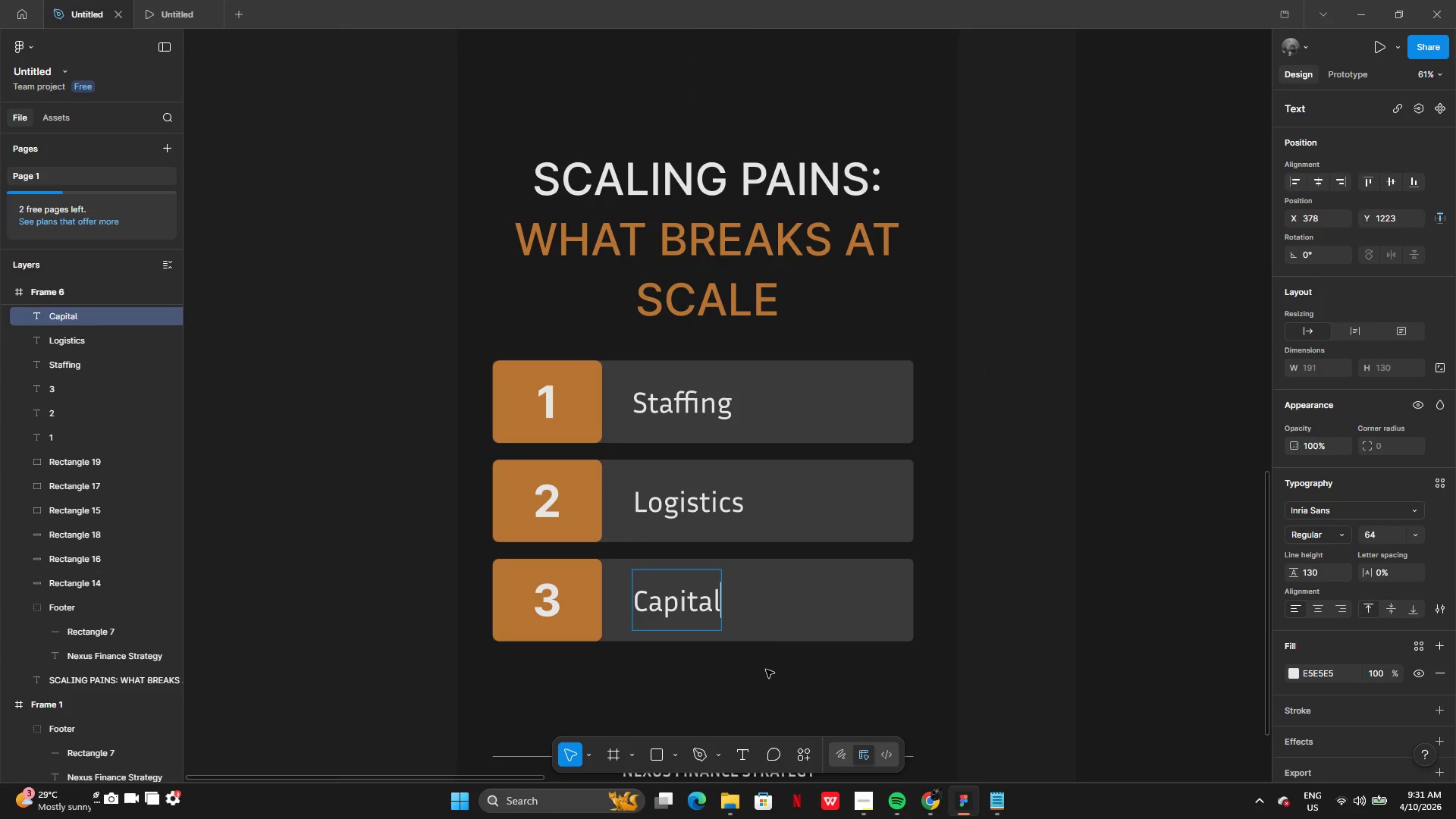 
double_click([766, 670])
 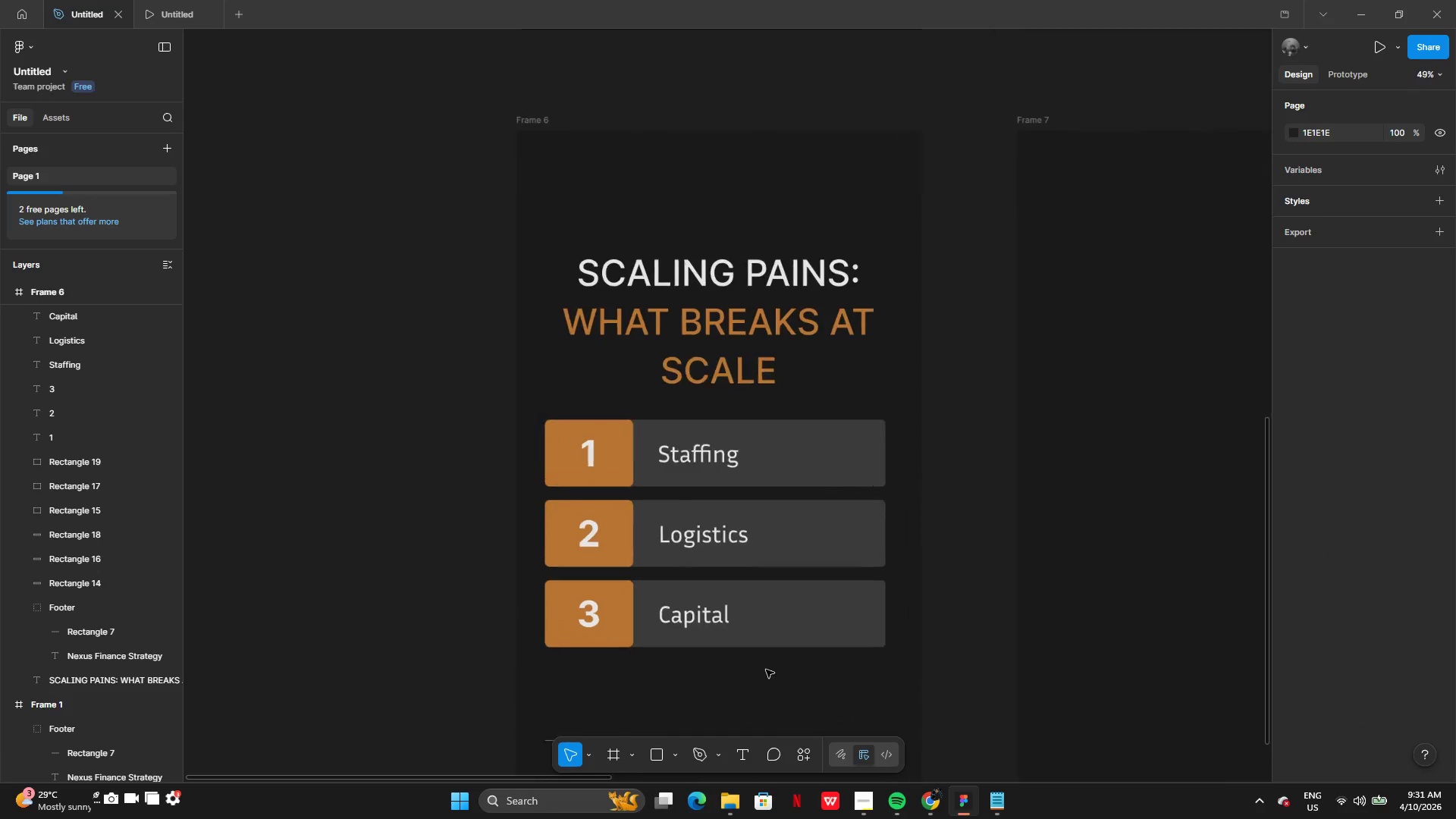 
wait(8.7)
 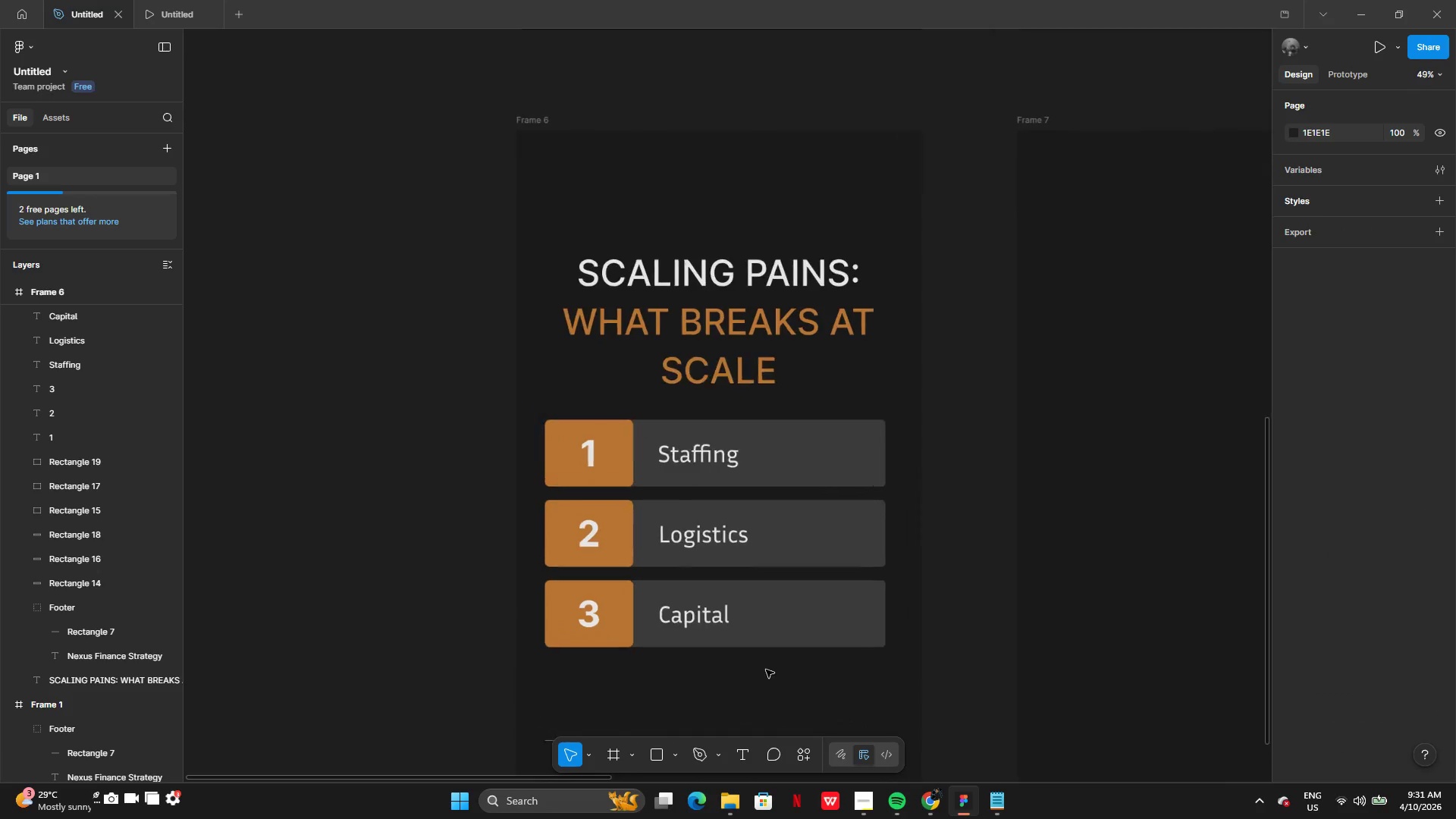 
left_click([551, 371])
 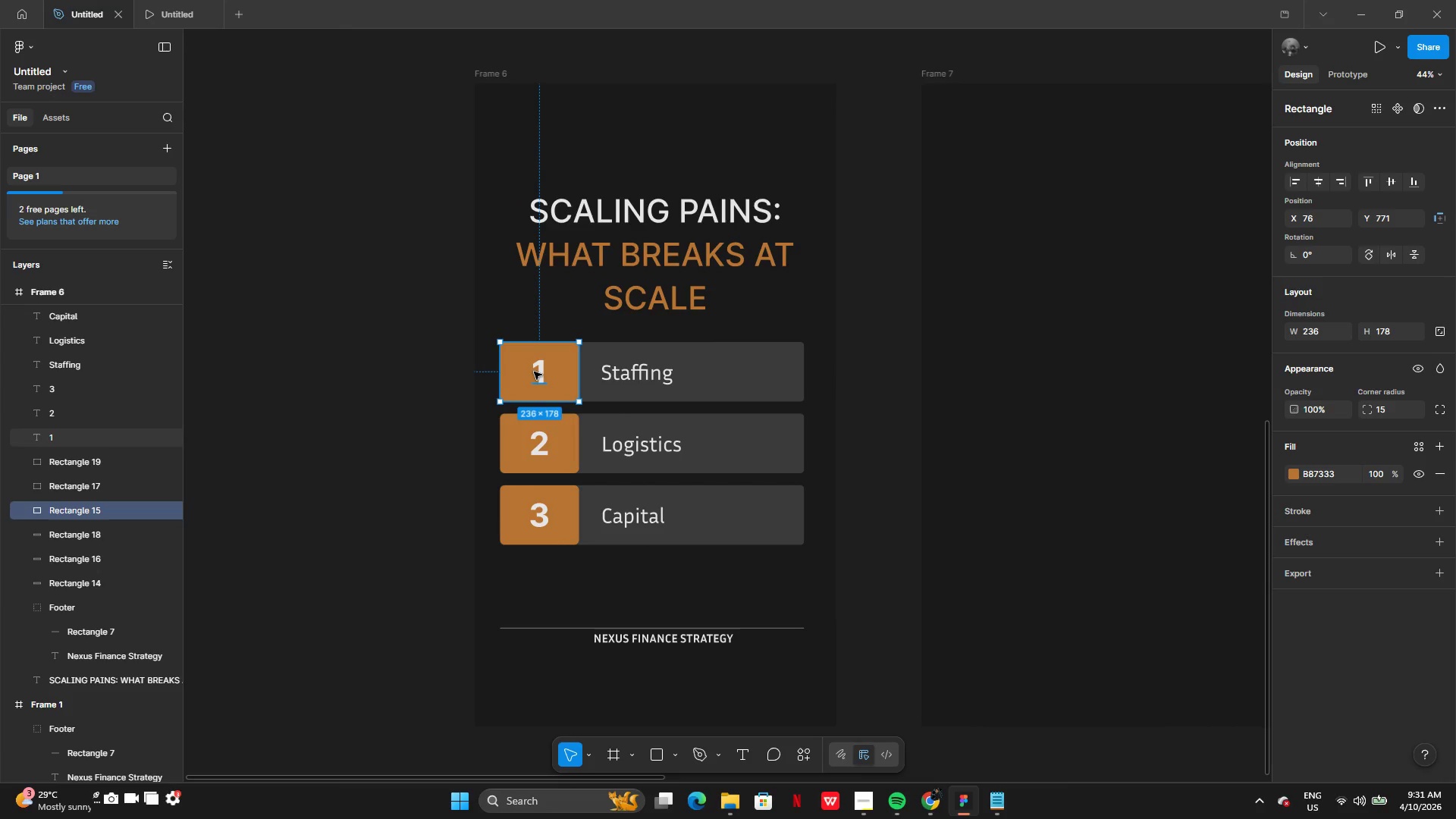 
left_click([533, 372])
 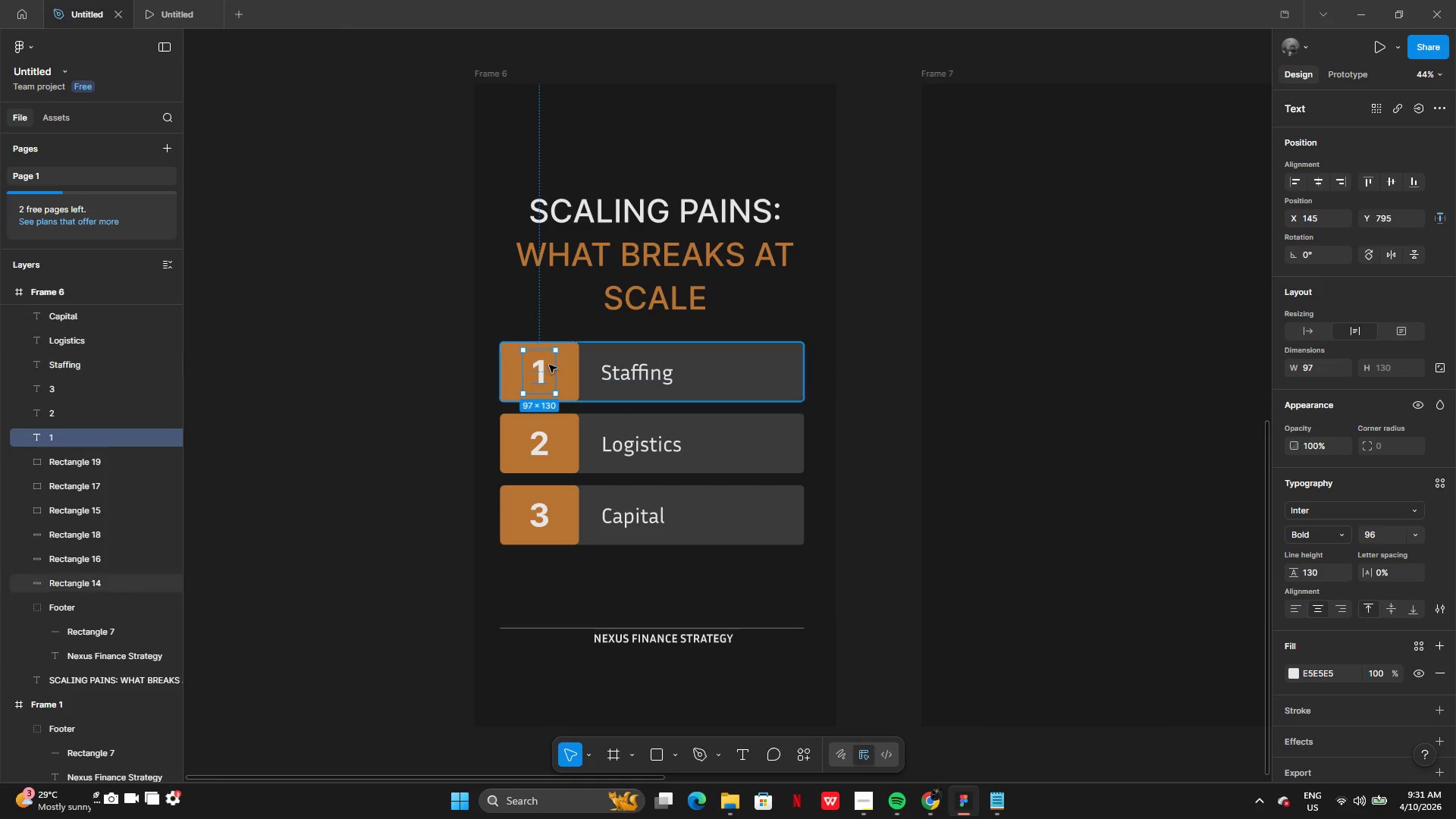 
left_click([380, 365])
 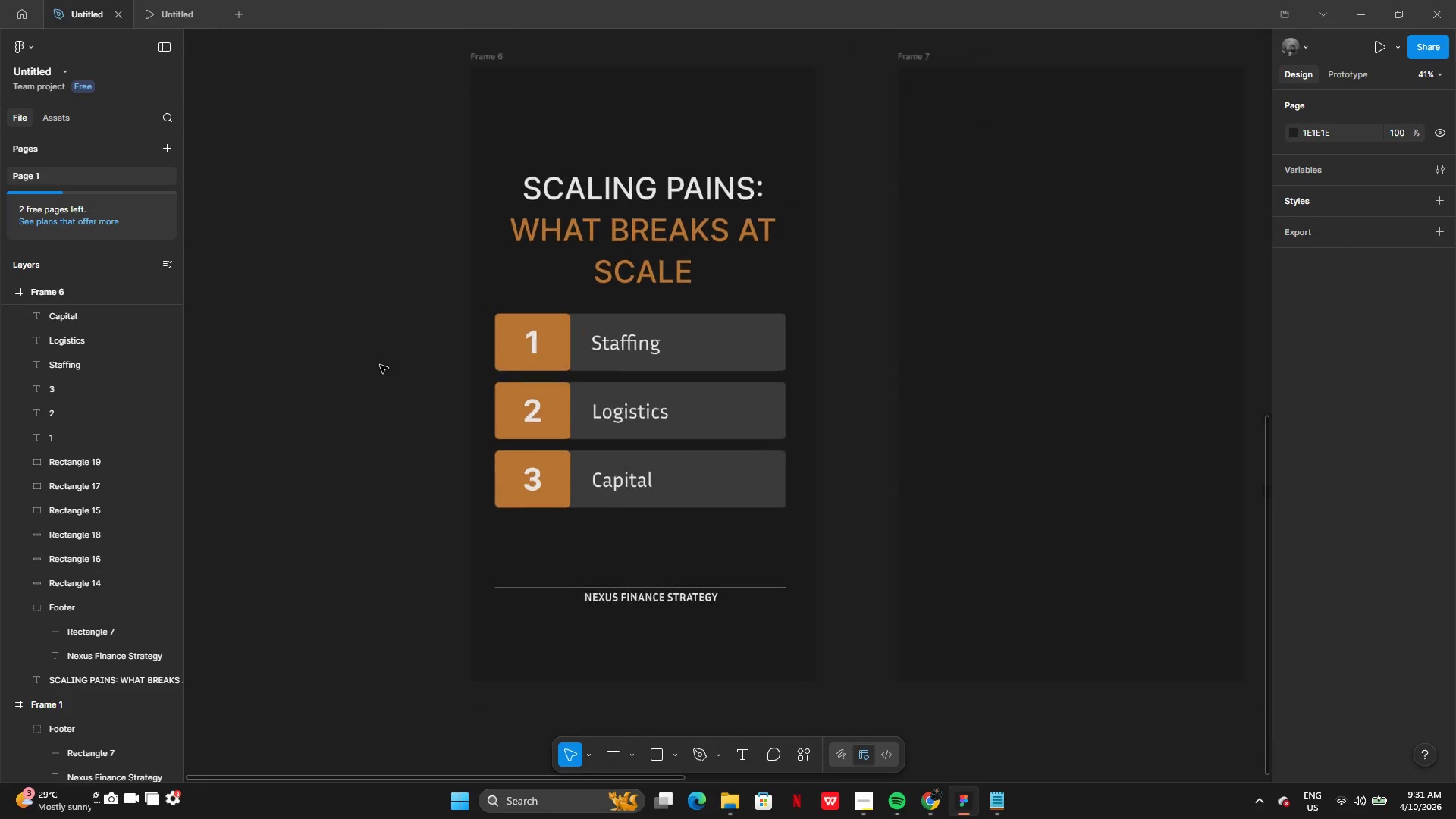 
wait(8.25)
 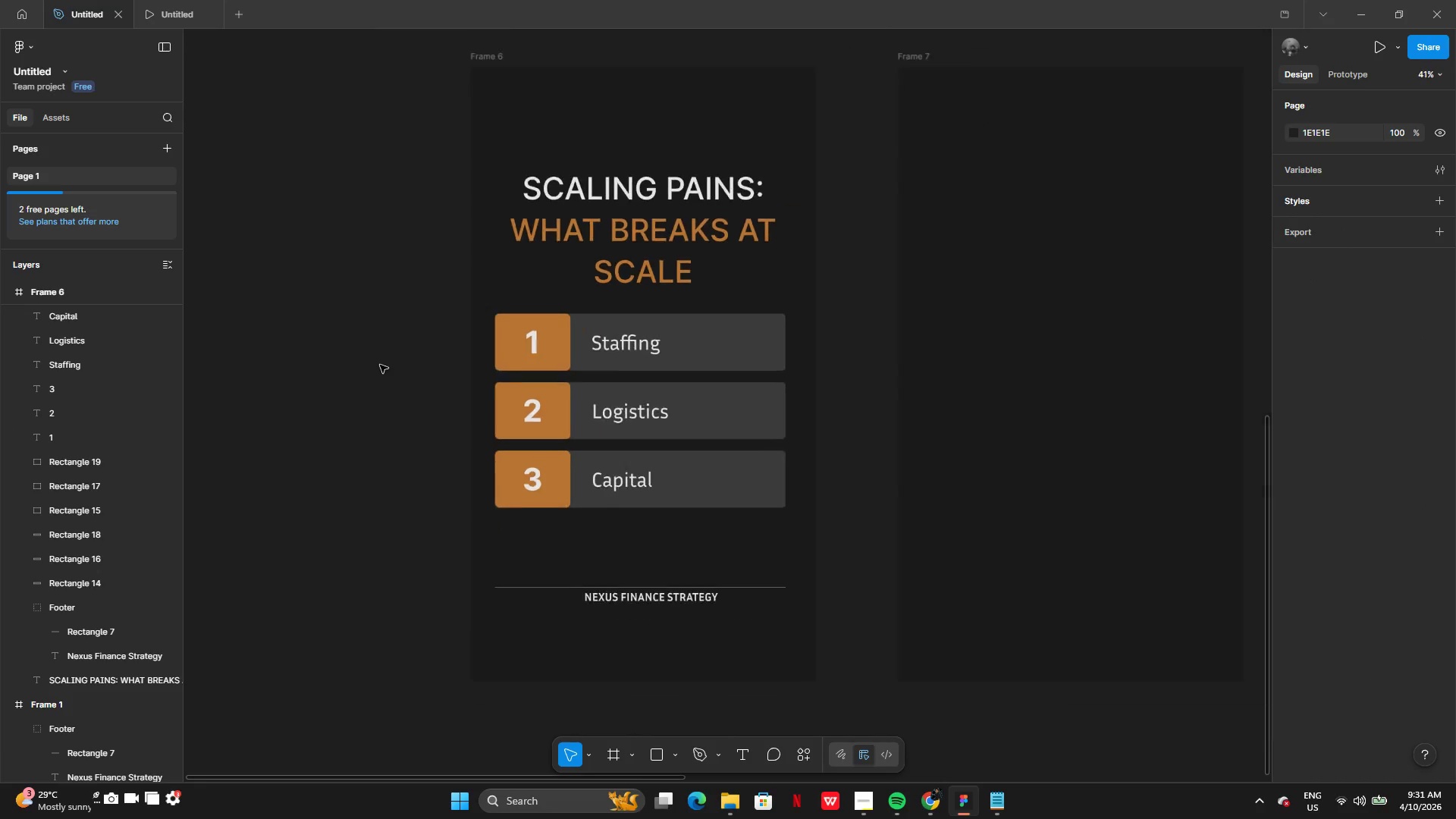 
left_click([1010, 803])
 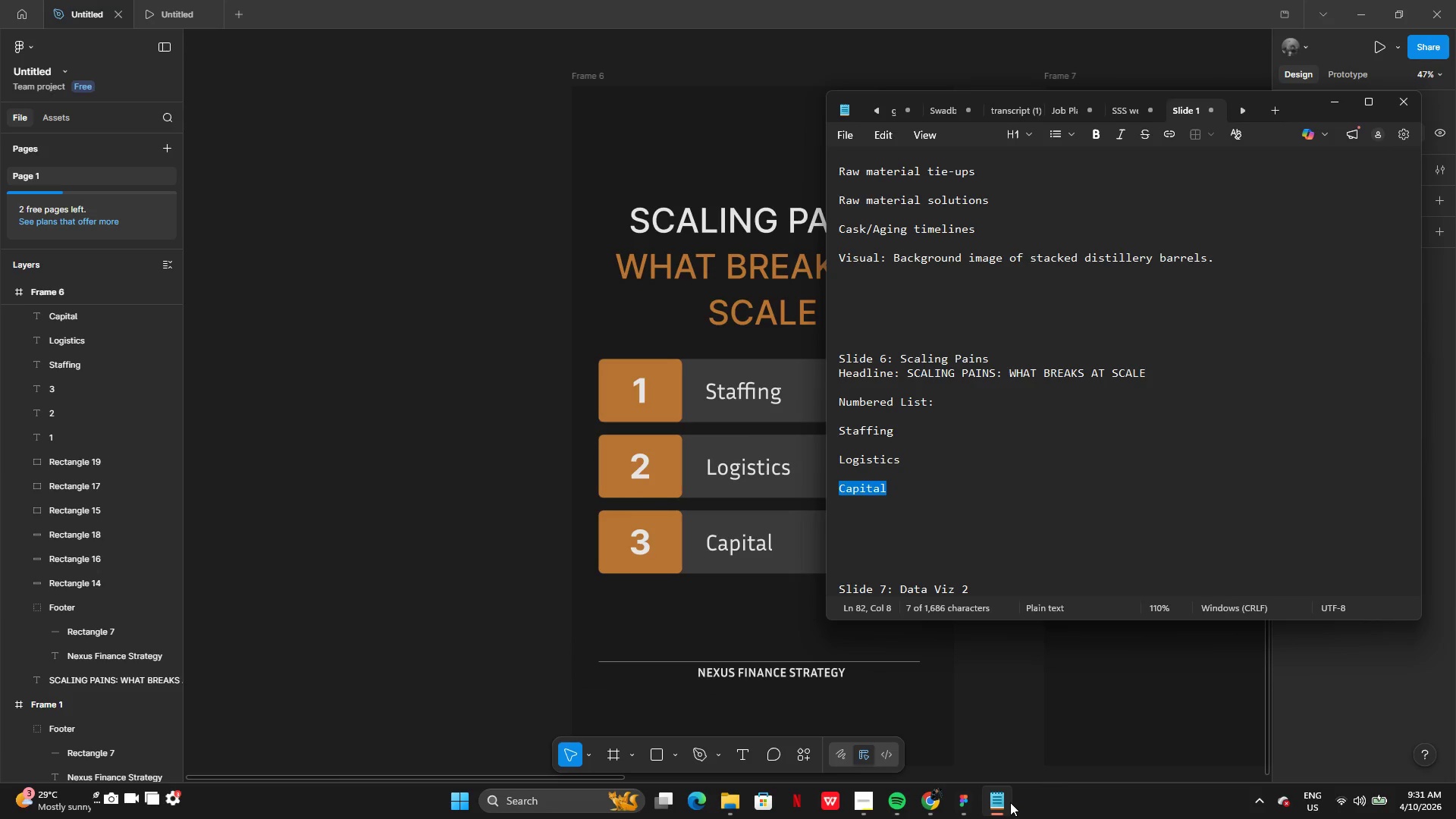 
left_click([1010, 802])
 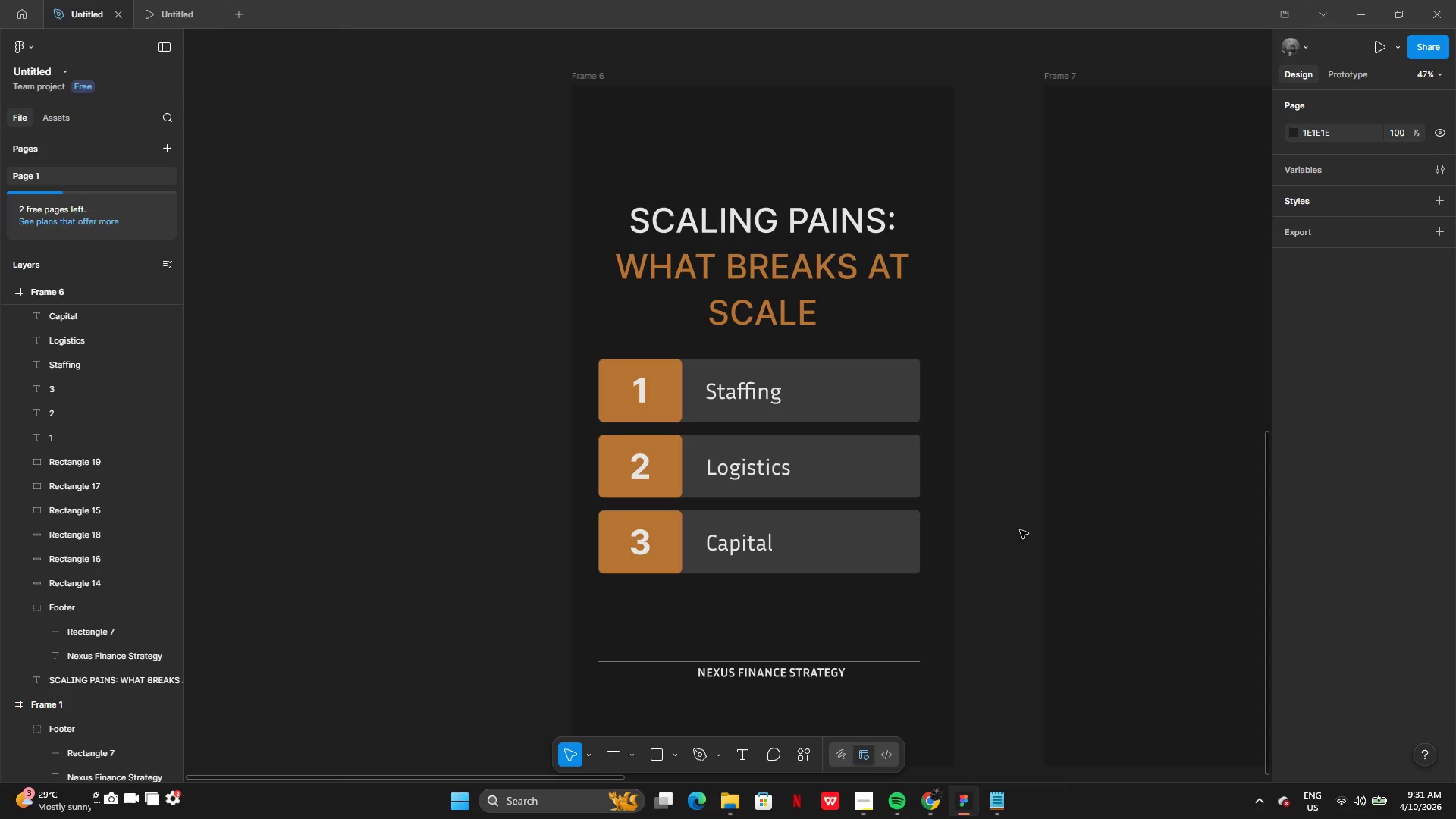 
wait(12.34)
 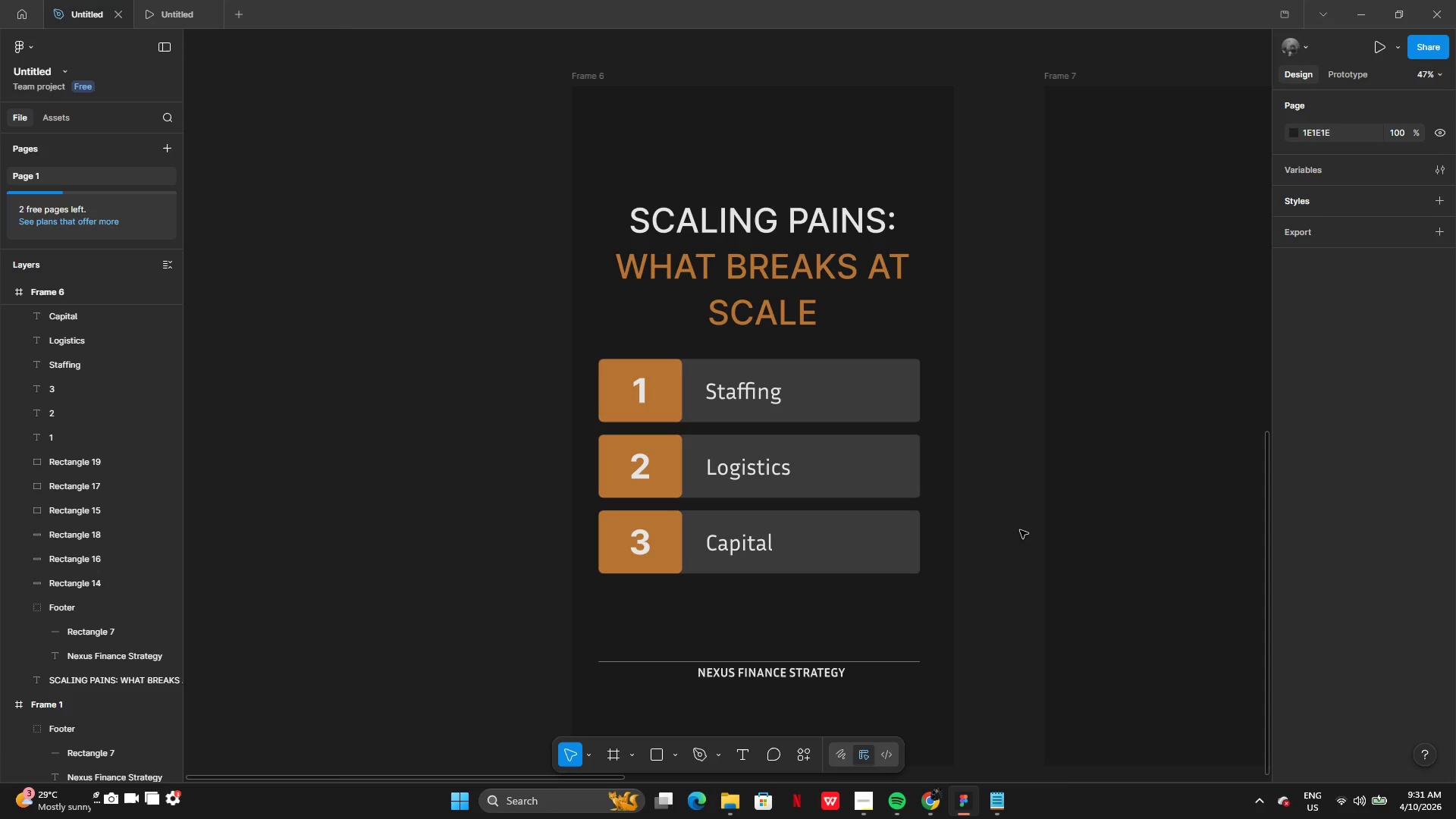 
left_click([802, 754])
 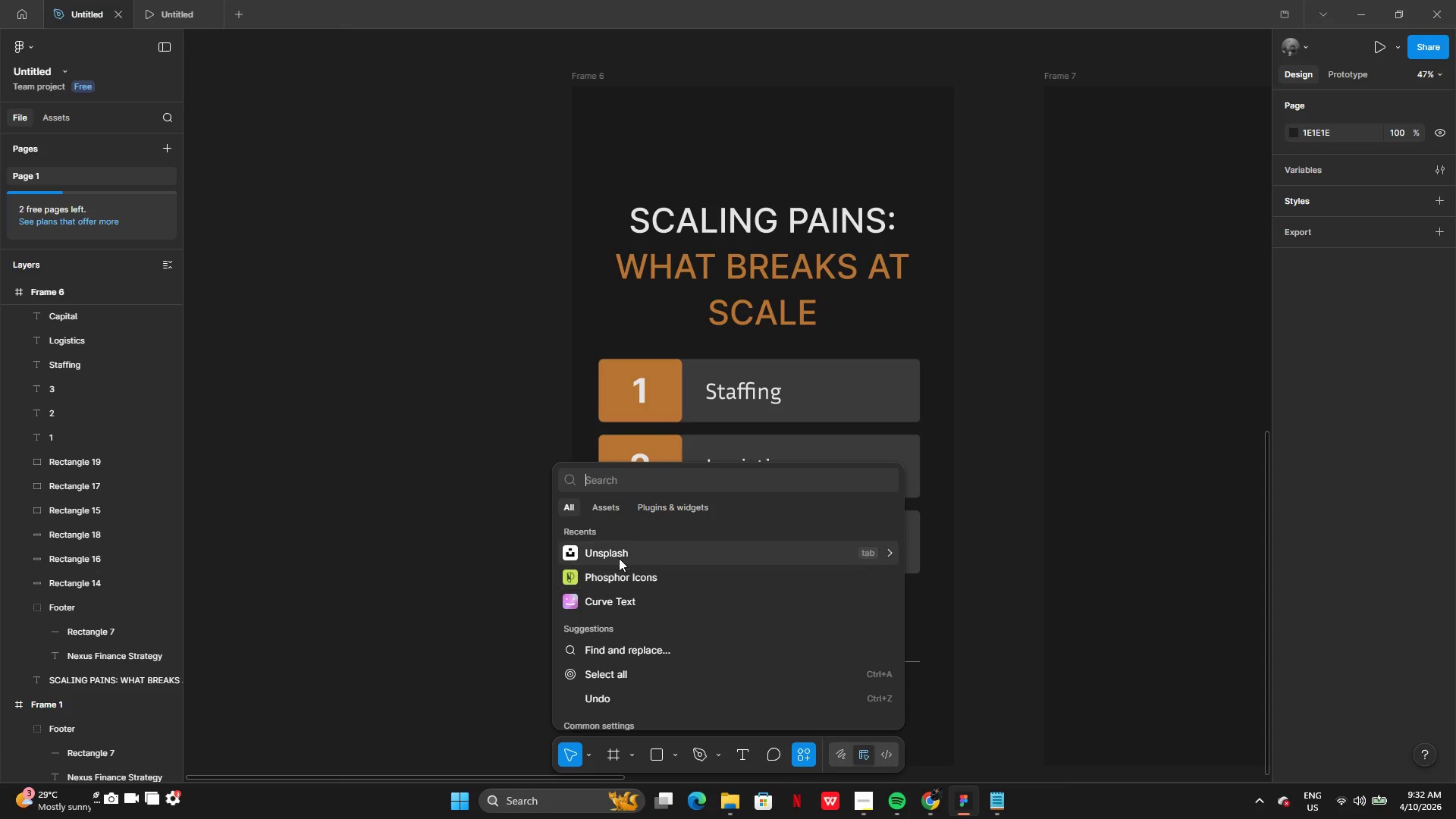 
left_click_drag(start_coordinate=[619, 554], to_coordinate=[619, 573])
 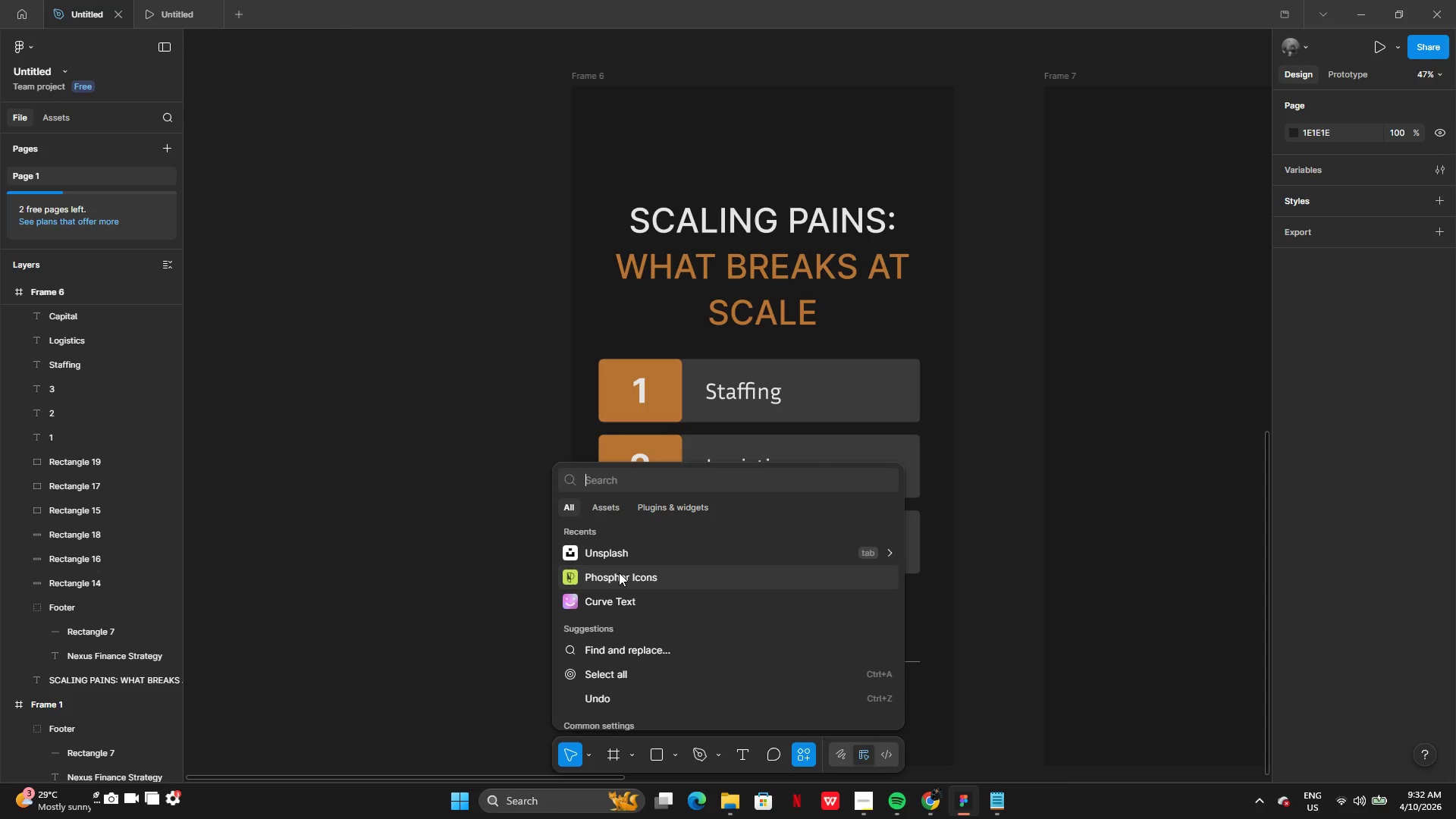 
left_click([619, 572])
 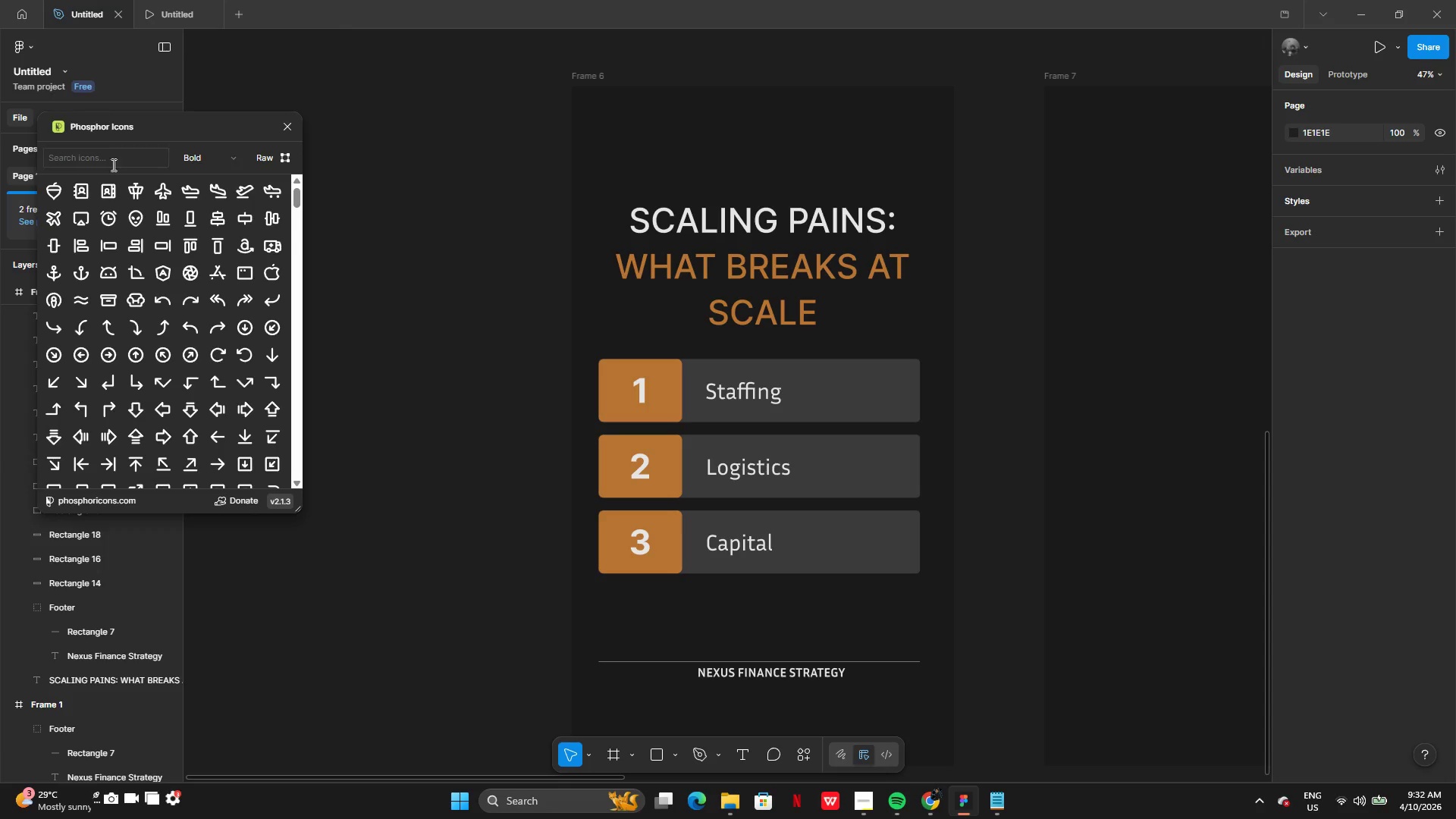 
left_click([101, 157])
 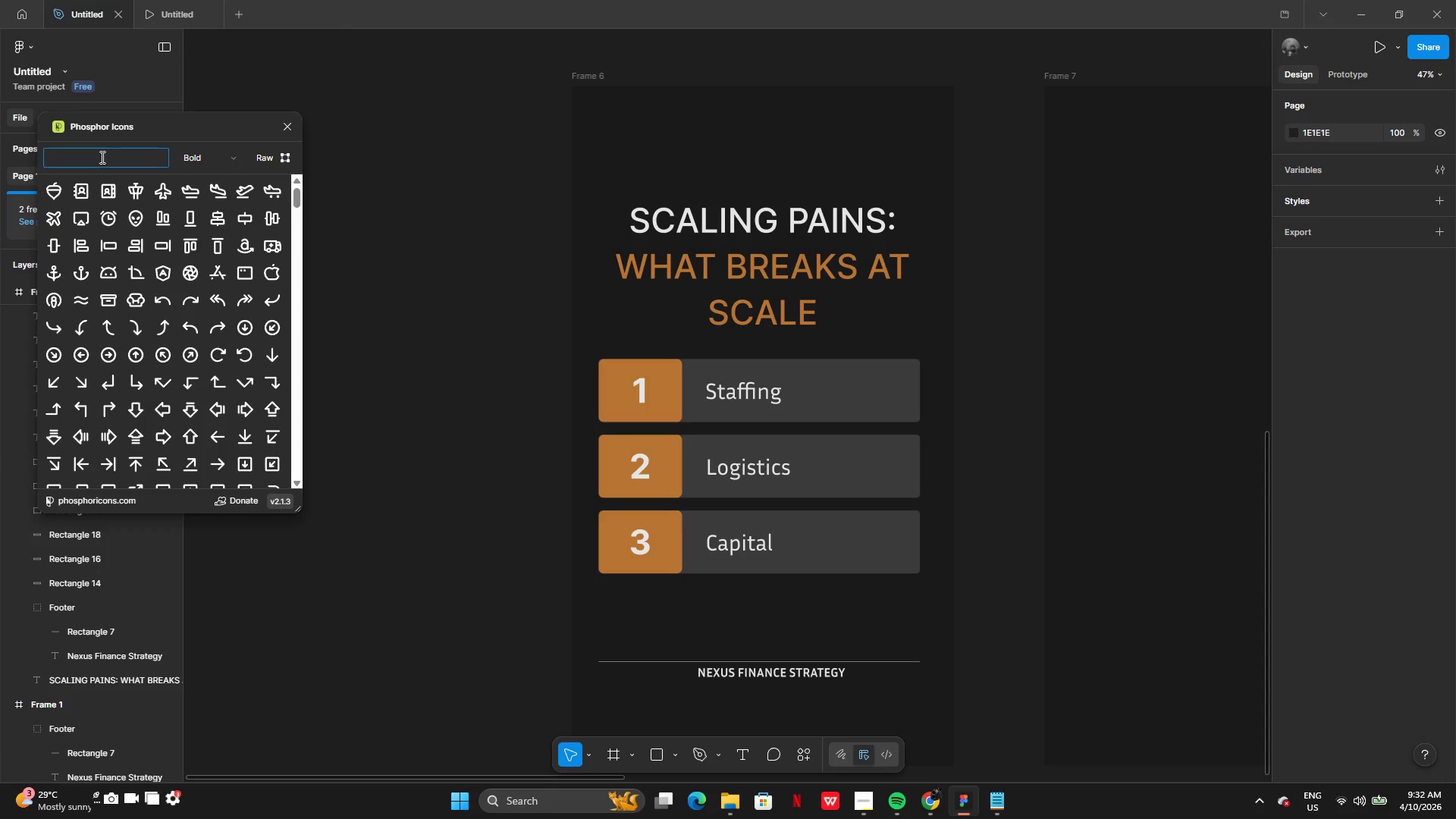 
type(staffing)
 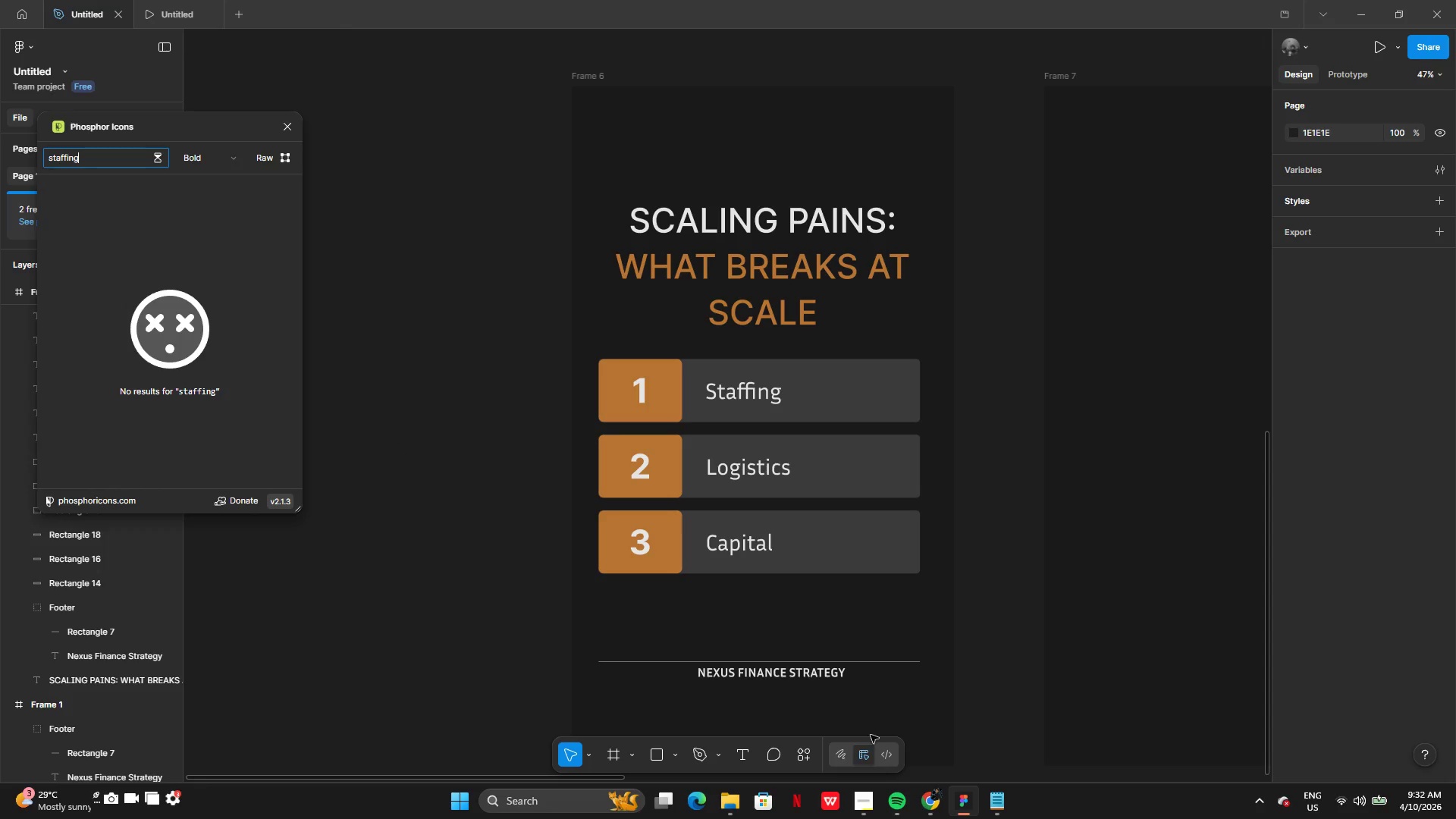 
left_click_drag(start_coordinate=[920, 798], to_coordinate=[924, 798])
 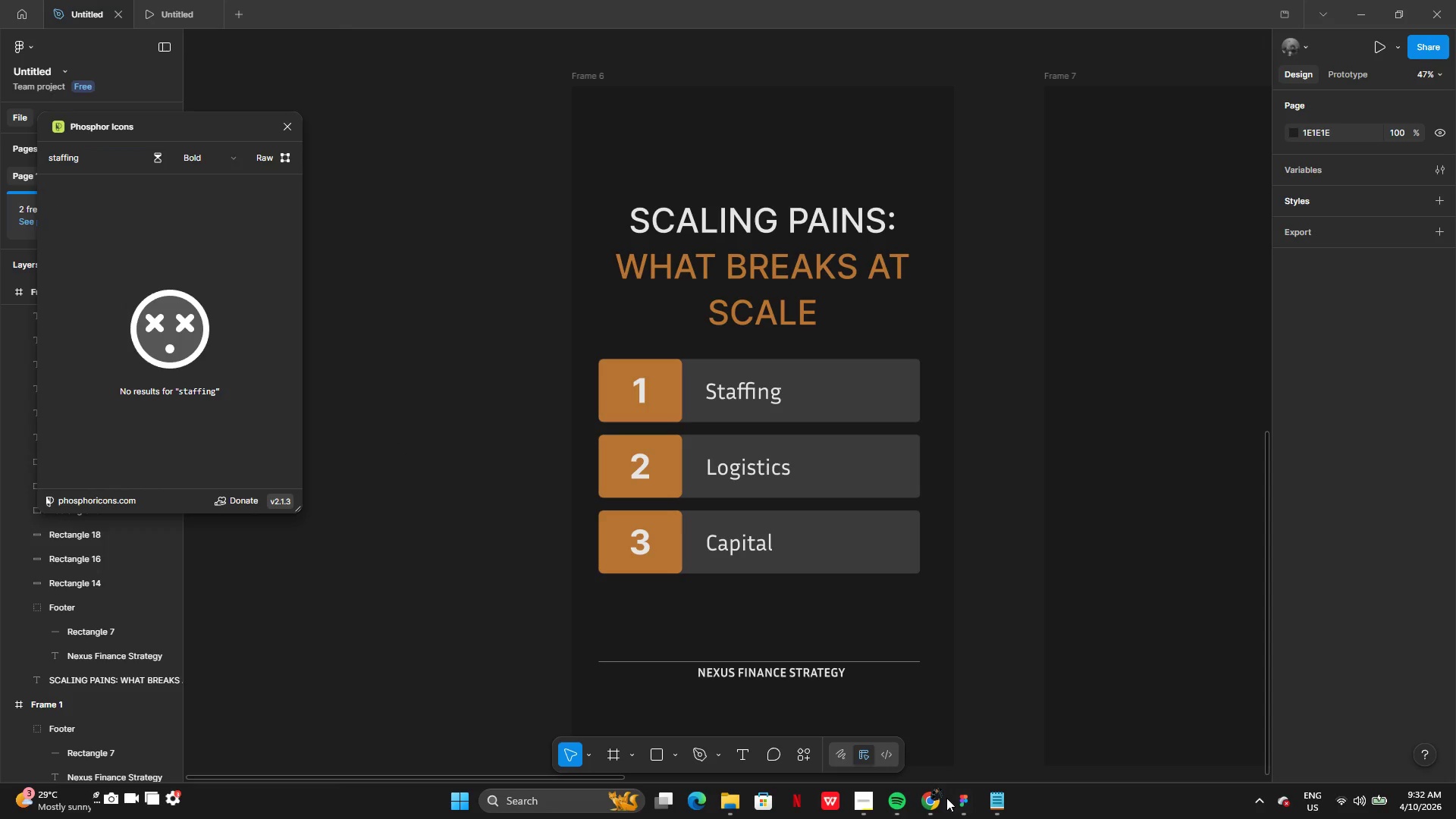 
left_click([947, 798])
 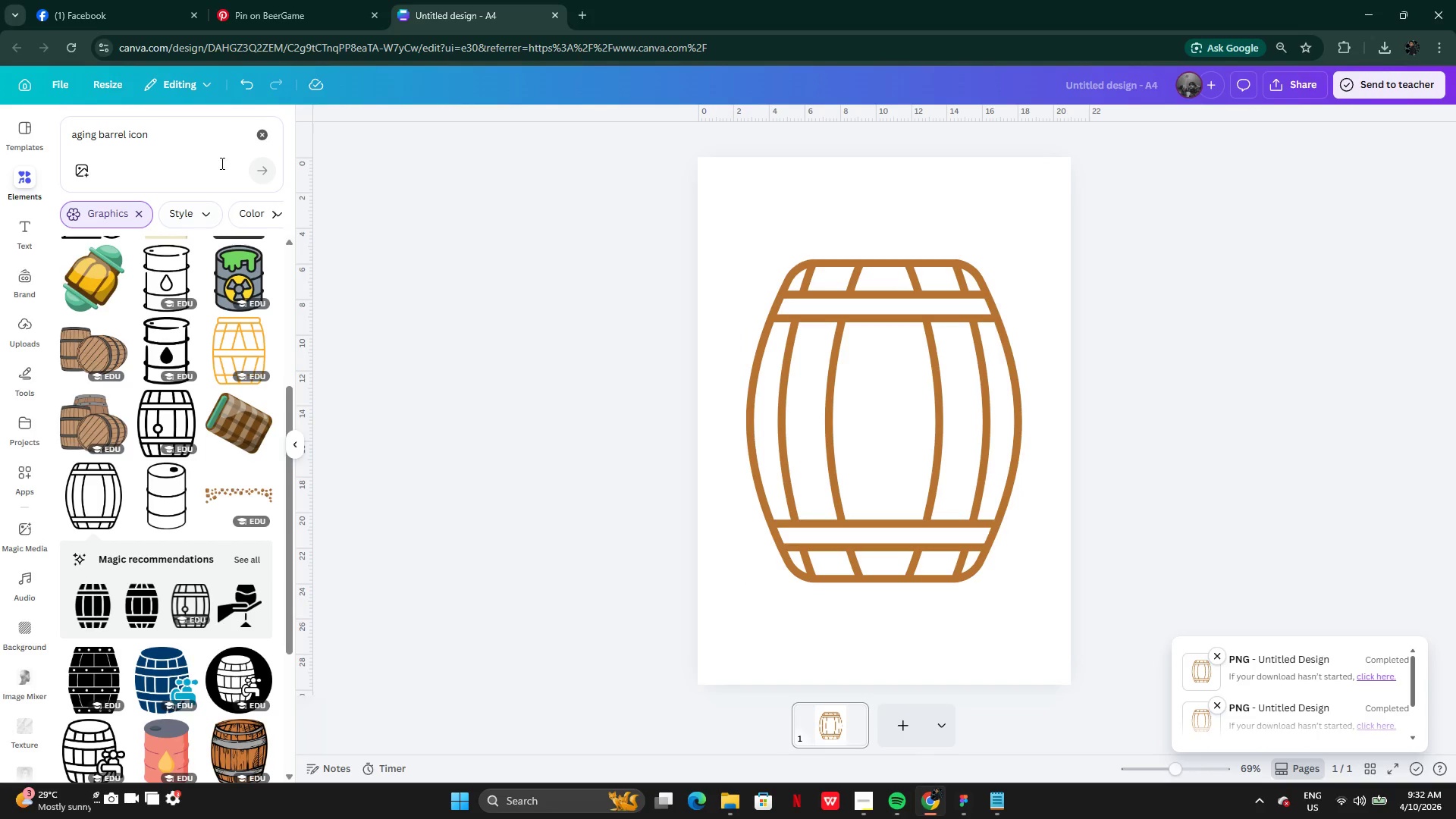 
left_click([262, 141])
 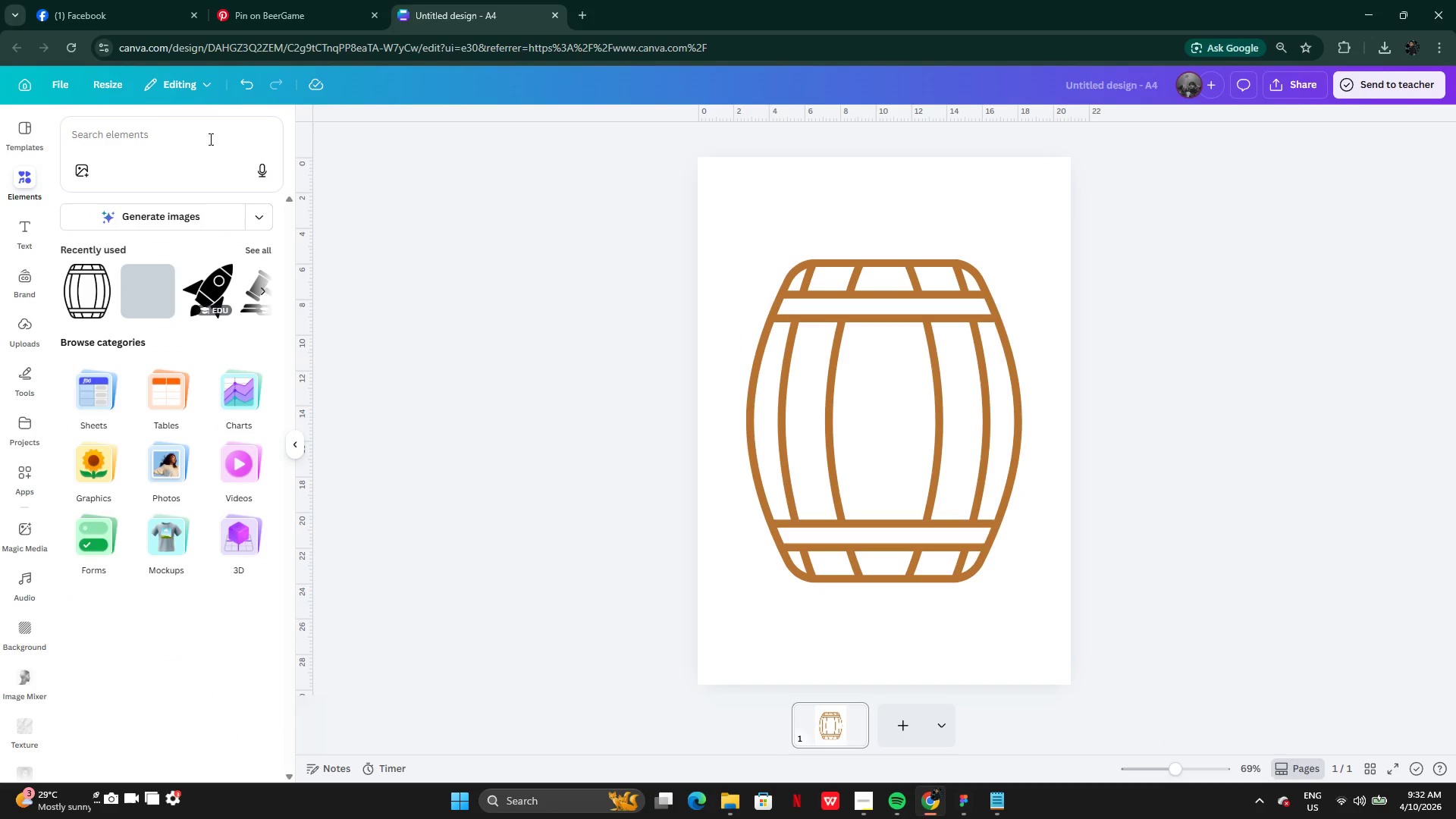 
left_click([202, 136])
 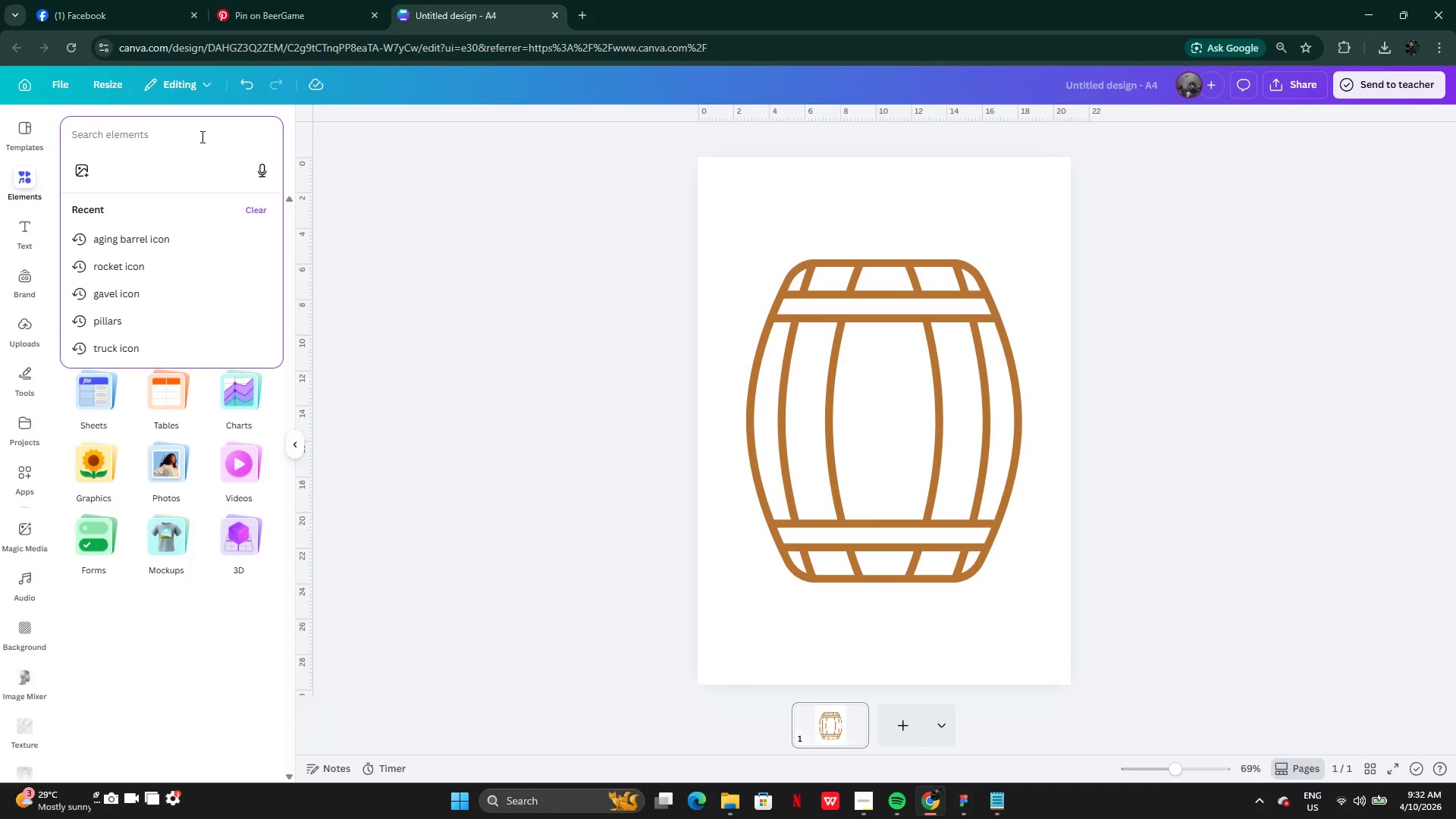 
type(staffing icon)
 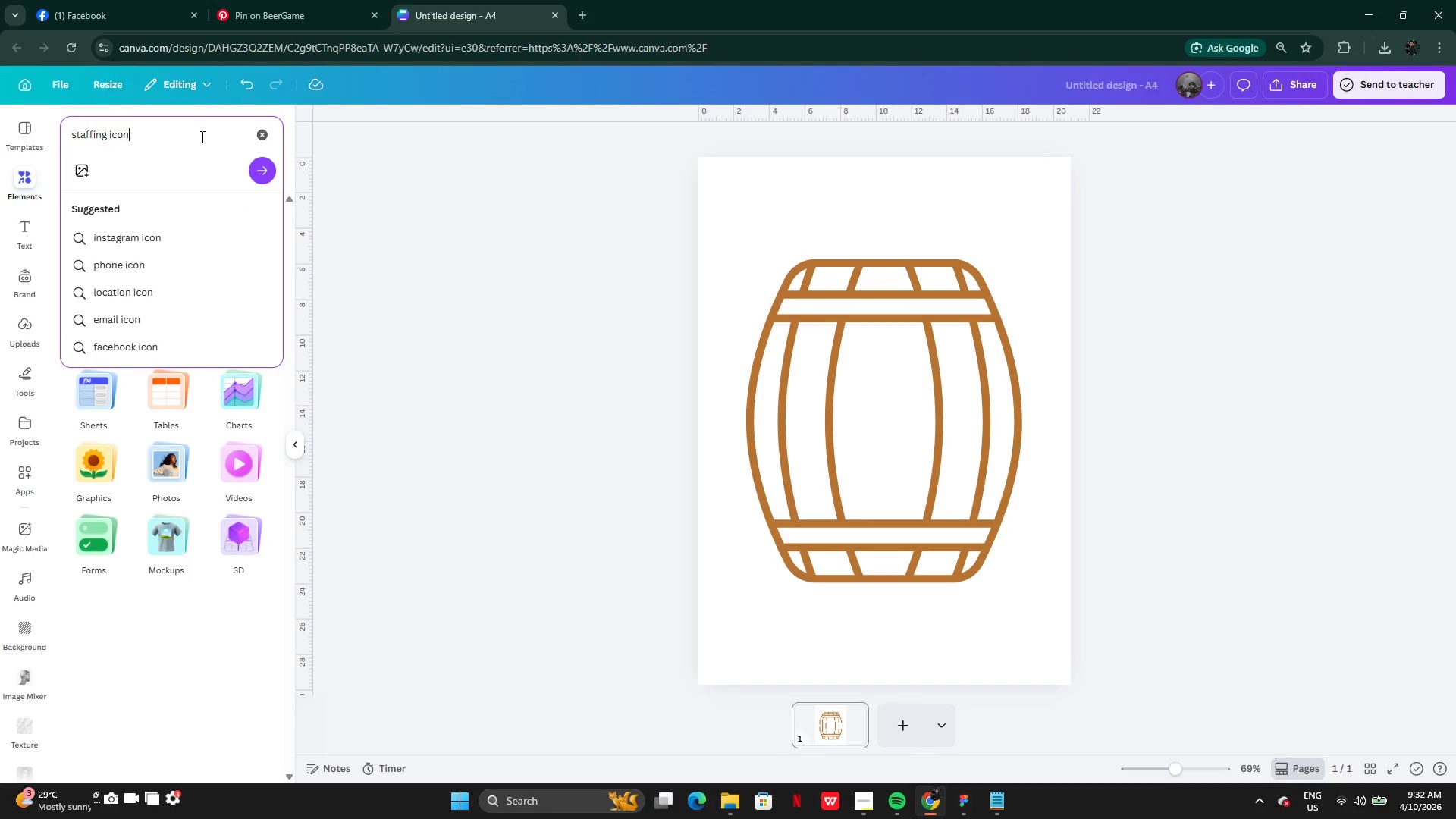 
key(Enter)
 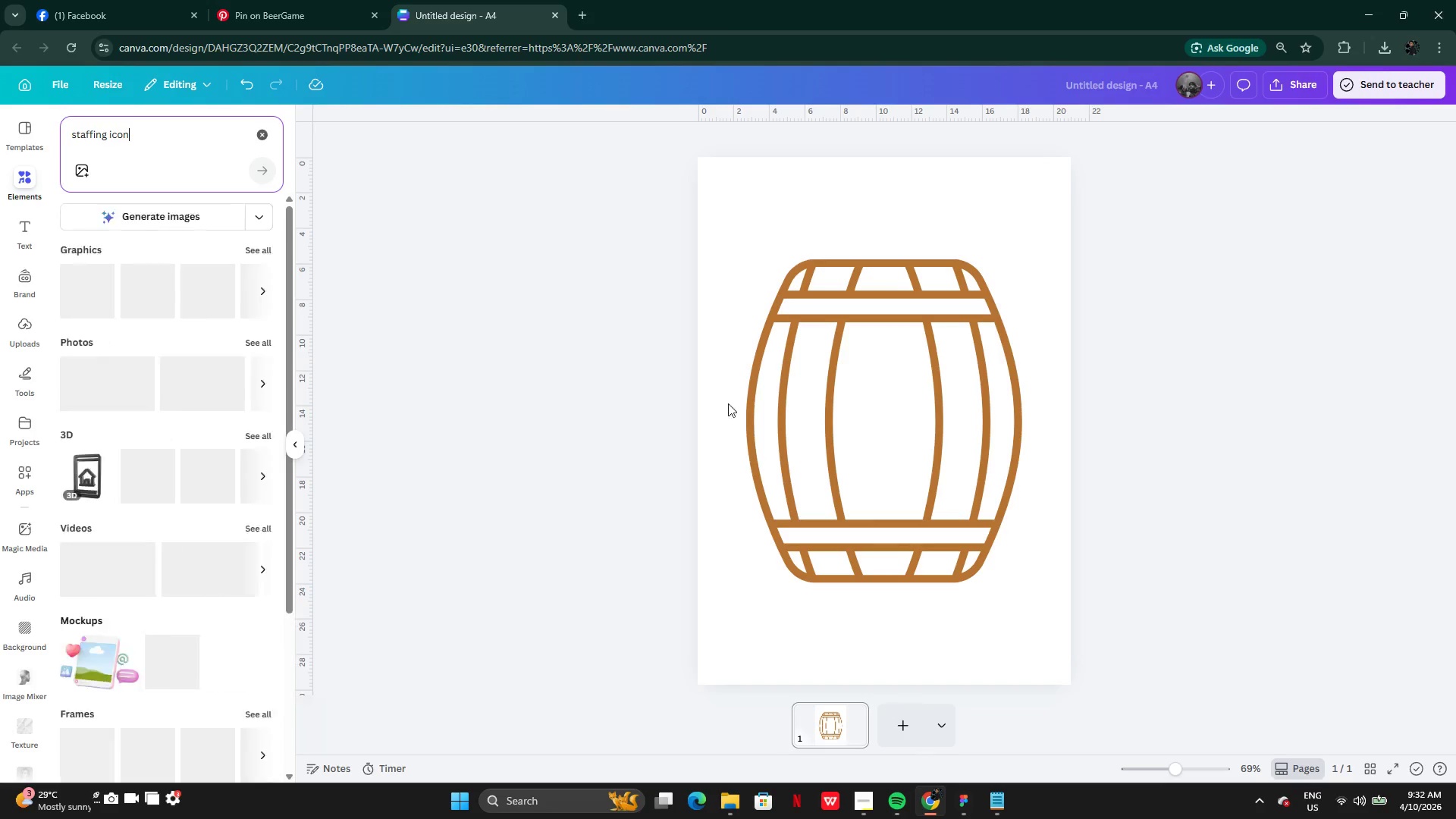 
left_click([841, 425])
 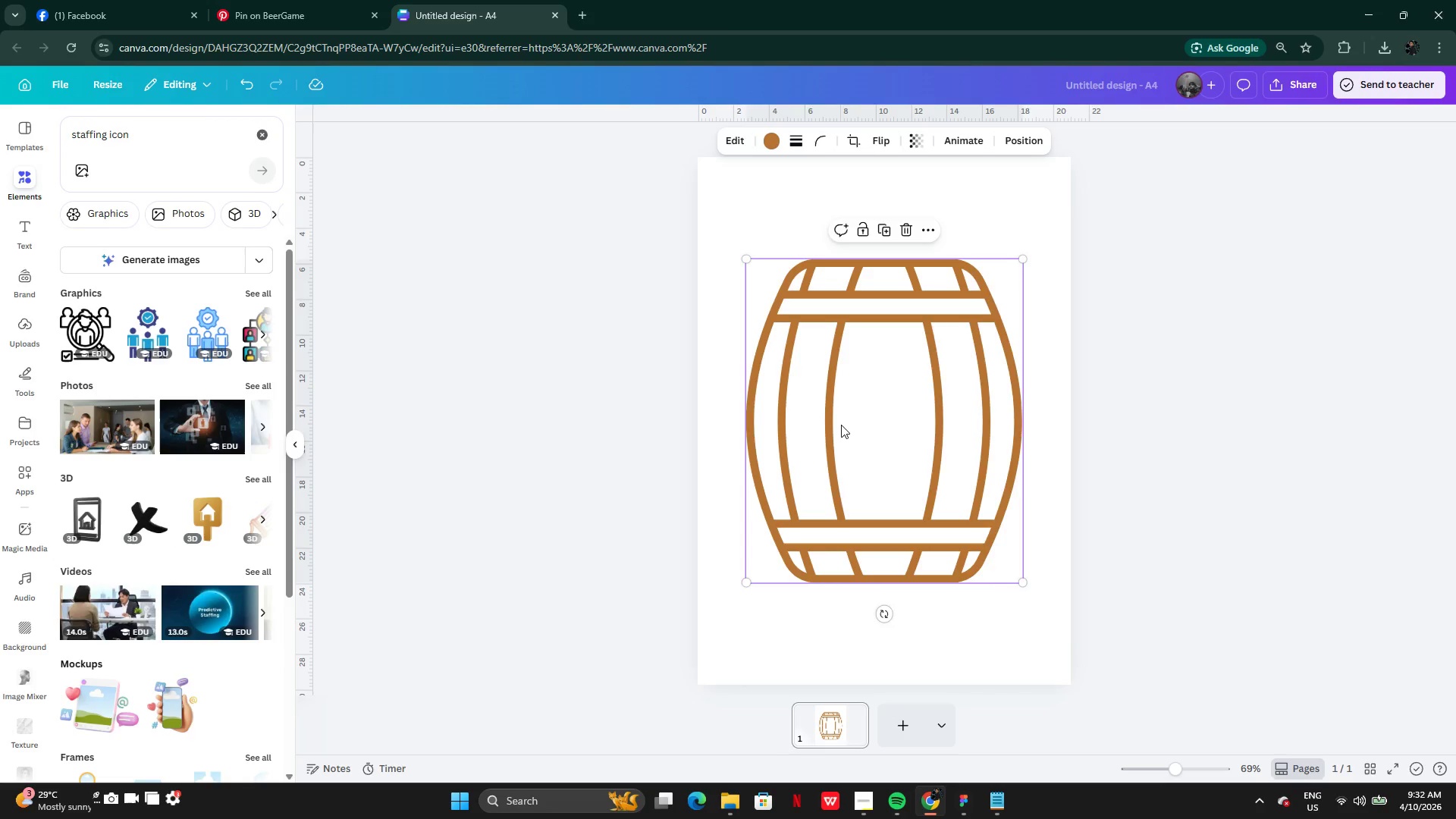 
key(Backspace)
 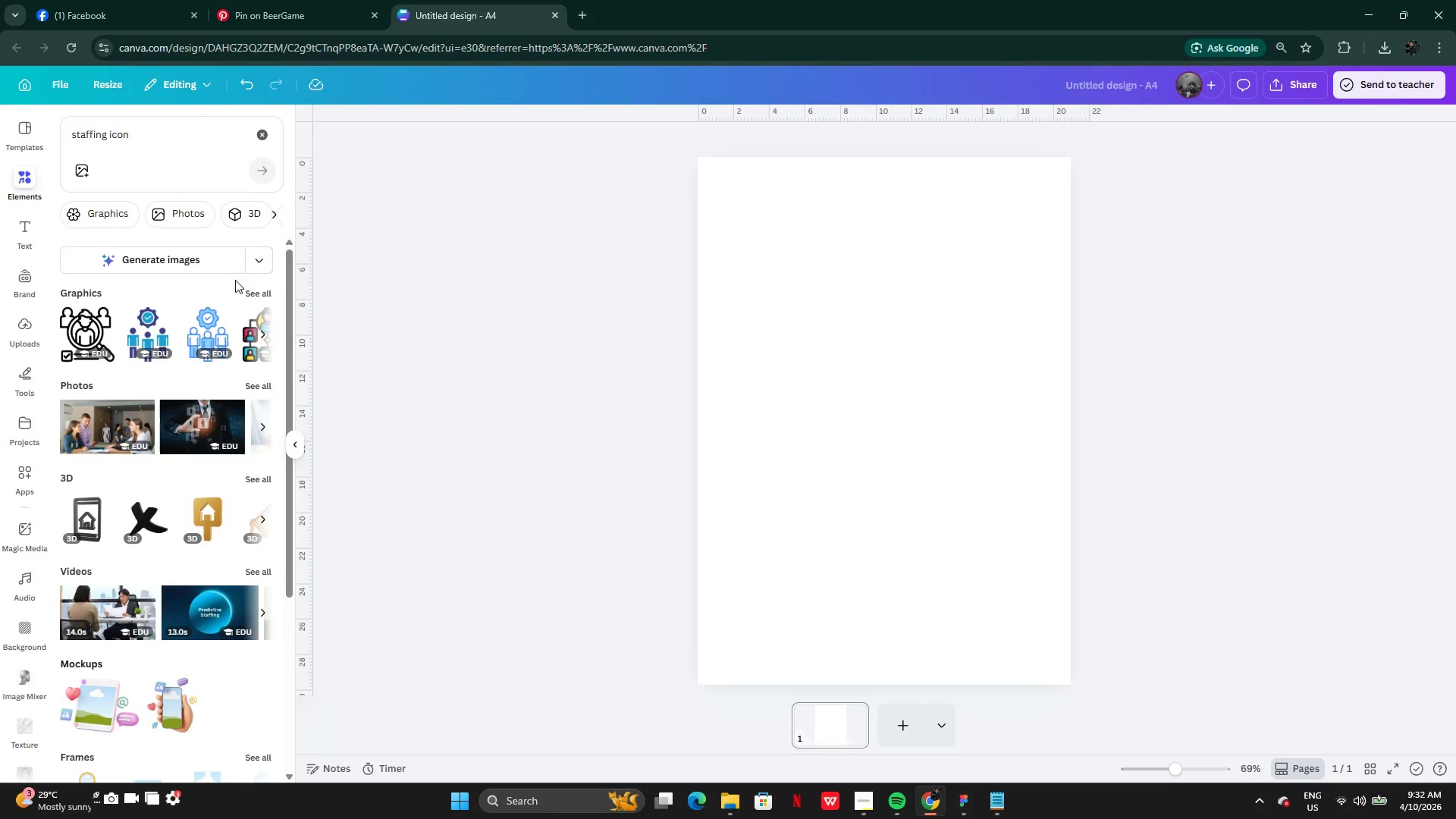 
left_click([258, 290])
 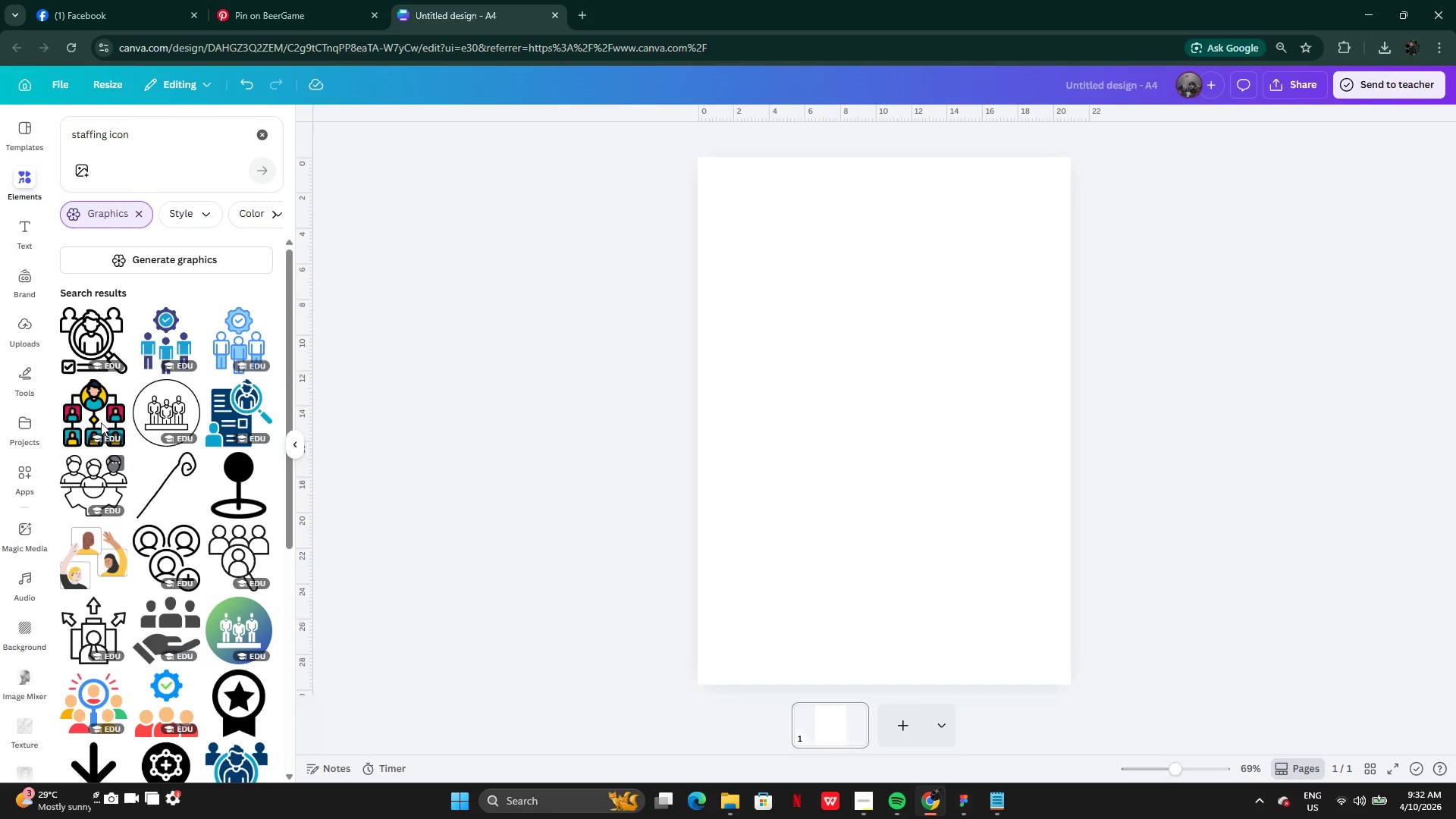 
left_click([115, 316])
 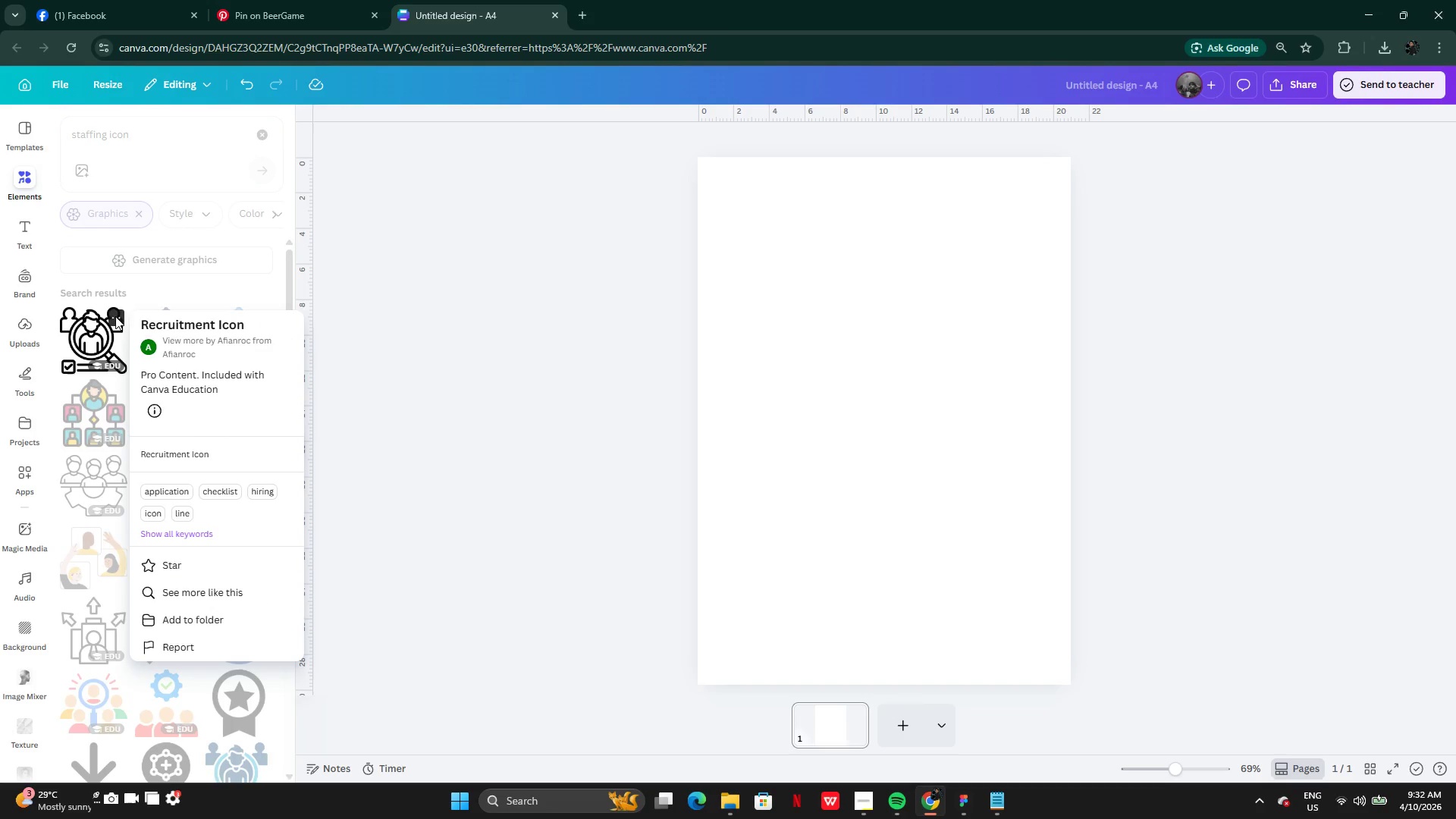 
left_click([356, 337])
 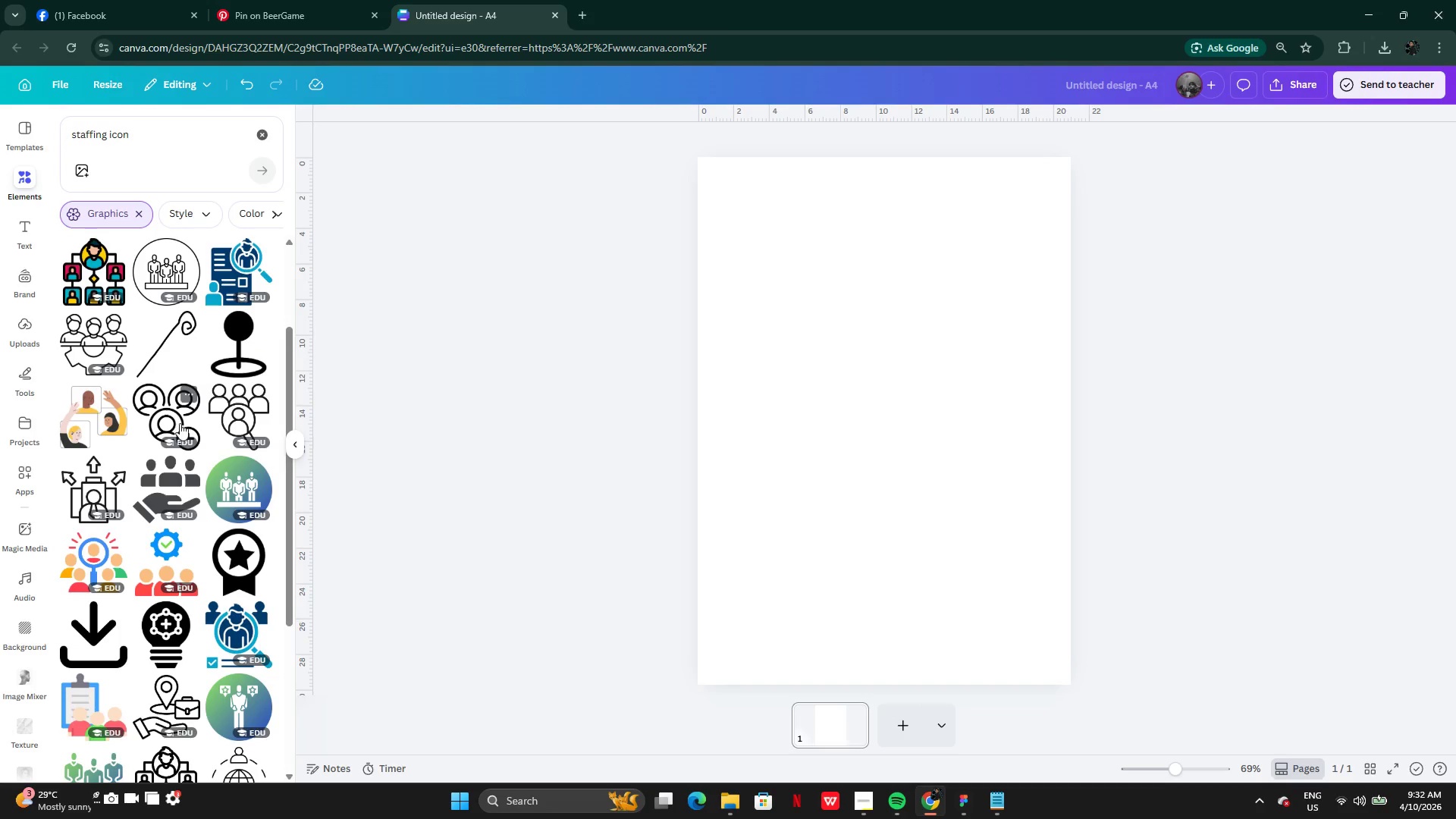 
left_click([183, 390])
 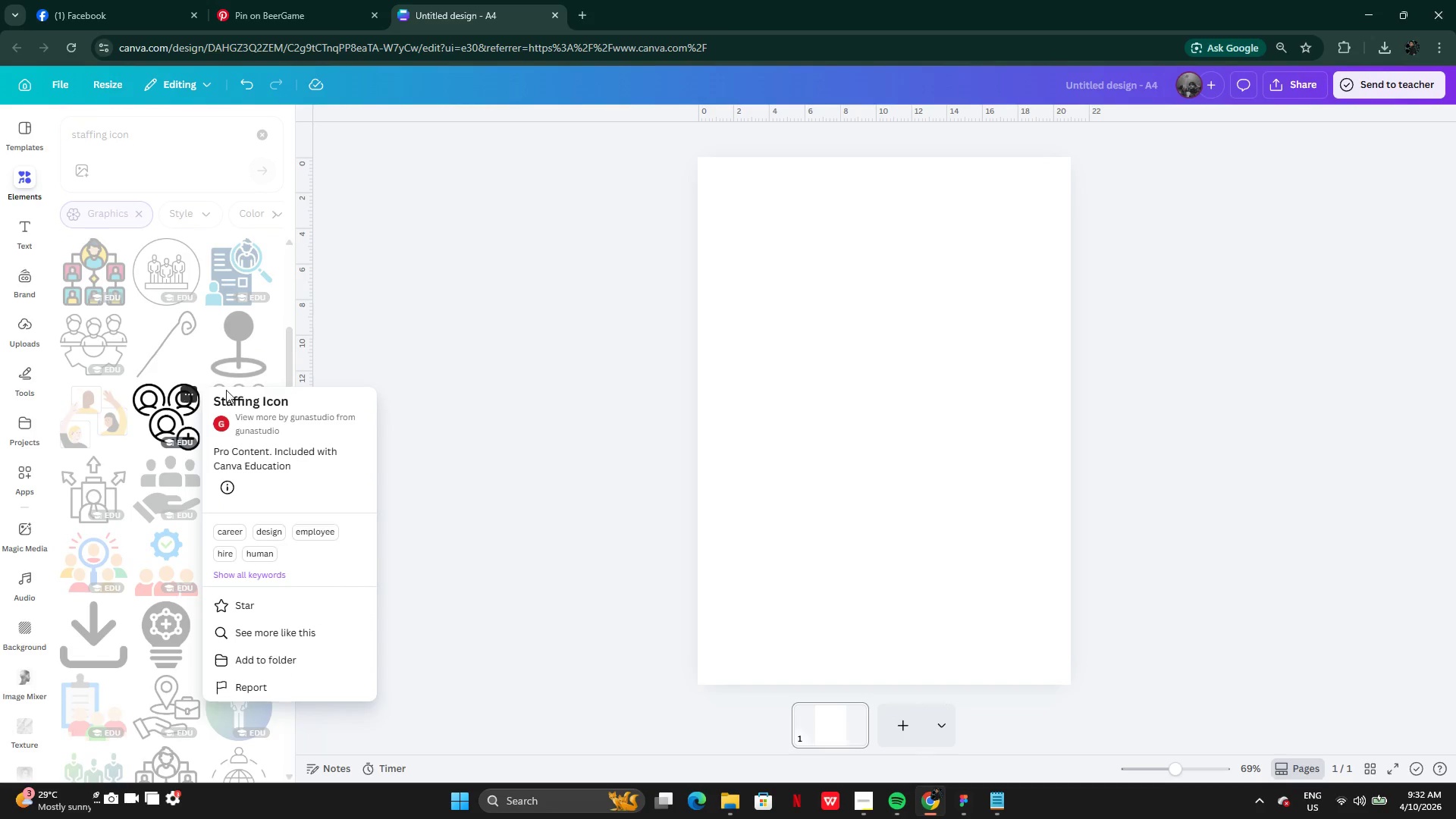 
left_click([403, 389])
 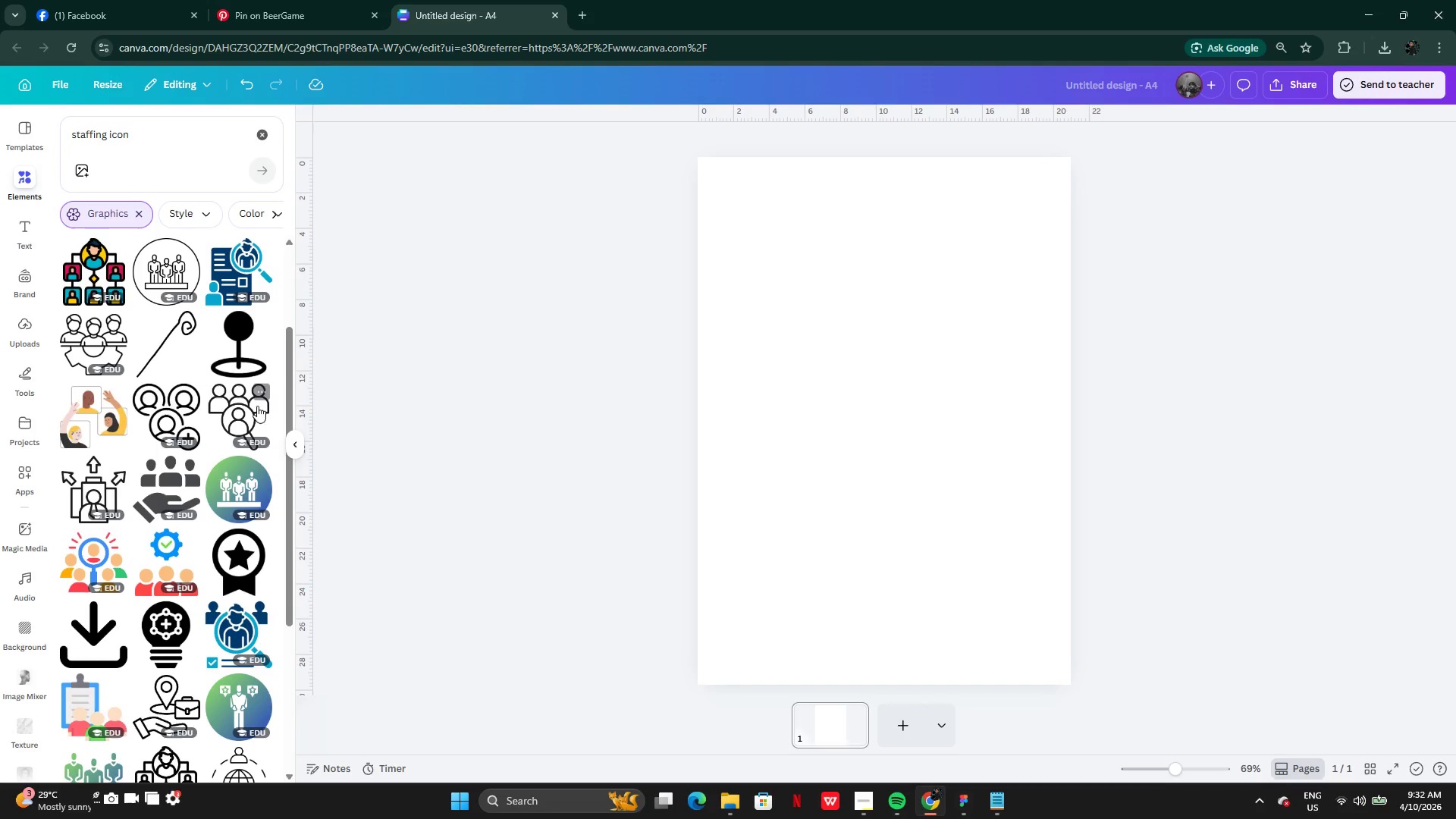 
left_click([259, 393])
 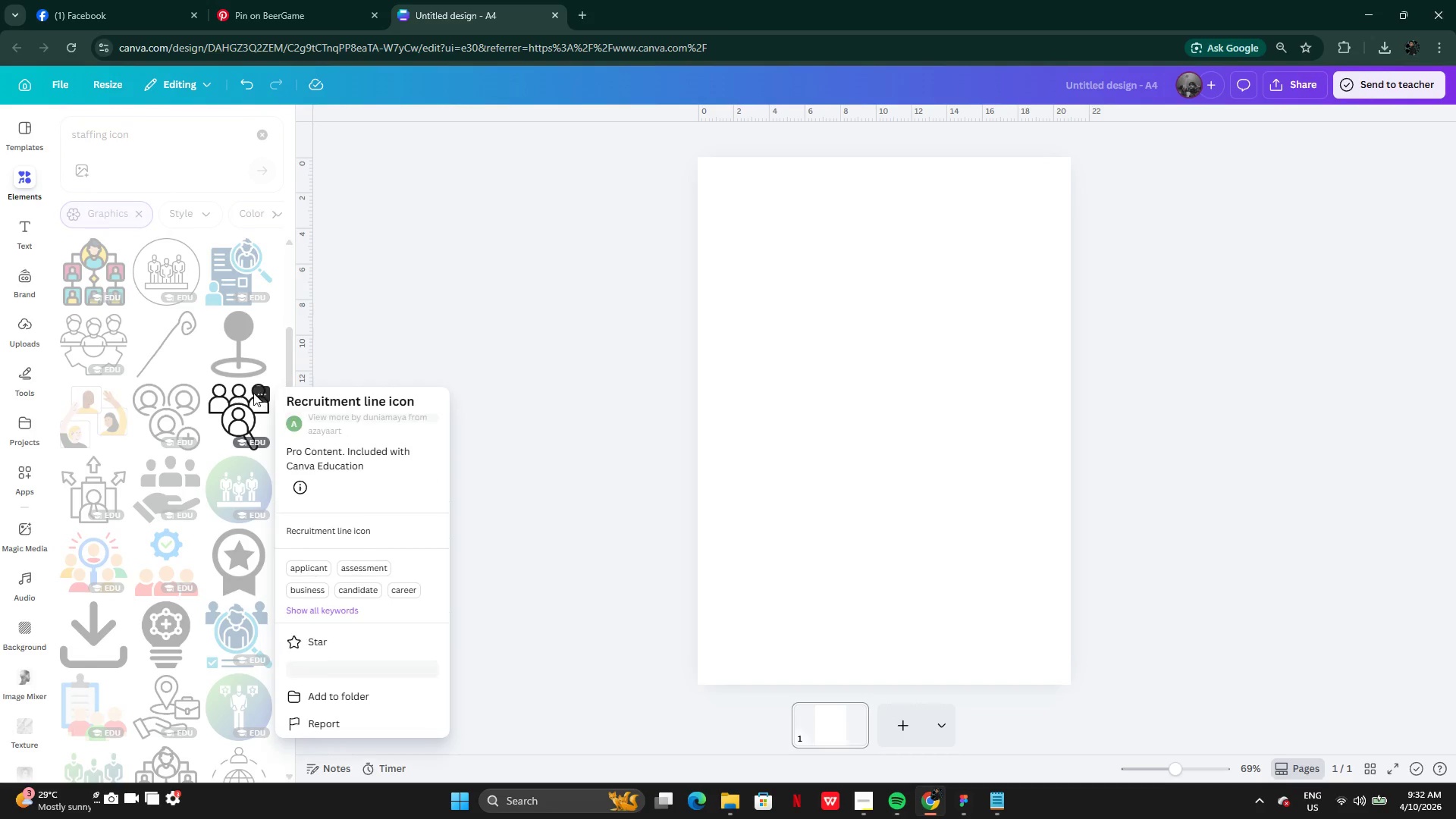 
left_click([373, 382])
 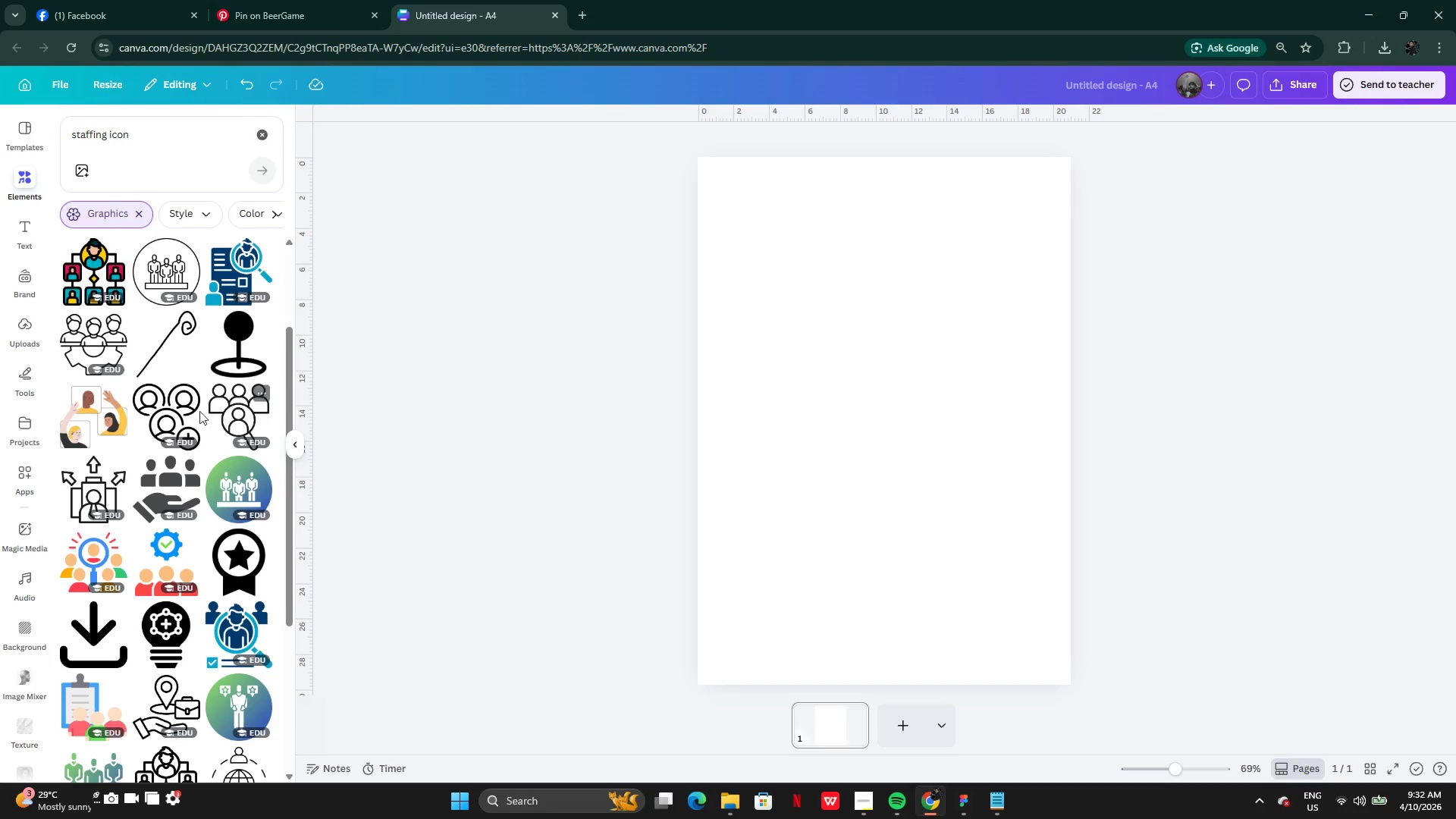 
left_click_drag(start_coordinate=[174, 413], to_coordinate=[600, 420])
 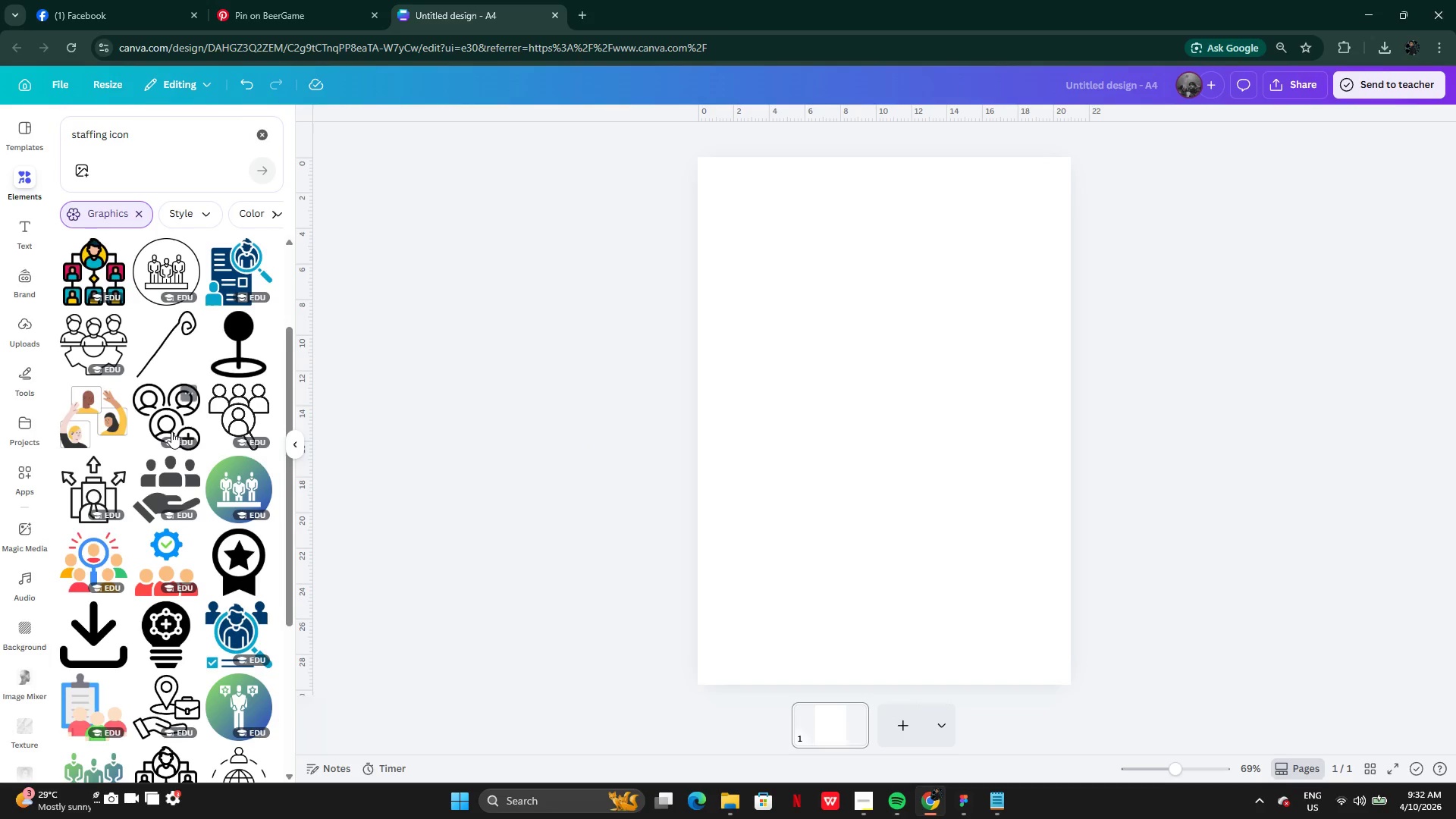 
left_click_drag(start_coordinate=[173, 424], to_coordinate=[743, 444])
 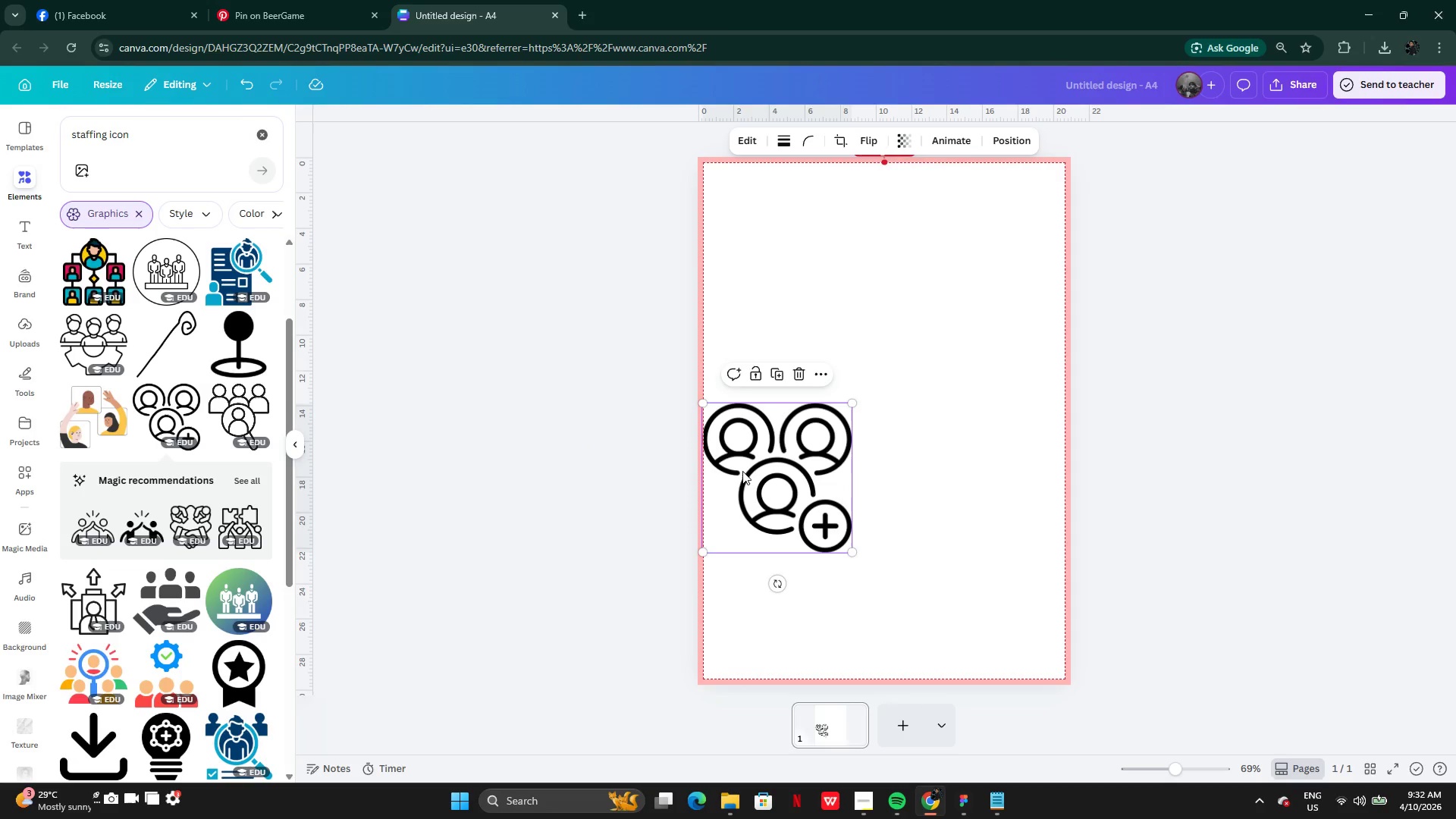 
left_click_drag(start_coordinate=[741, 473], to_coordinate=[847, 425])
 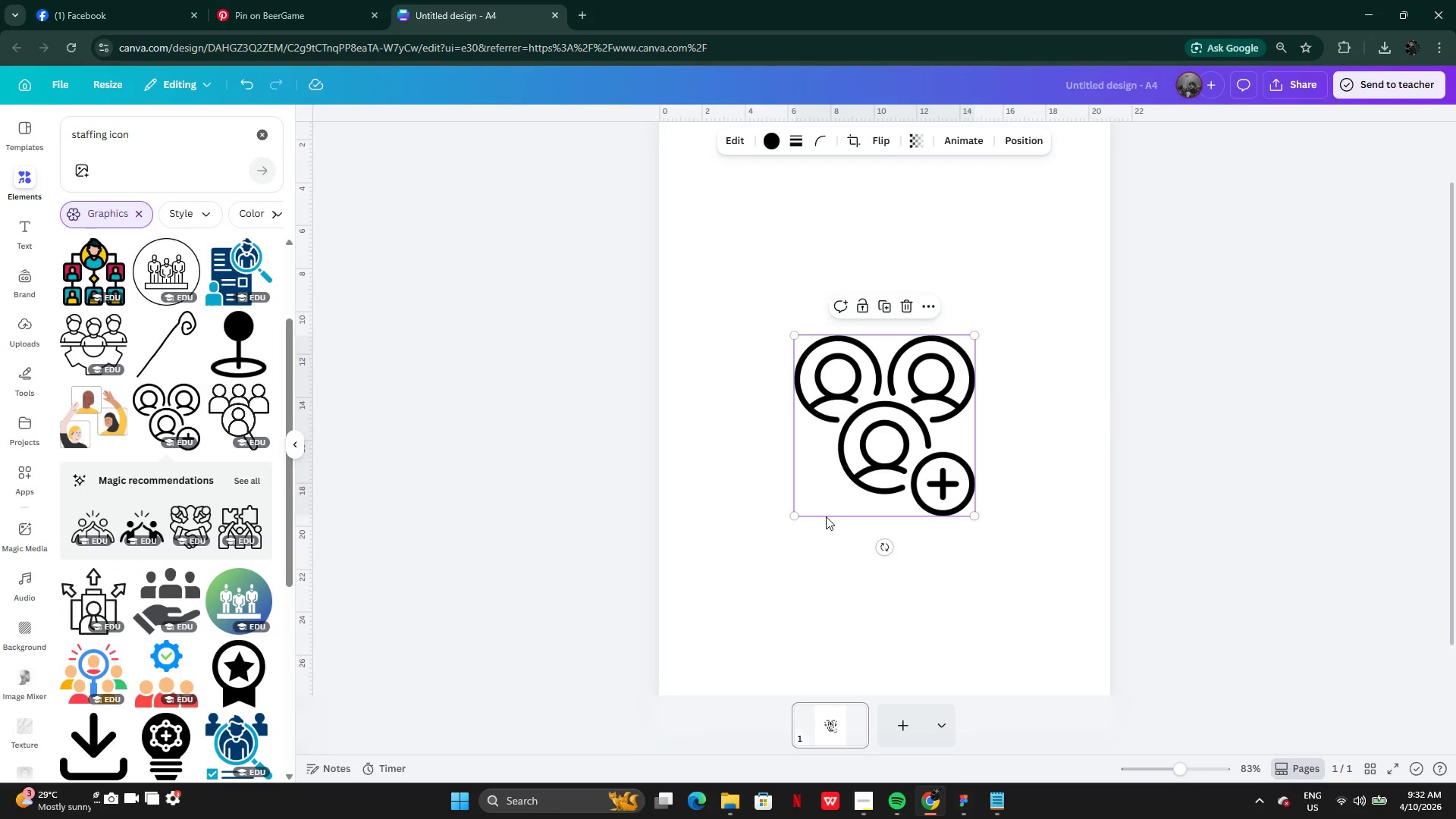 
left_click_drag(start_coordinate=[795, 514], to_coordinate=[617, 670])
 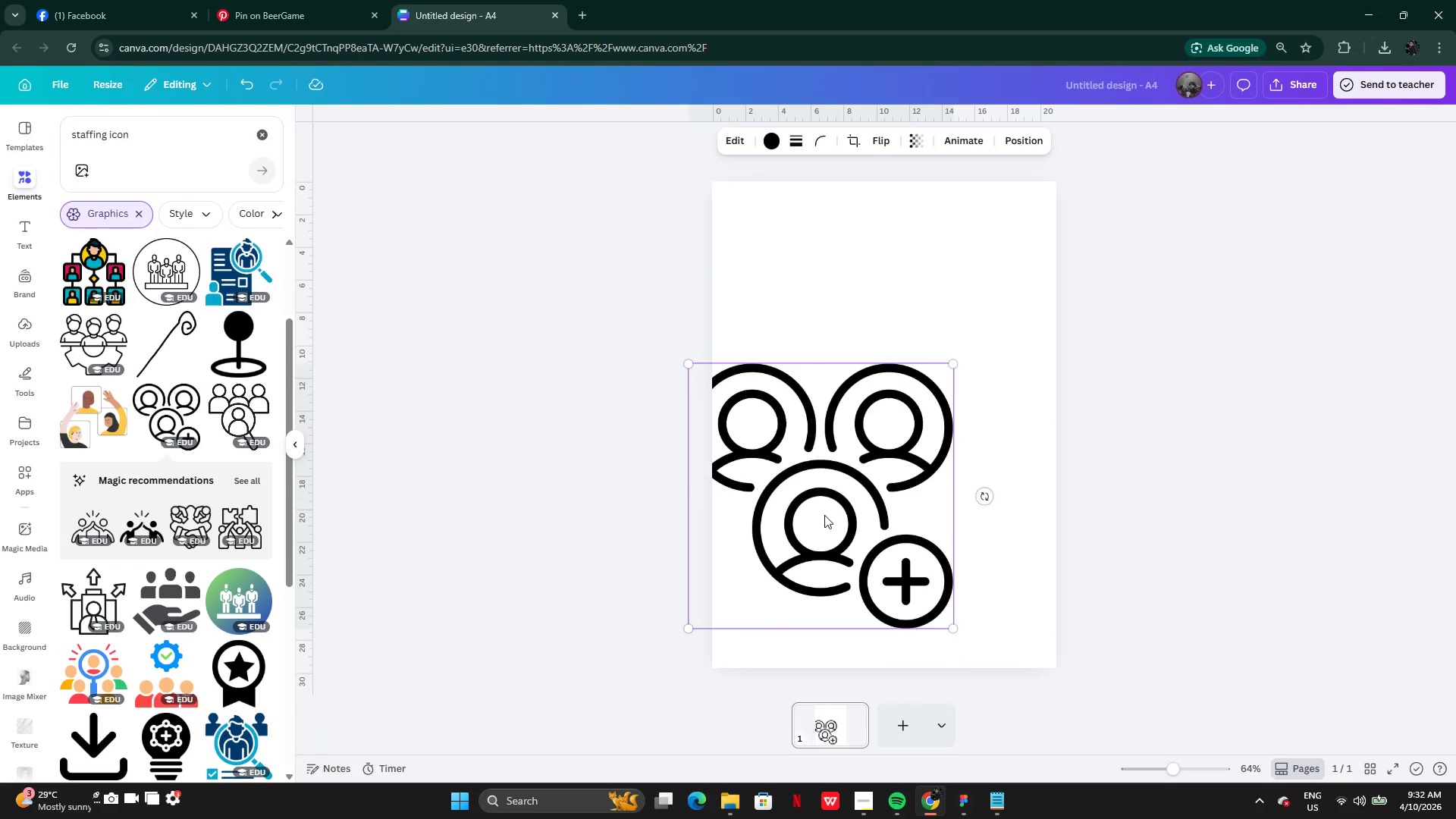 
left_click_drag(start_coordinate=[824, 510], to_coordinate=[880, 459])
 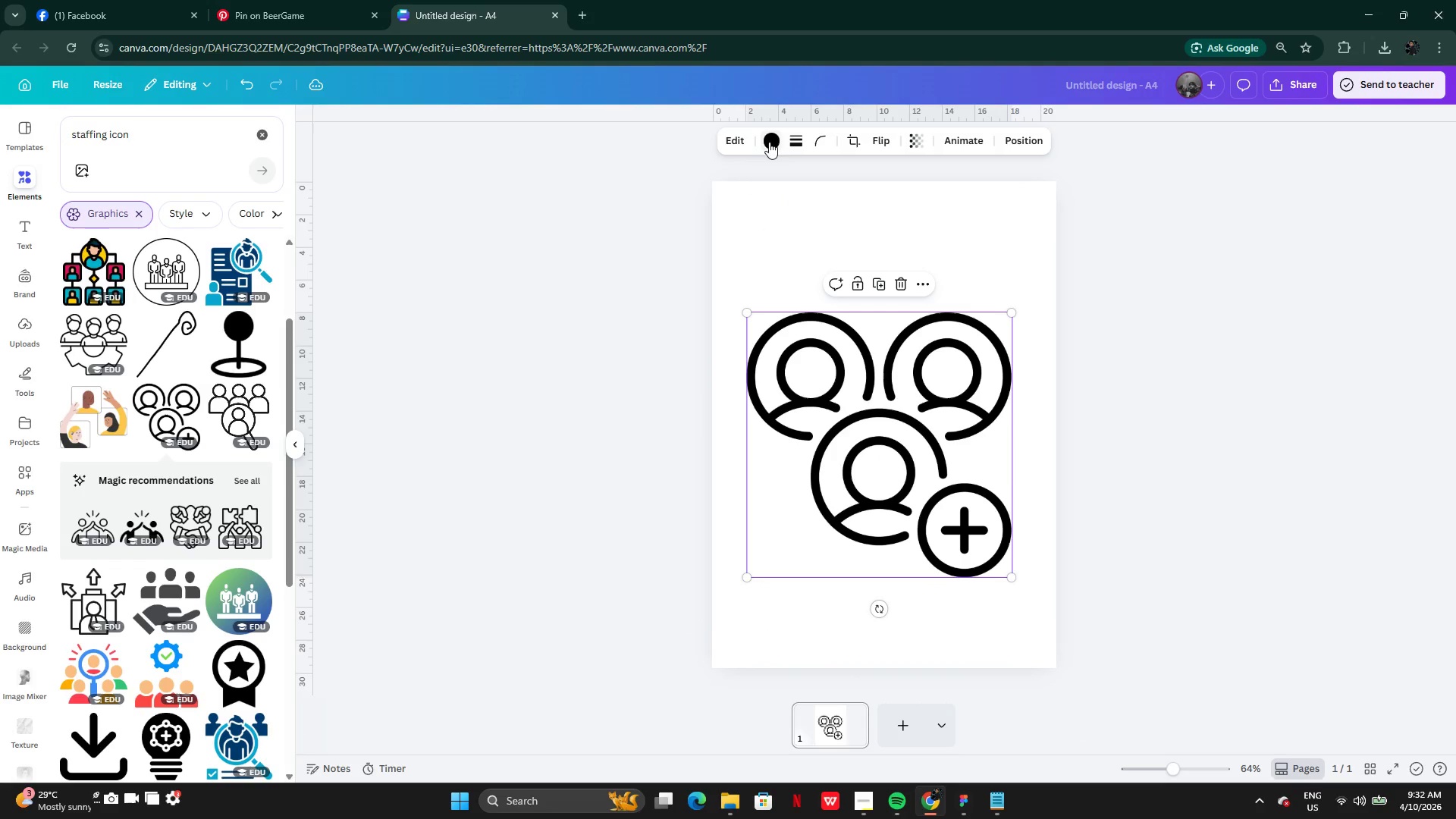 
left_click([772, 139])
 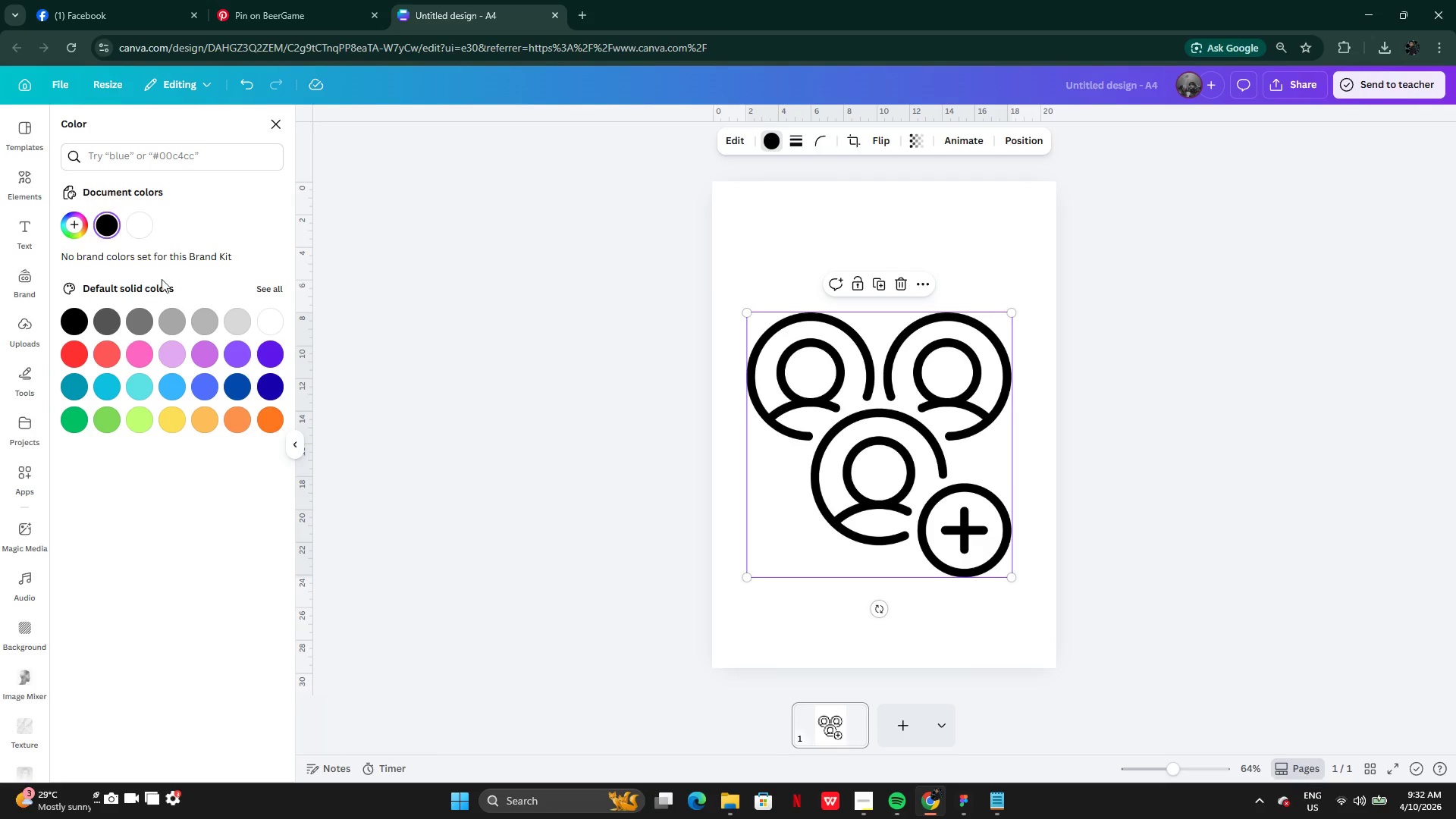 
left_click([65, 226])
 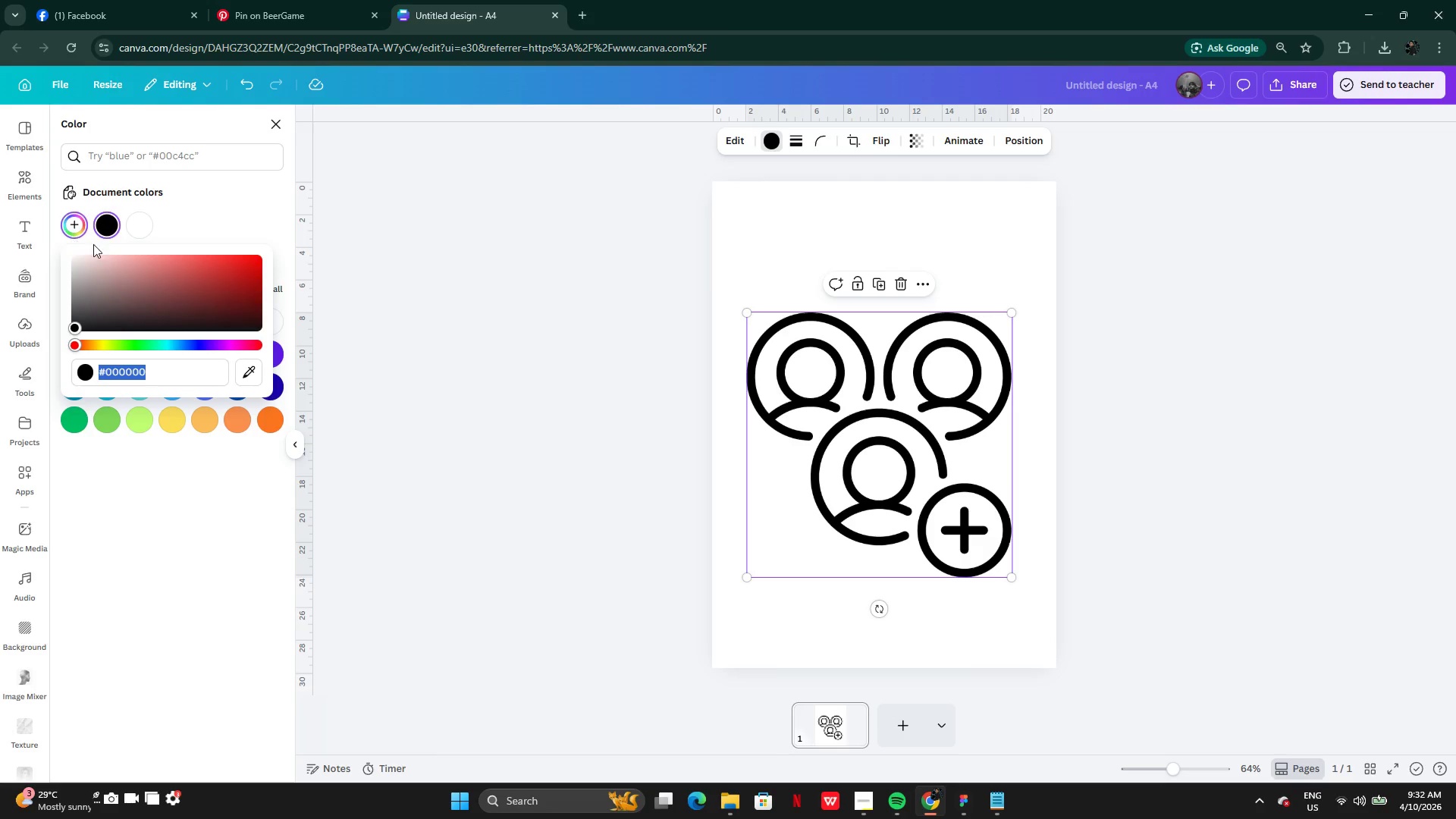 
key(Control+V)
 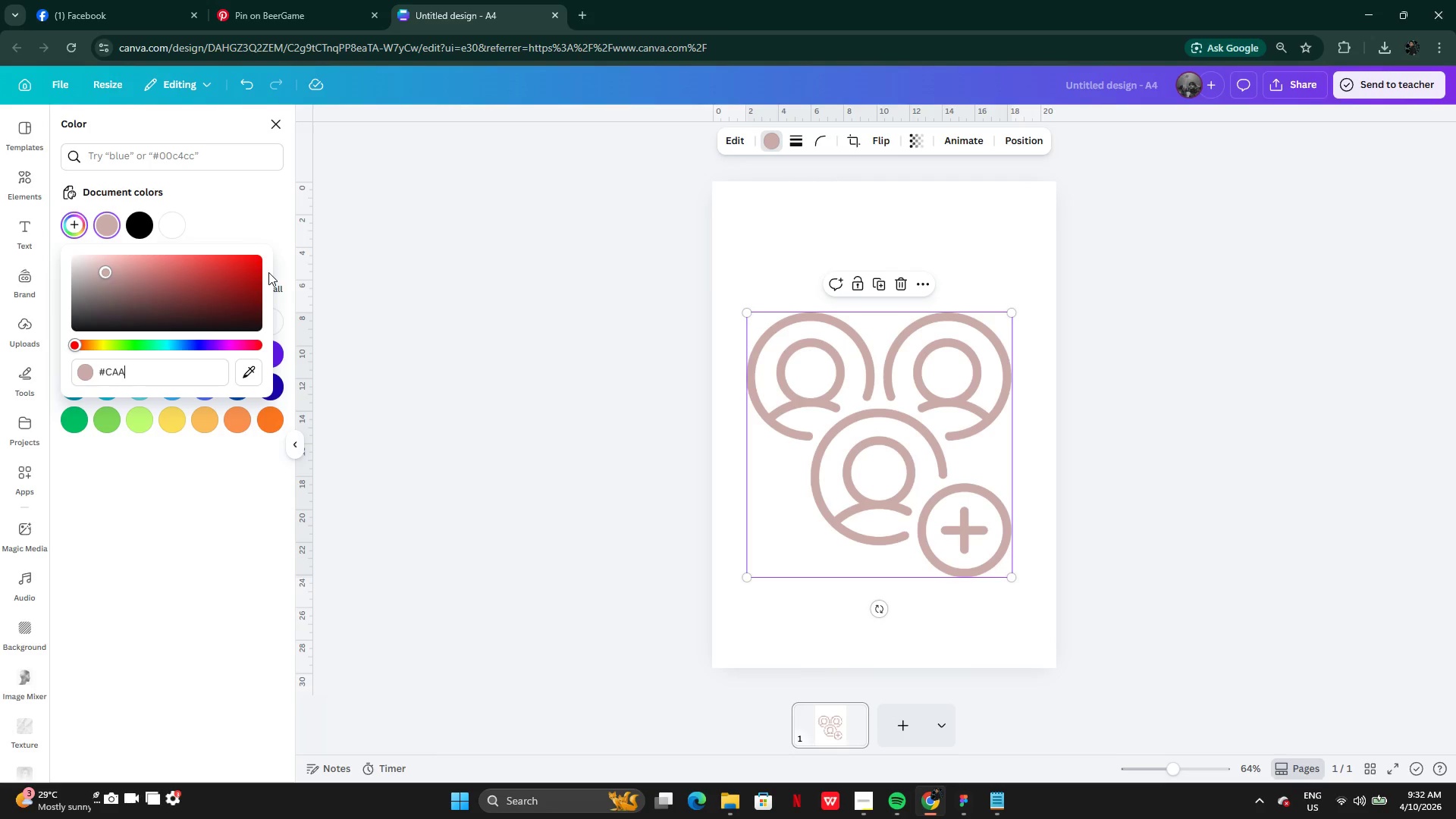 
key(Control+ControlLeft)
 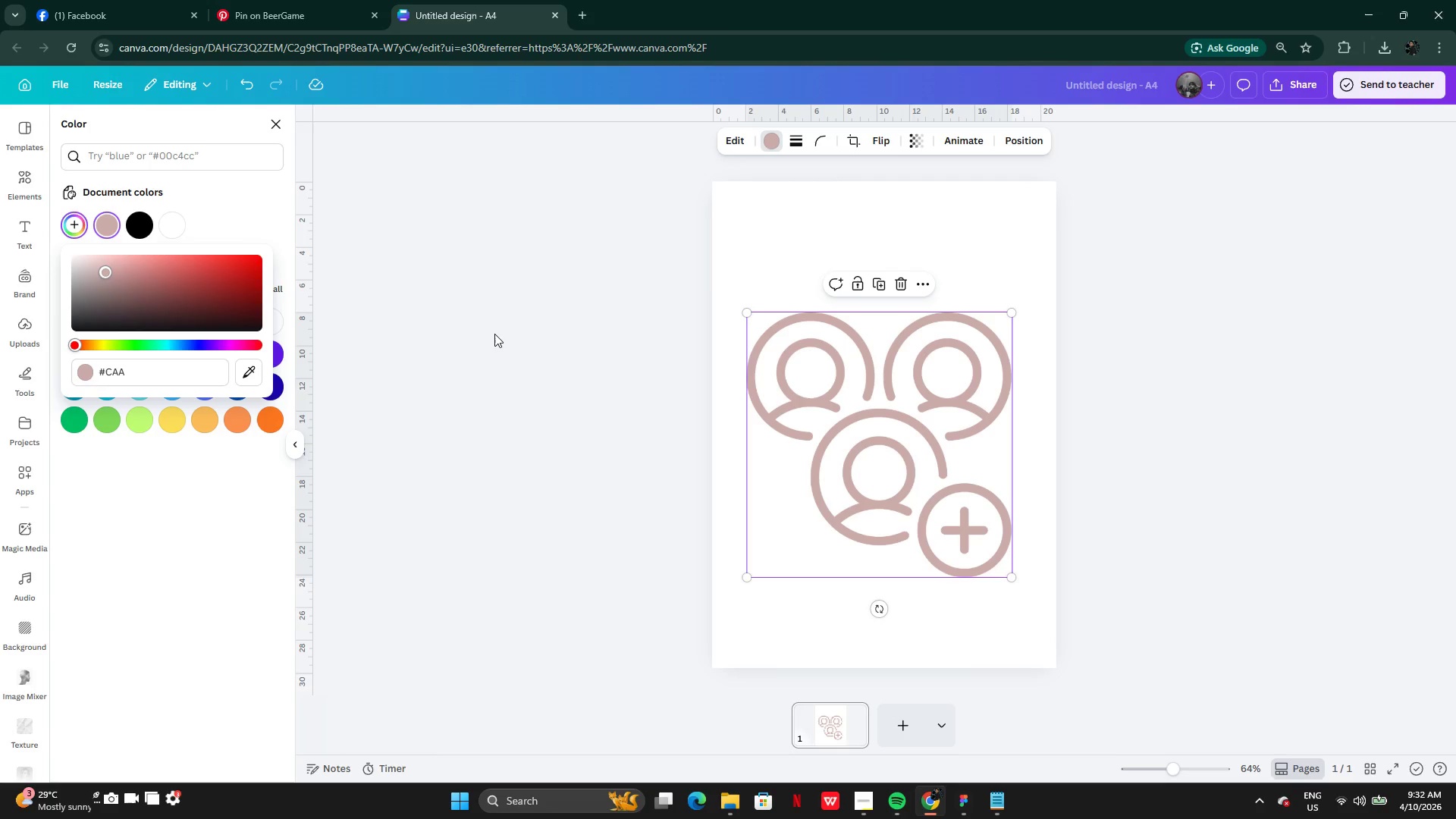 
key(Control+Z)
 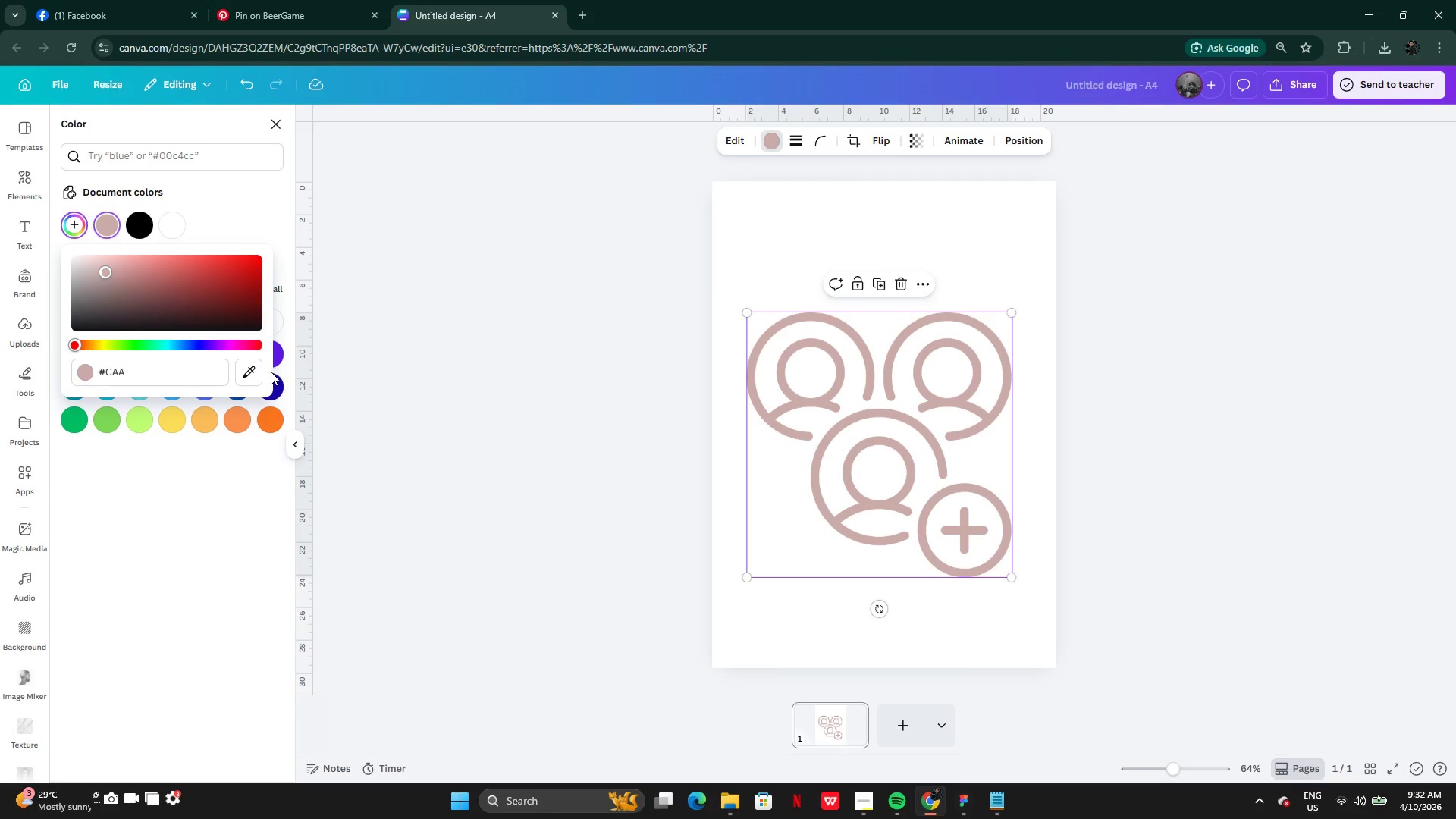 
left_click([271, 371])
 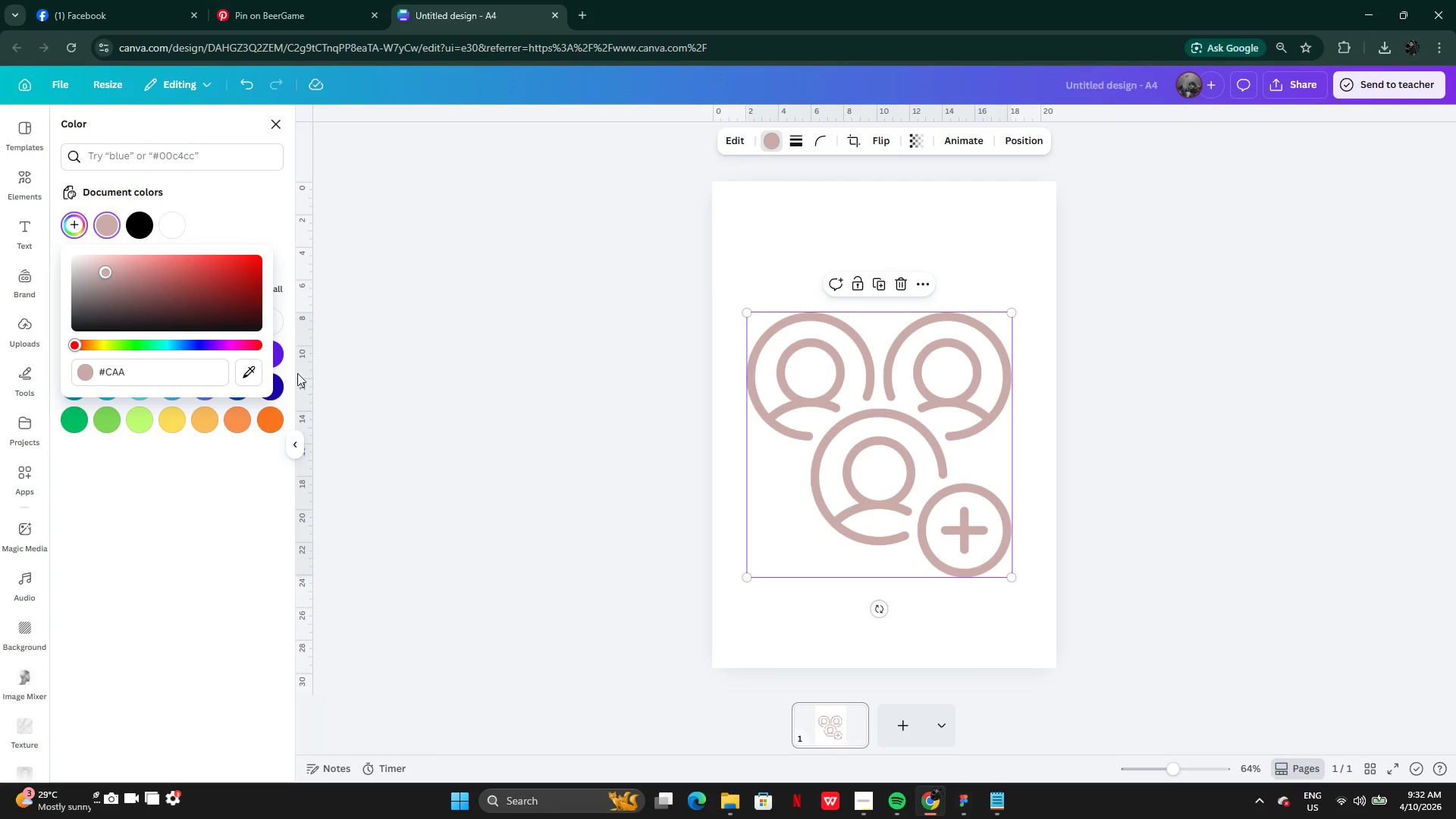 
key(Control+Z)
 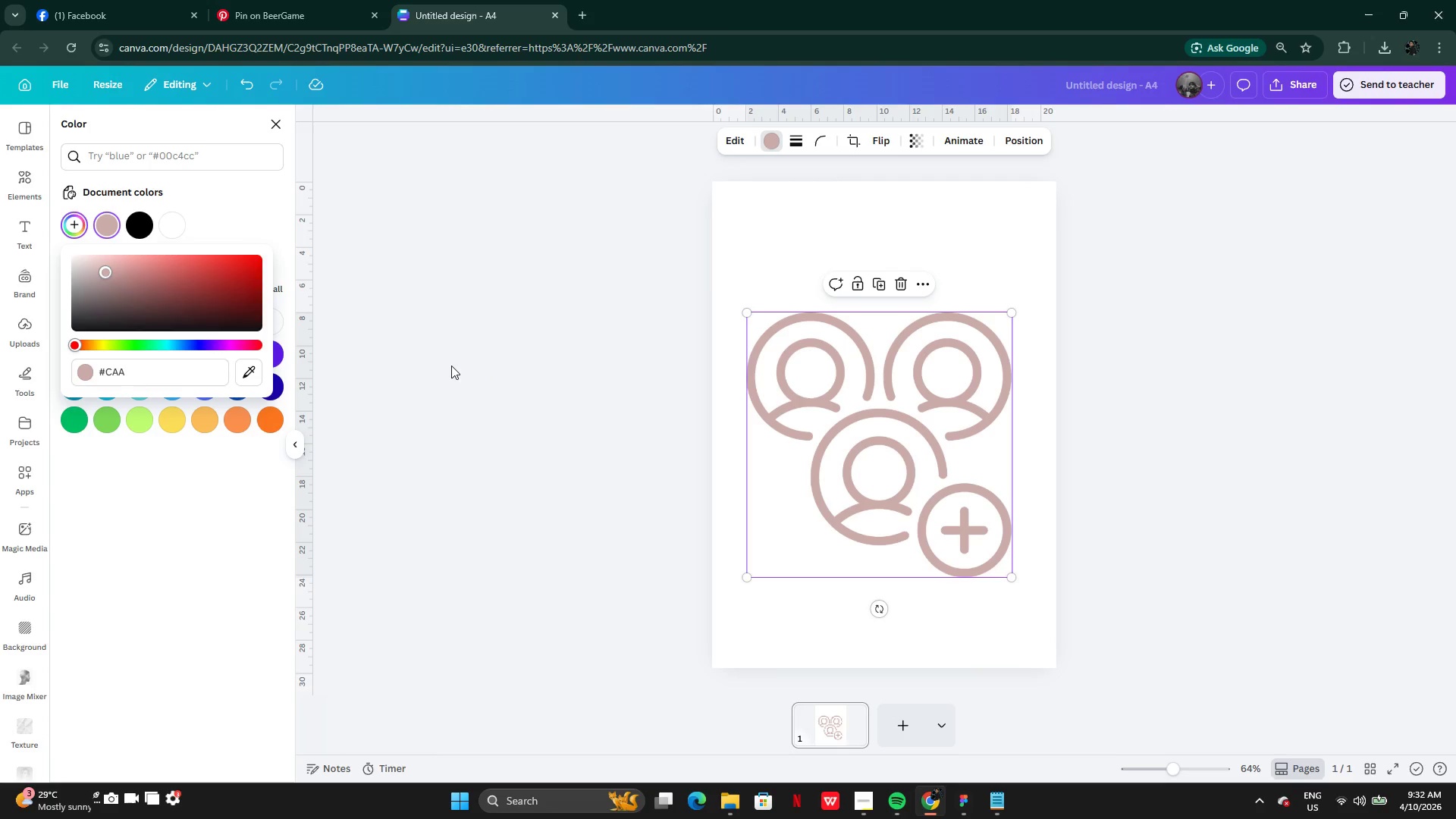 
left_click([455, 366])
 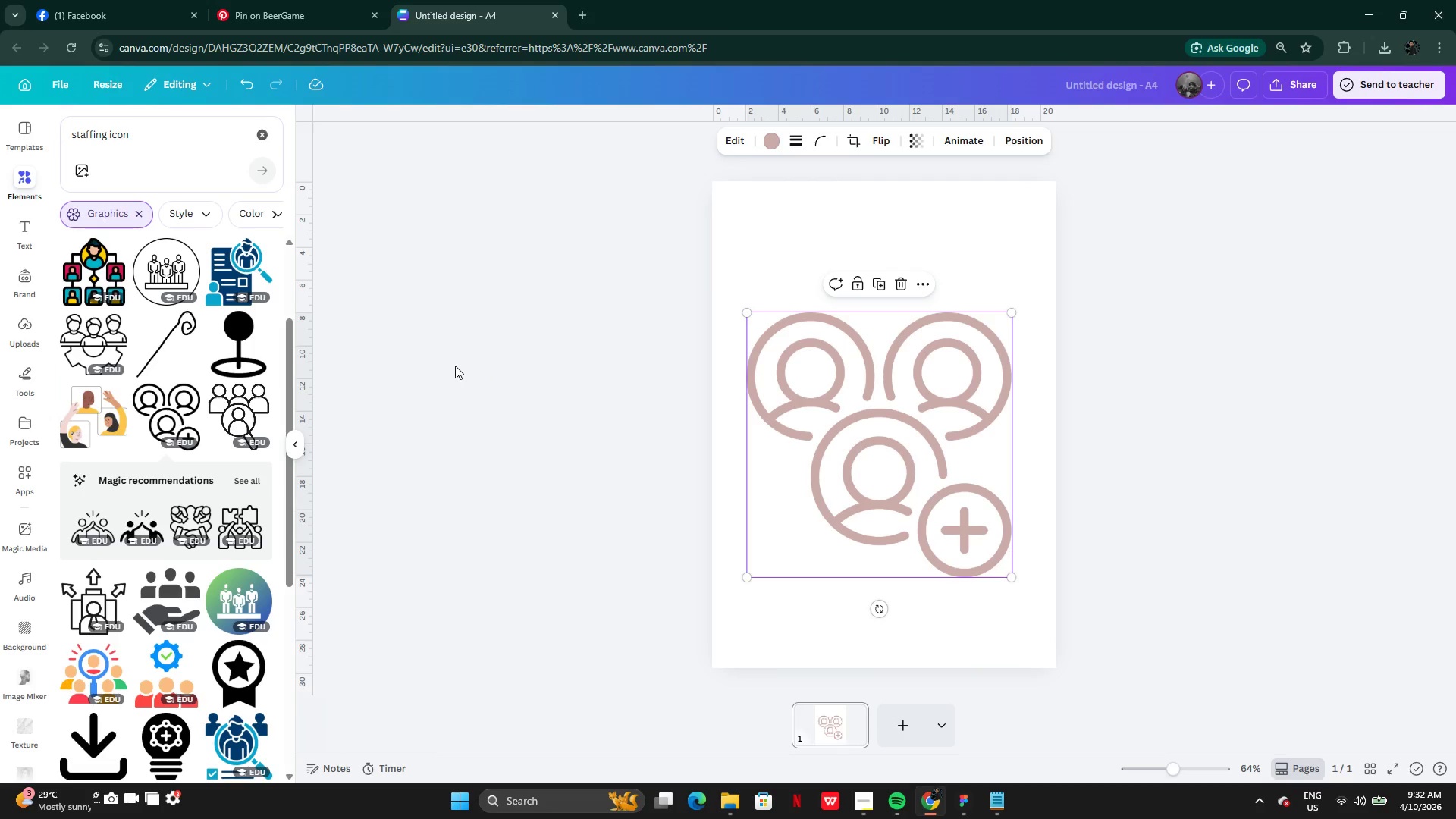 
key(Control+Z)
 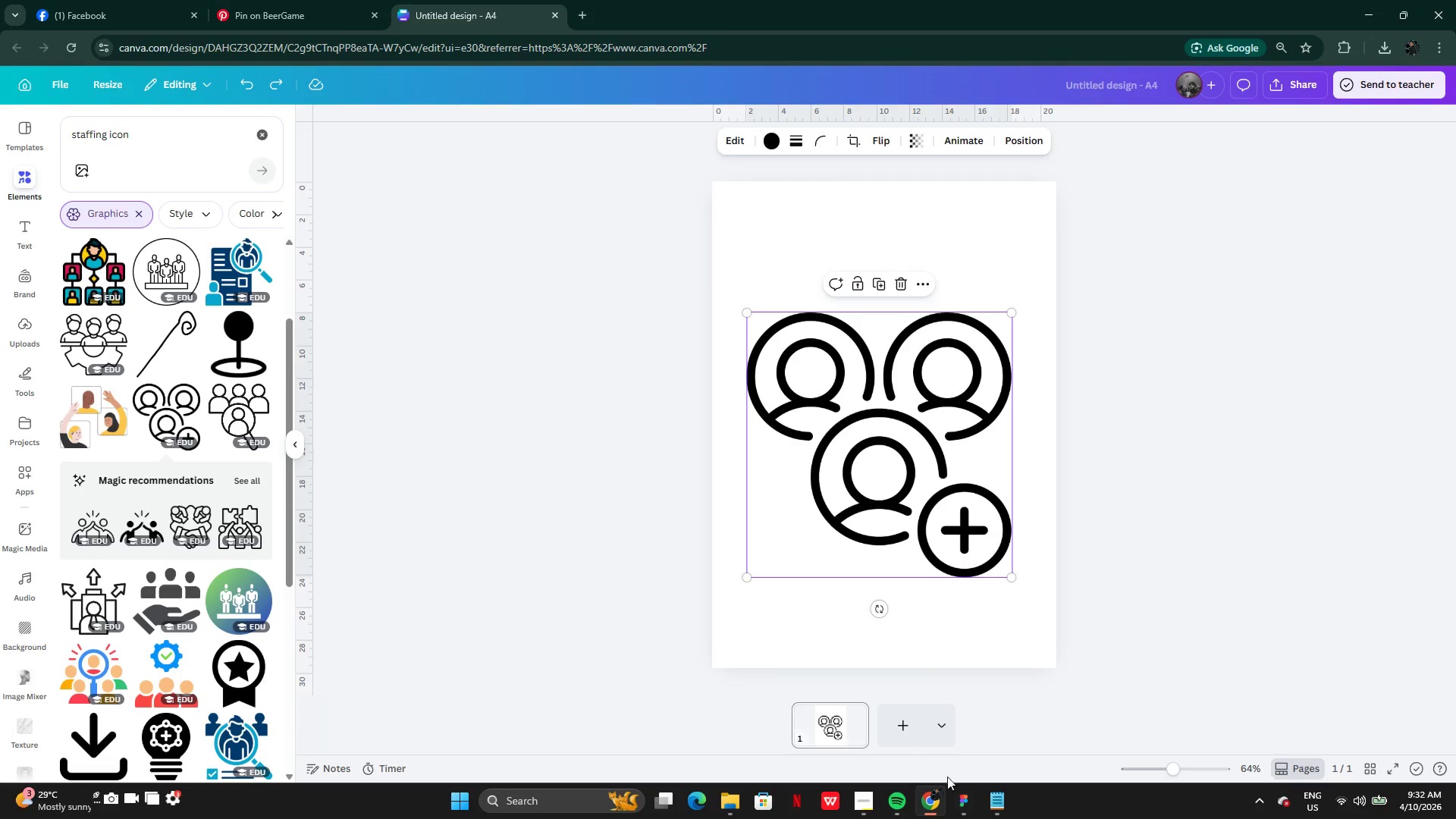 
left_click([966, 803])
 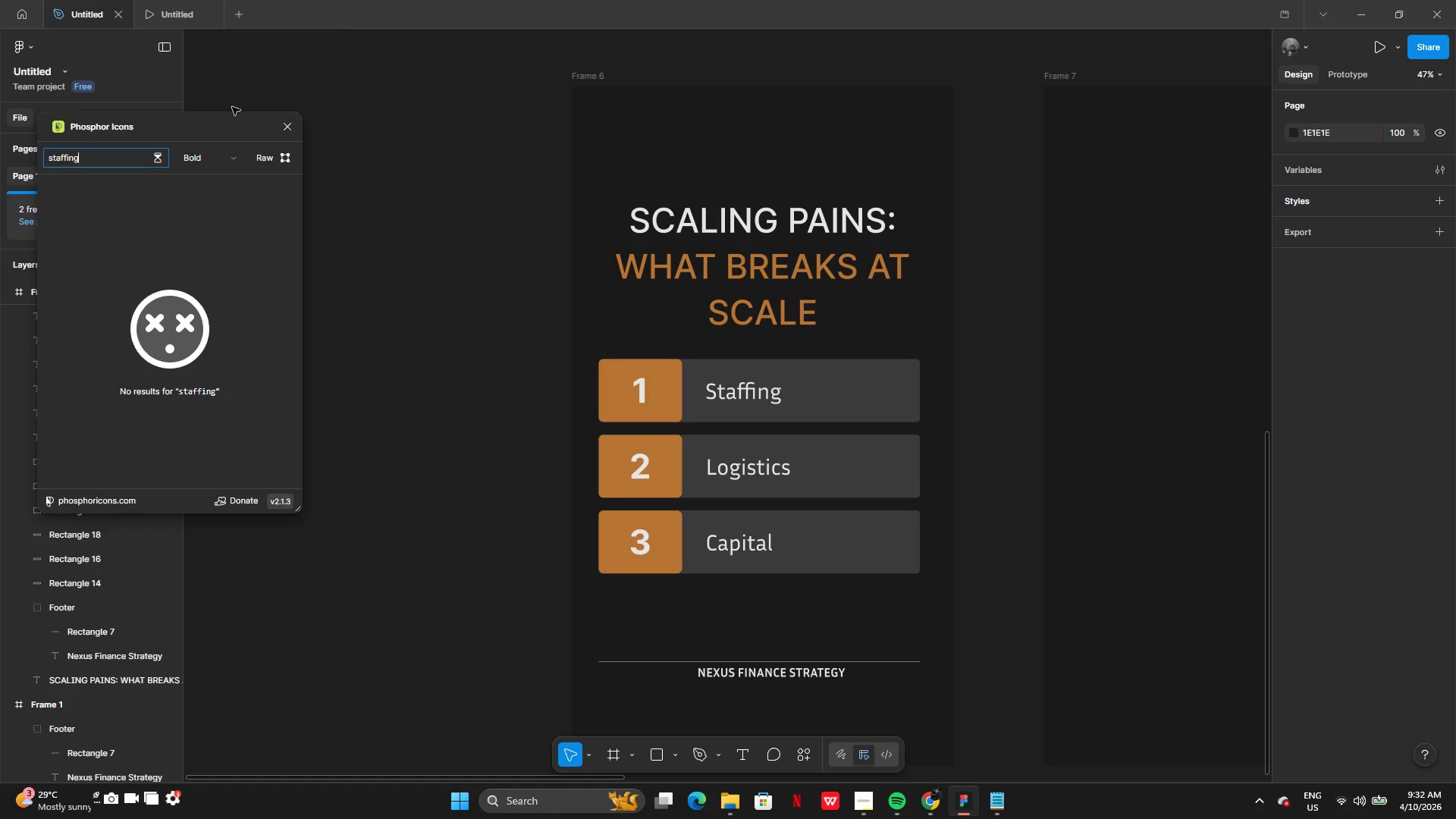 
left_click([279, 129])
 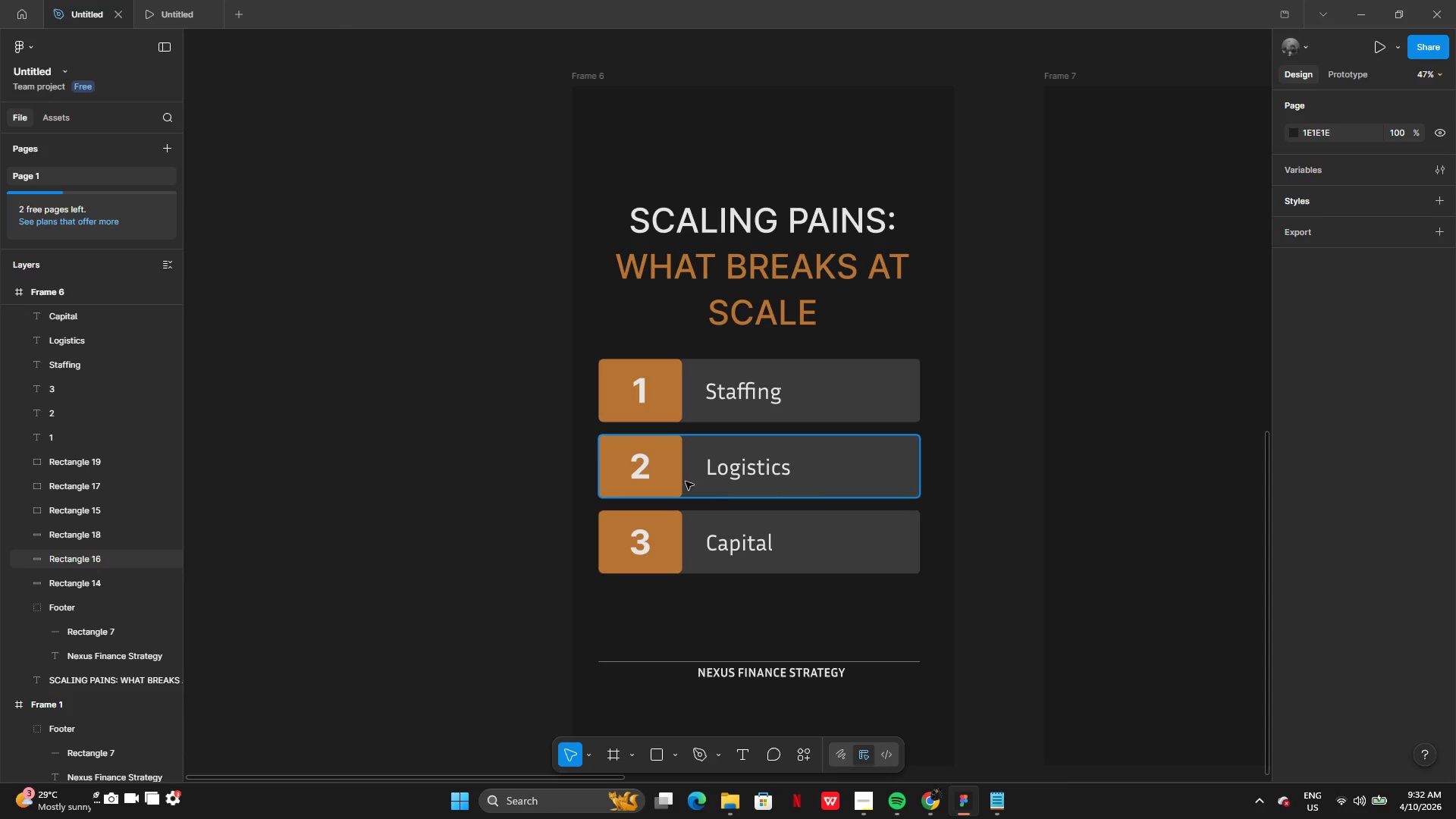 
left_click([670, 477])
 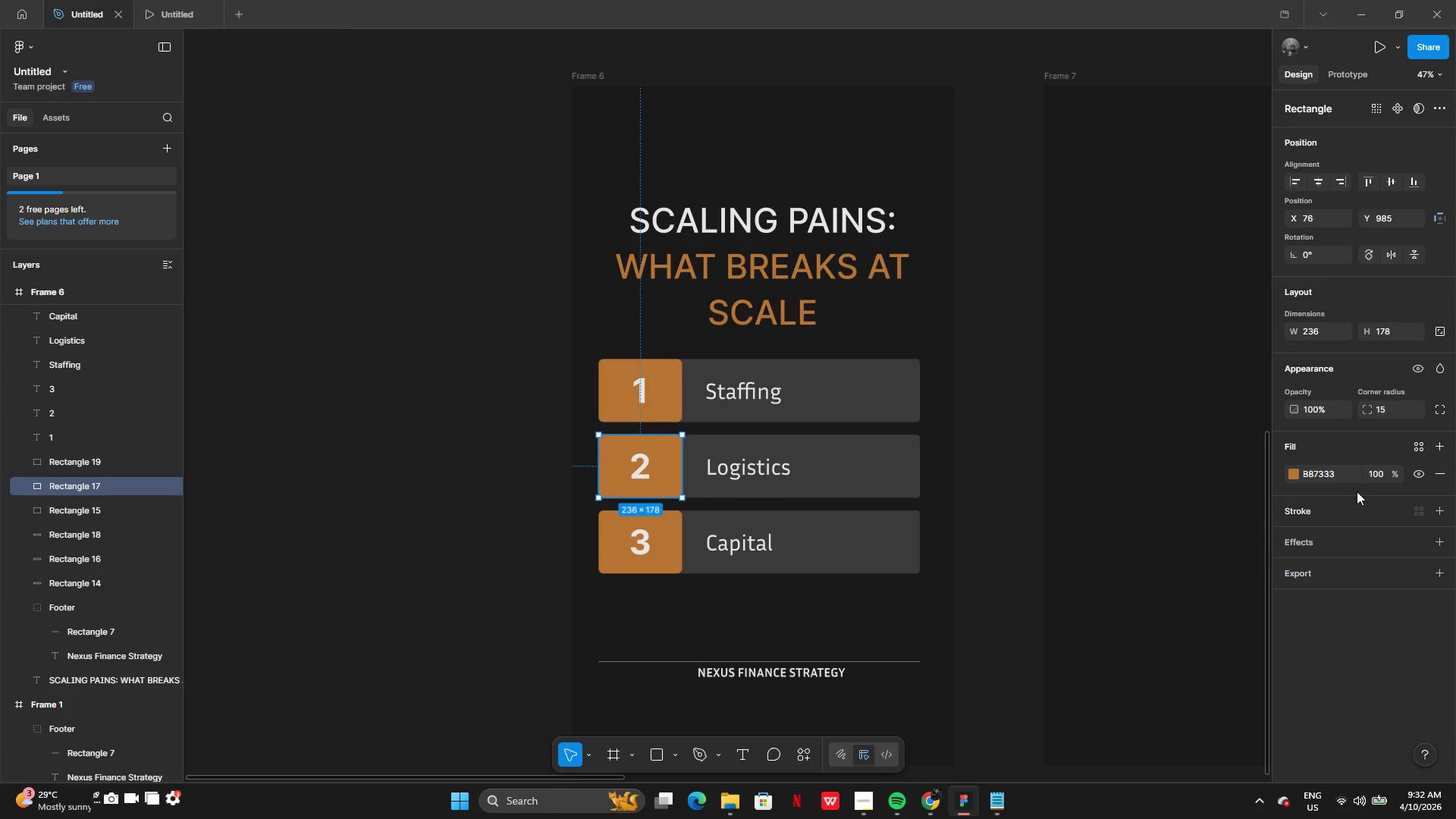 
left_click([1342, 478])
 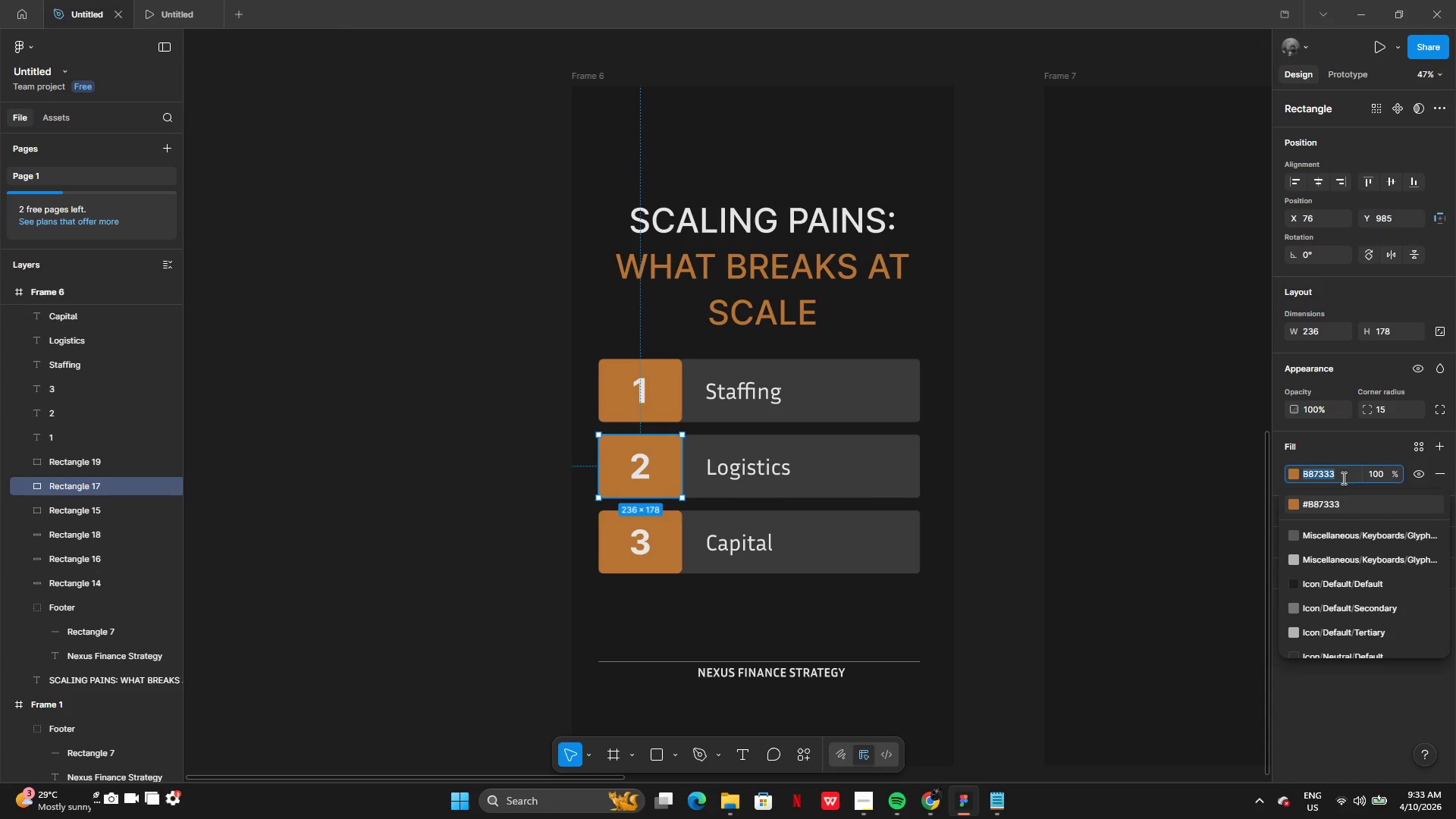 
key(Control+C)
 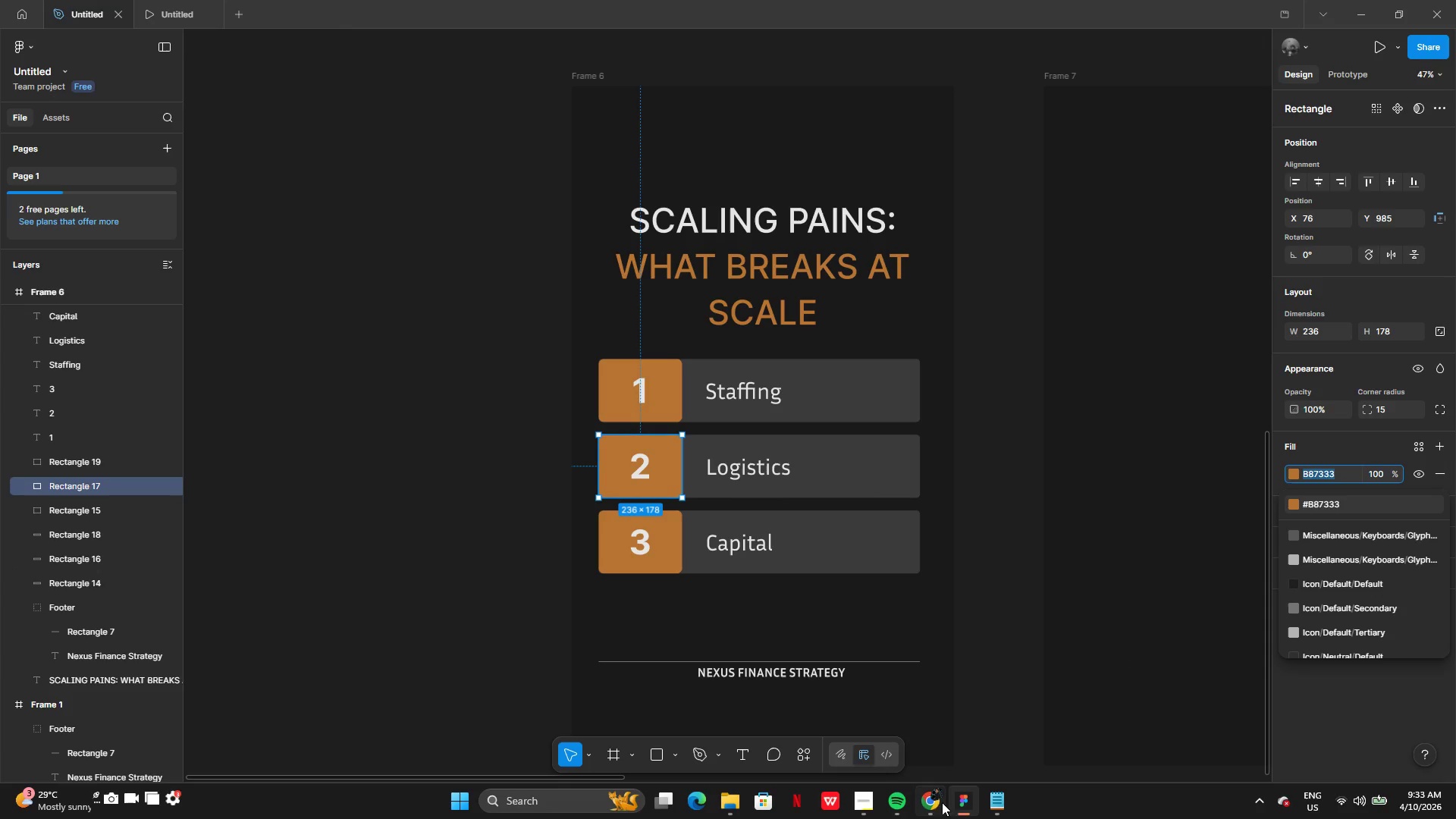 
left_click([936, 805])
 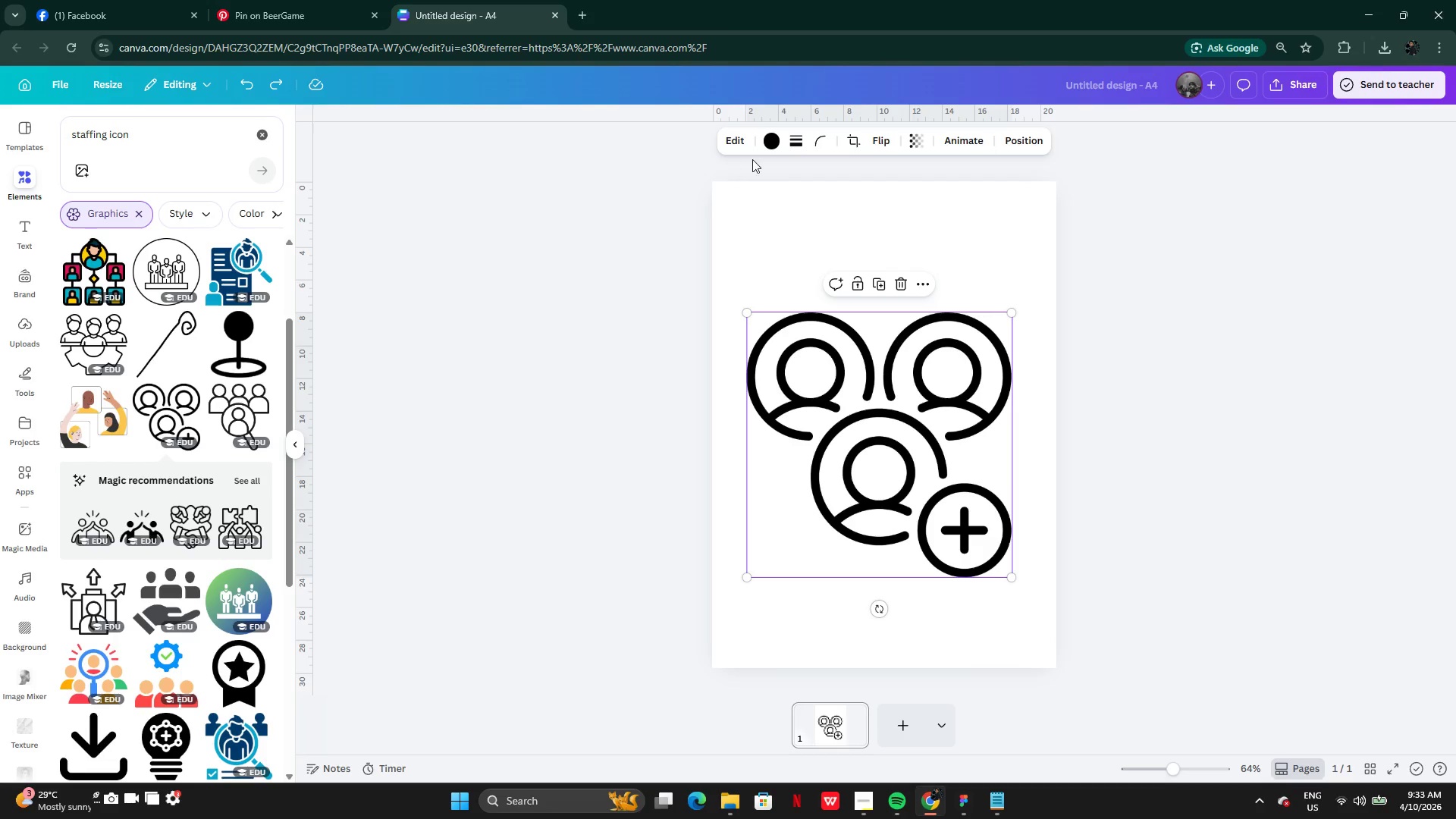 
left_click([764, 143])
 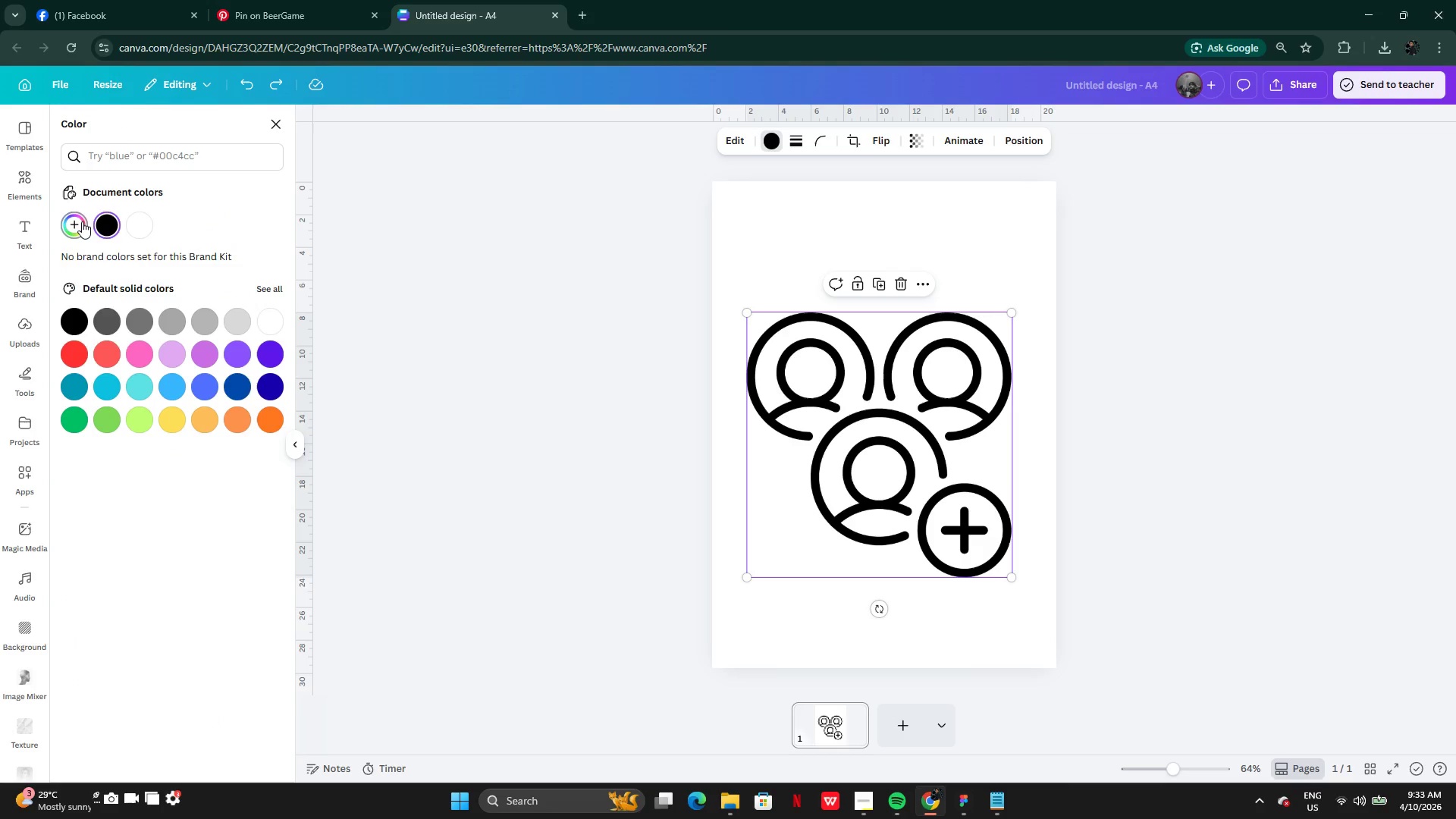 
key(Control+V)
 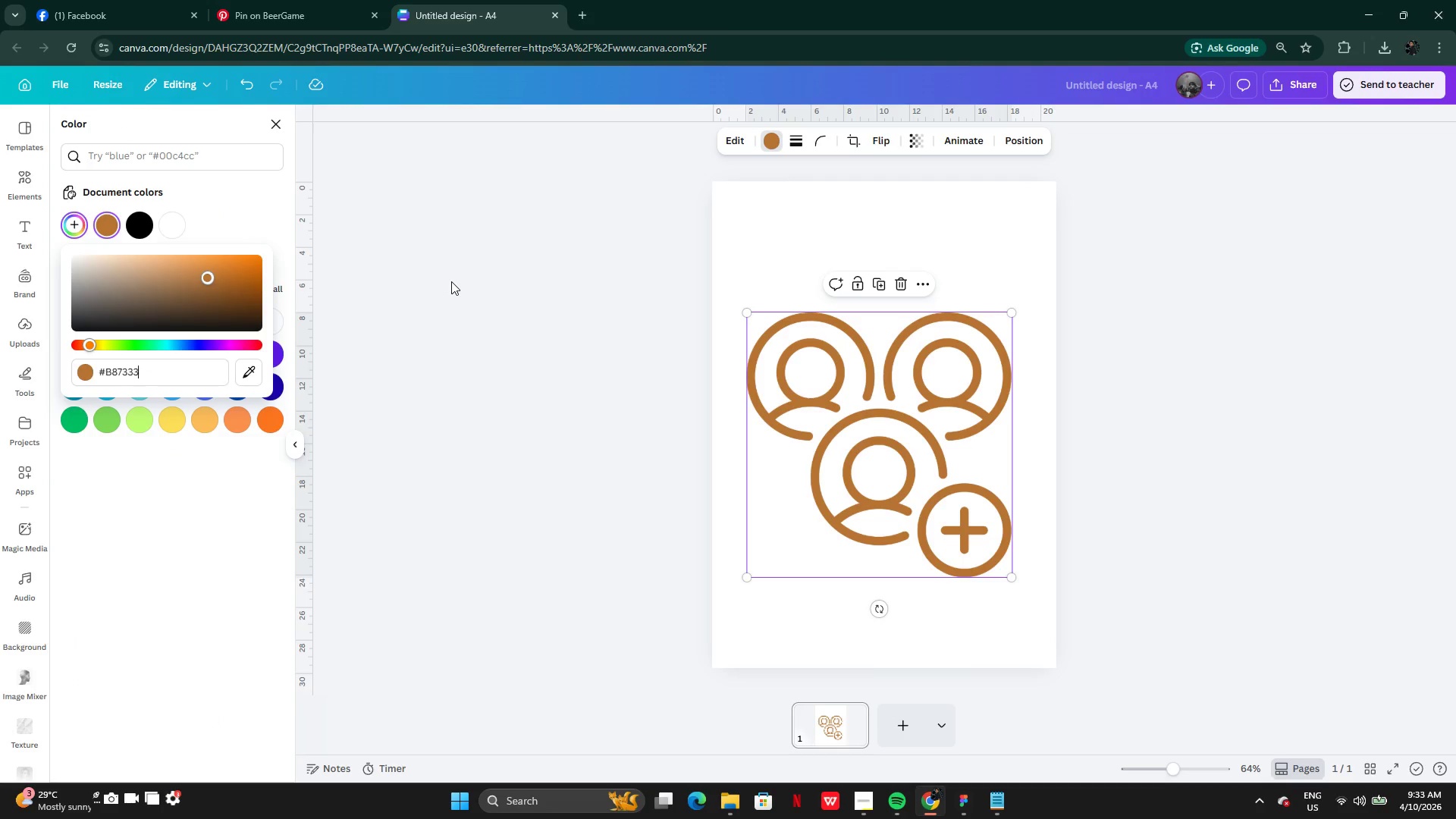 
key(Enter)
 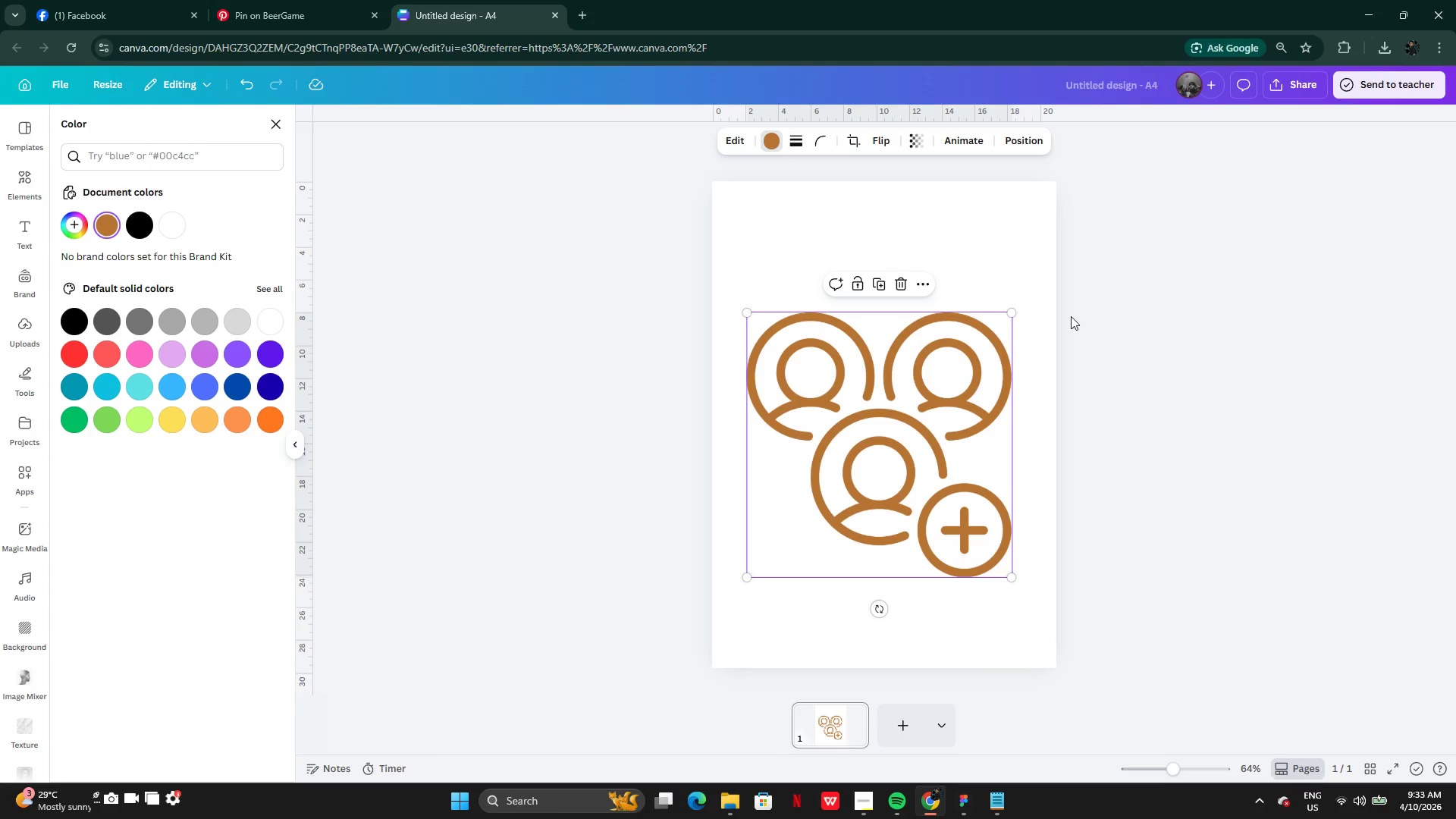 
left_click_drag(start_coordinate=[1012, 309], to_coordinate=[1046, 259])
 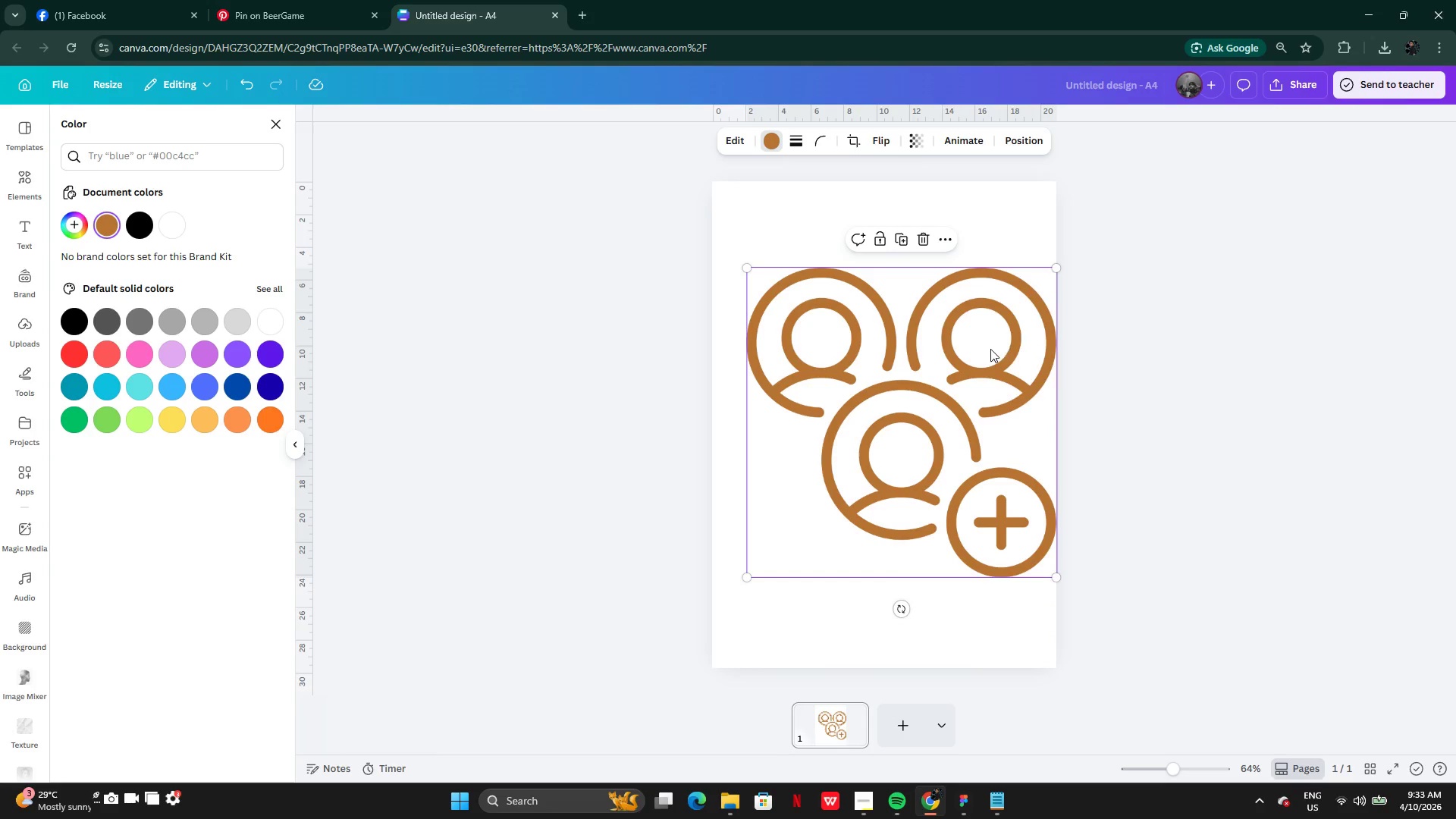 
left_click_drag(start_coordinate=[990, 349], to_coordinate=[969, 362])
 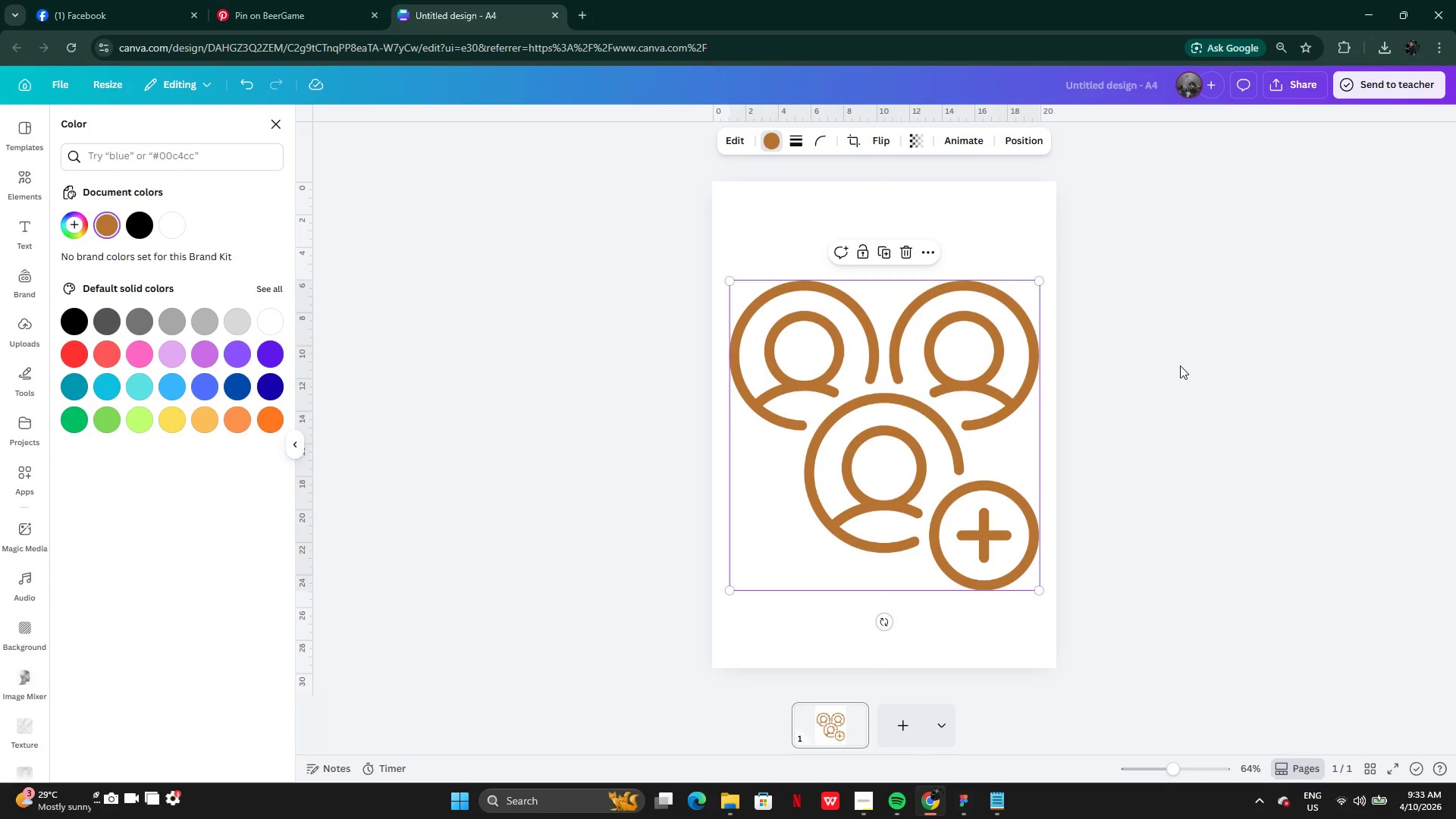 
wait(6.06)
 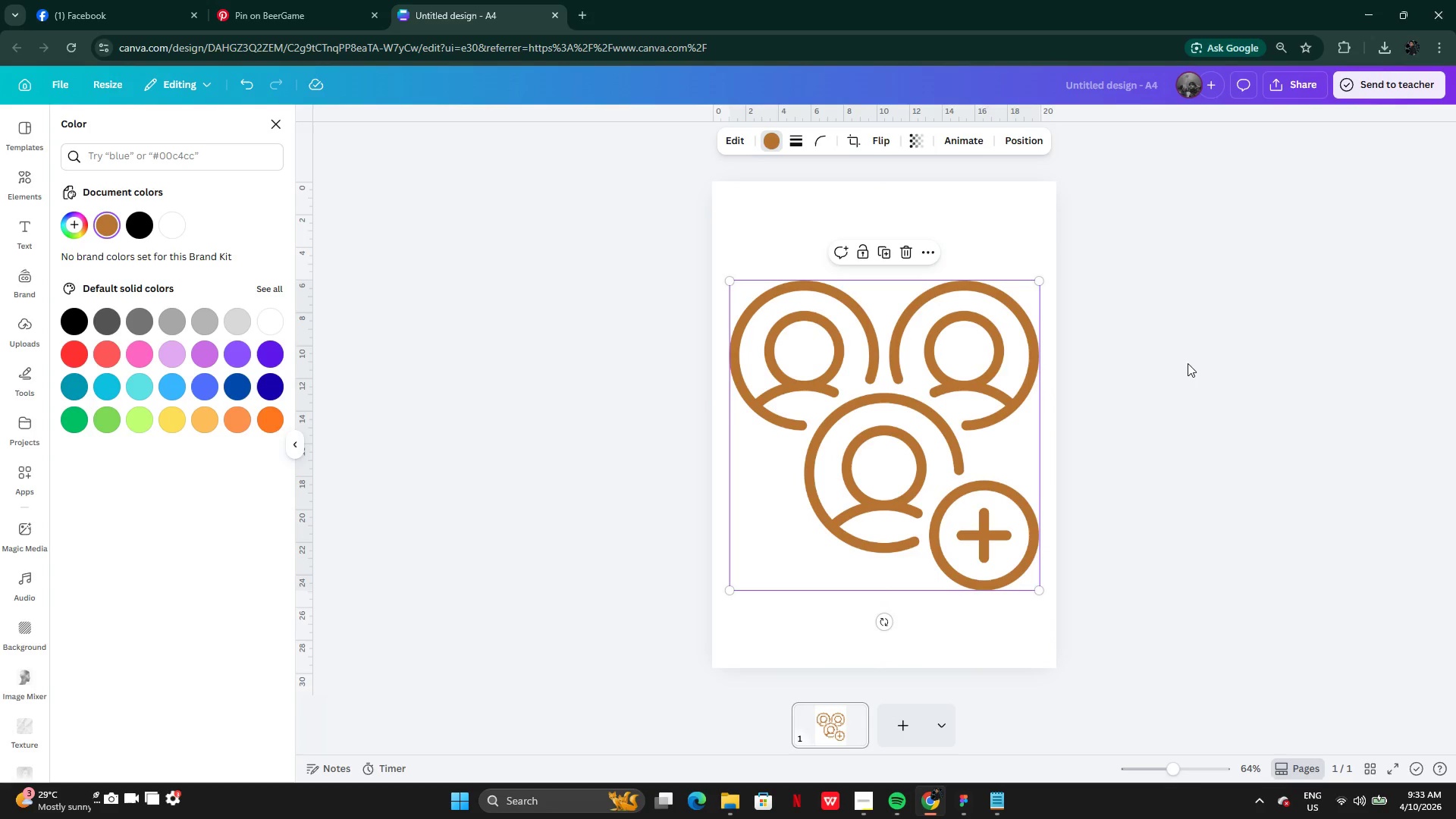 
left_click([1180, 366])
 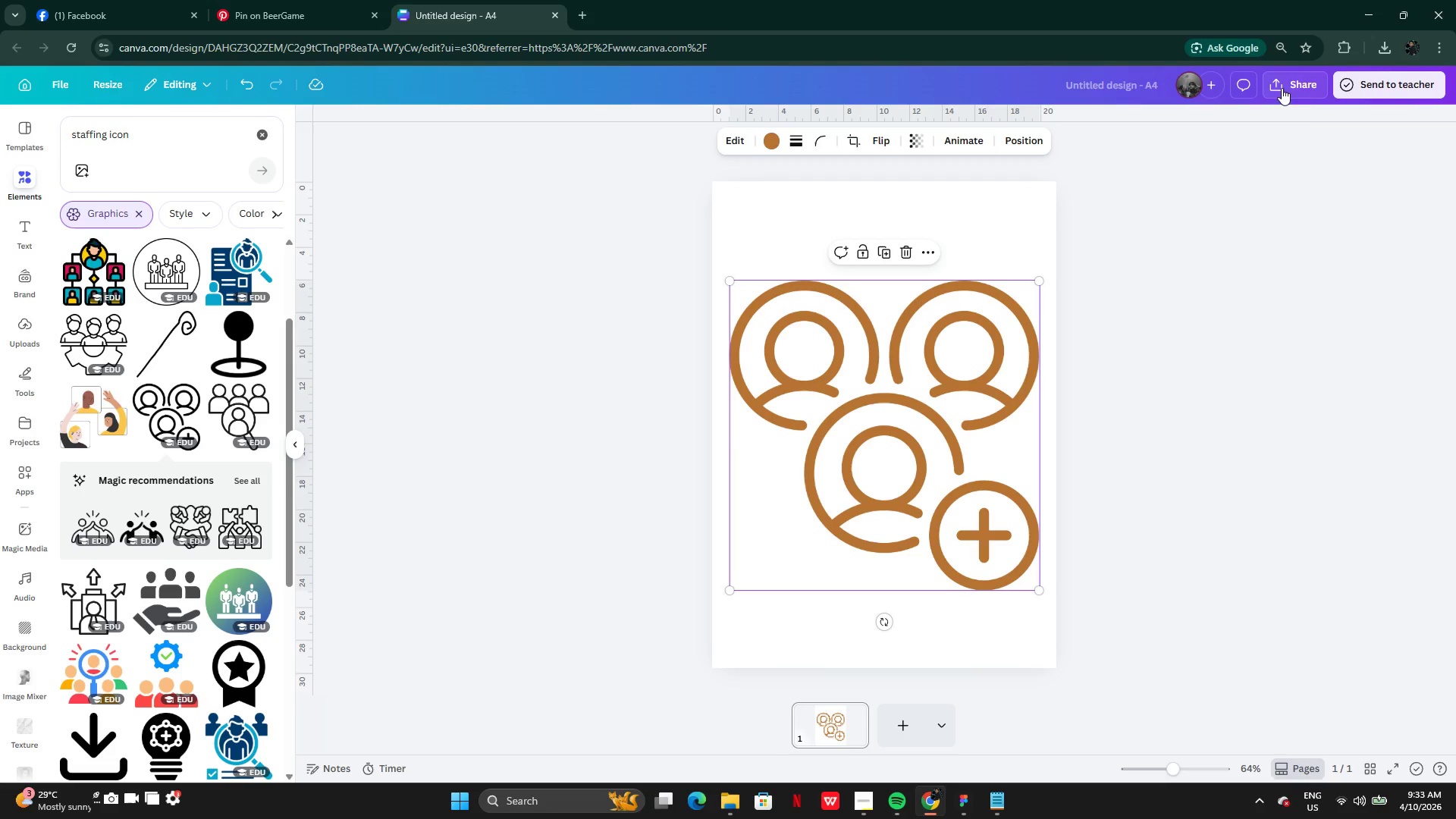 
left_click([1280, 89])
 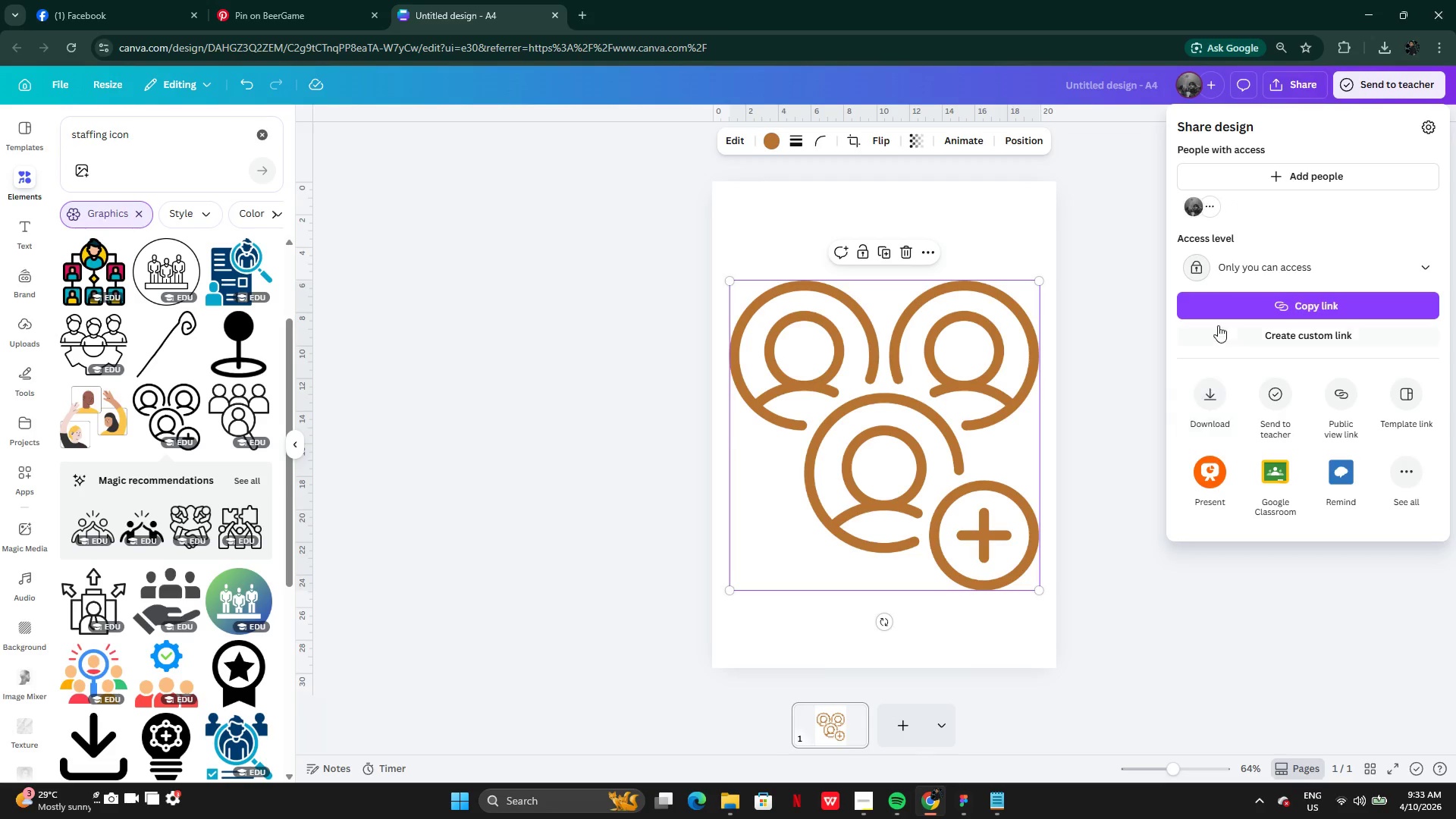 
left_click([1215, 390])
 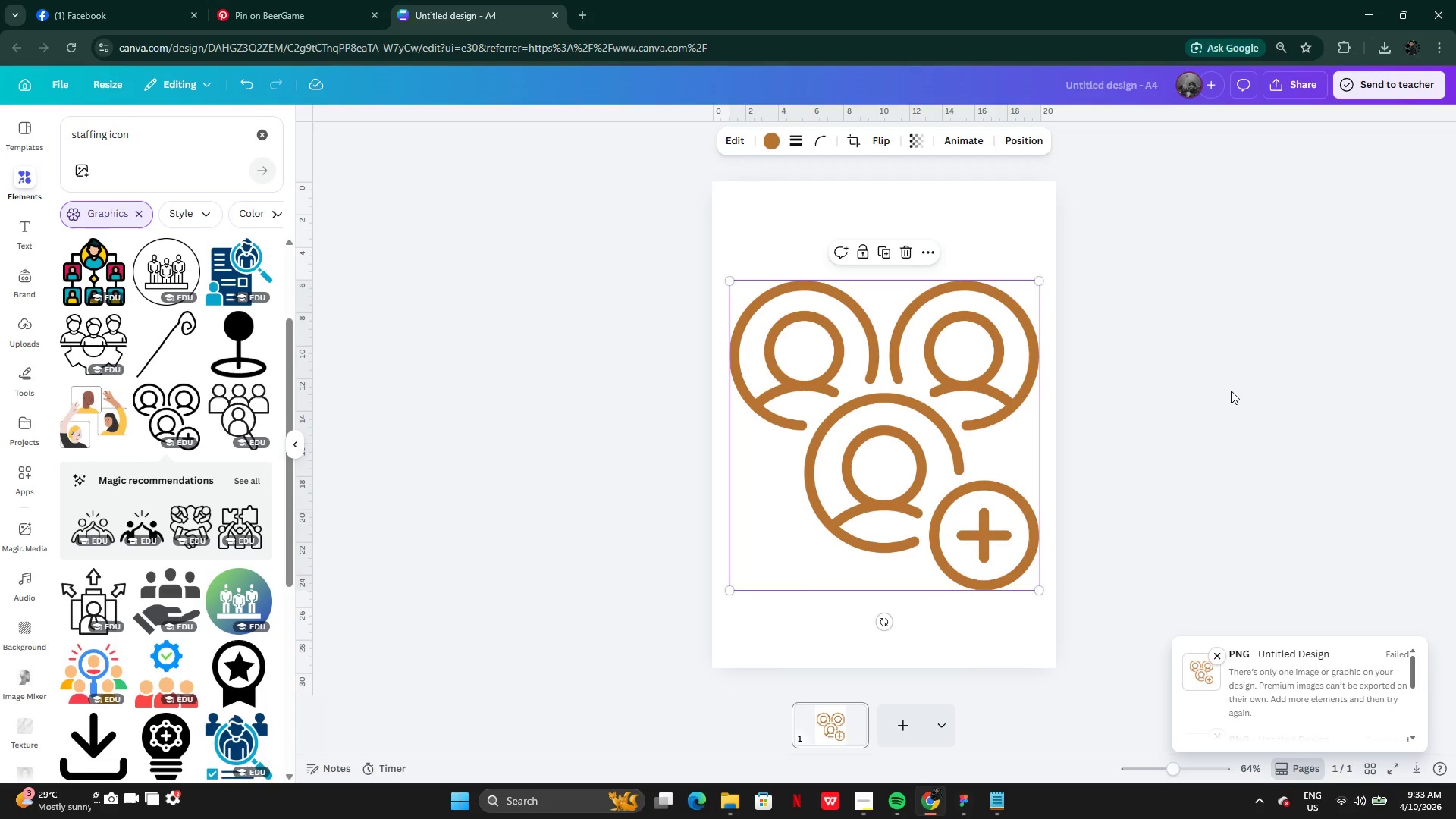 
wait(16.67)
 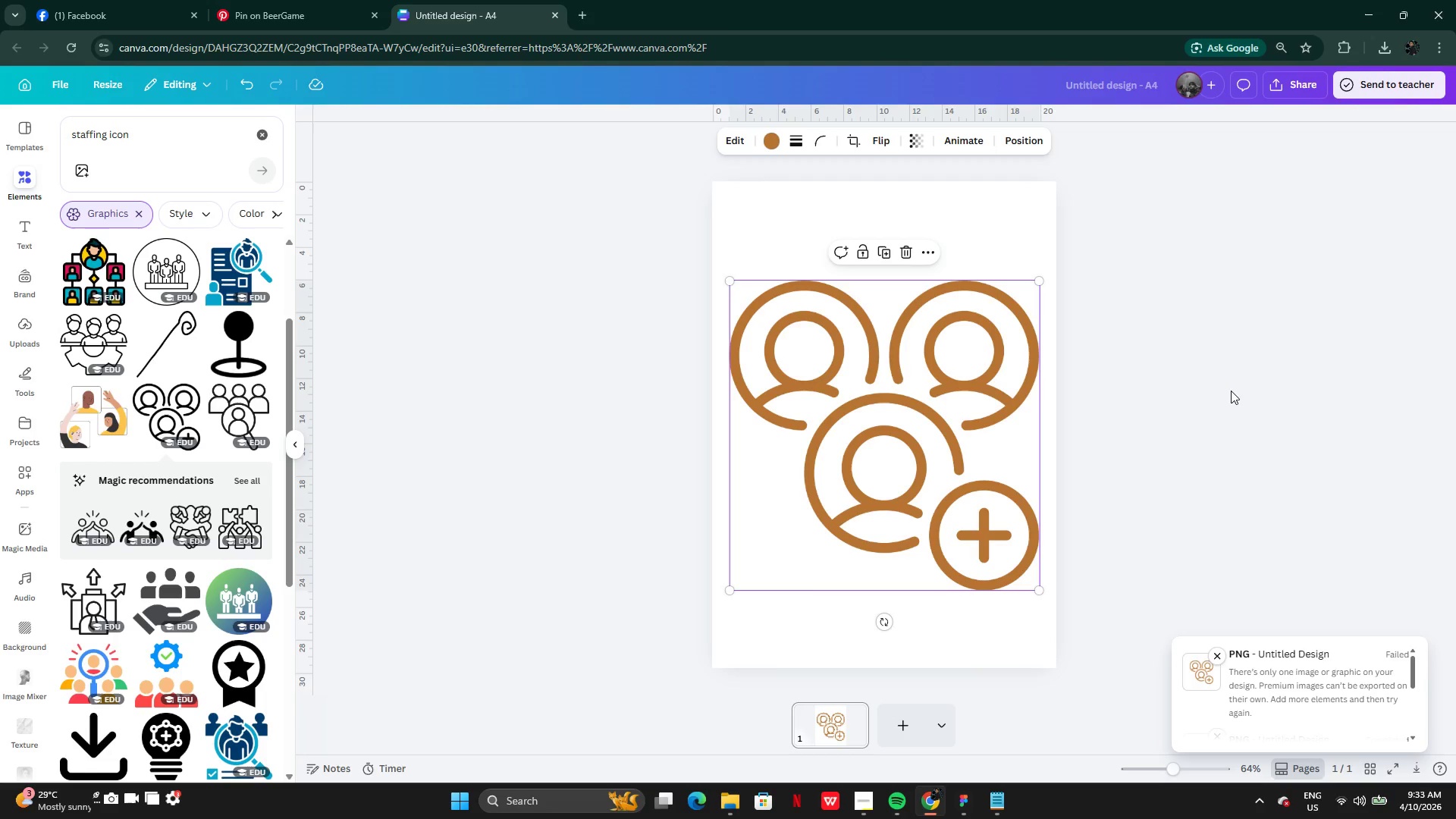 
left_click([966, 802])
 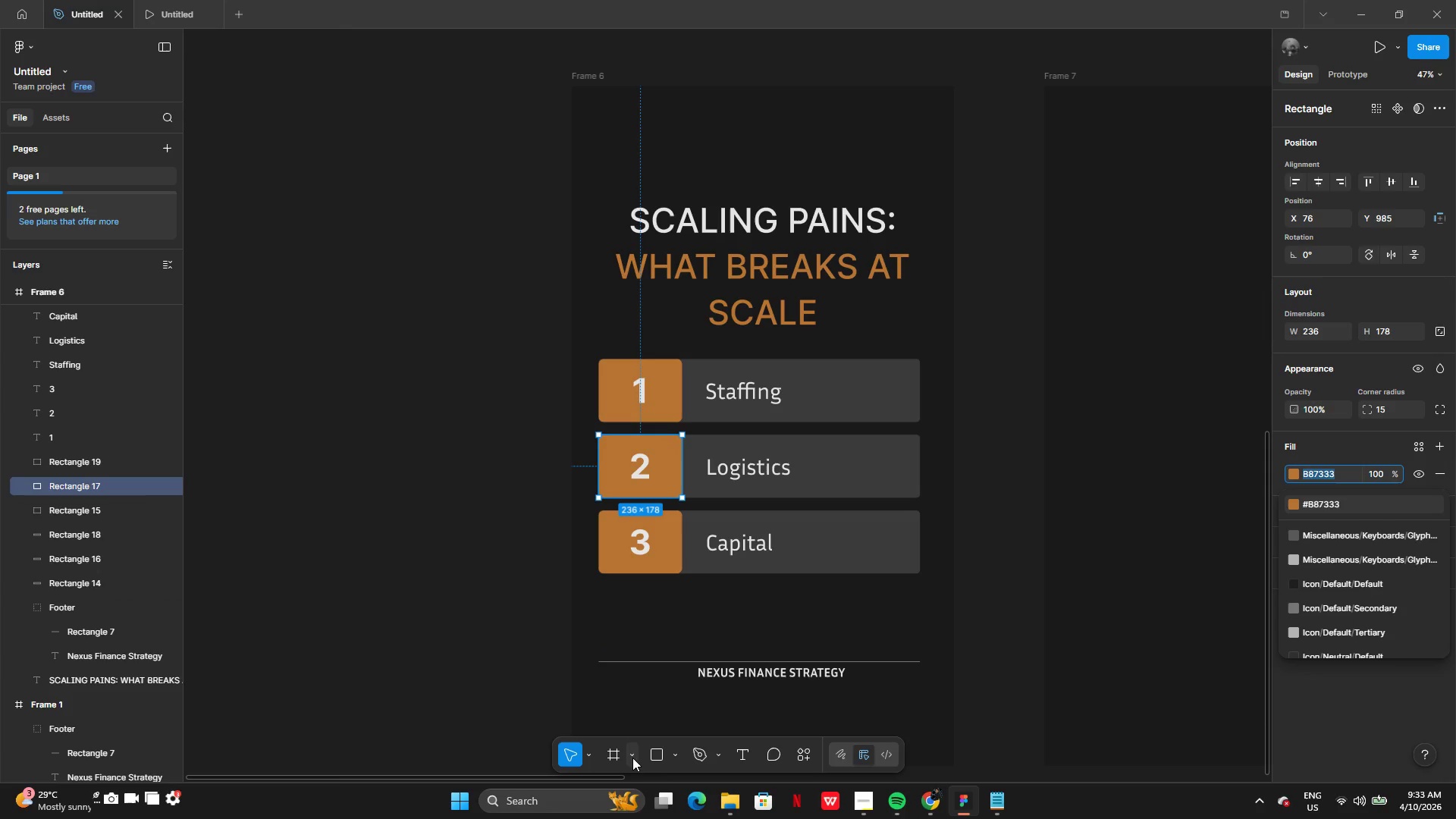 
left_click([670, 752])
 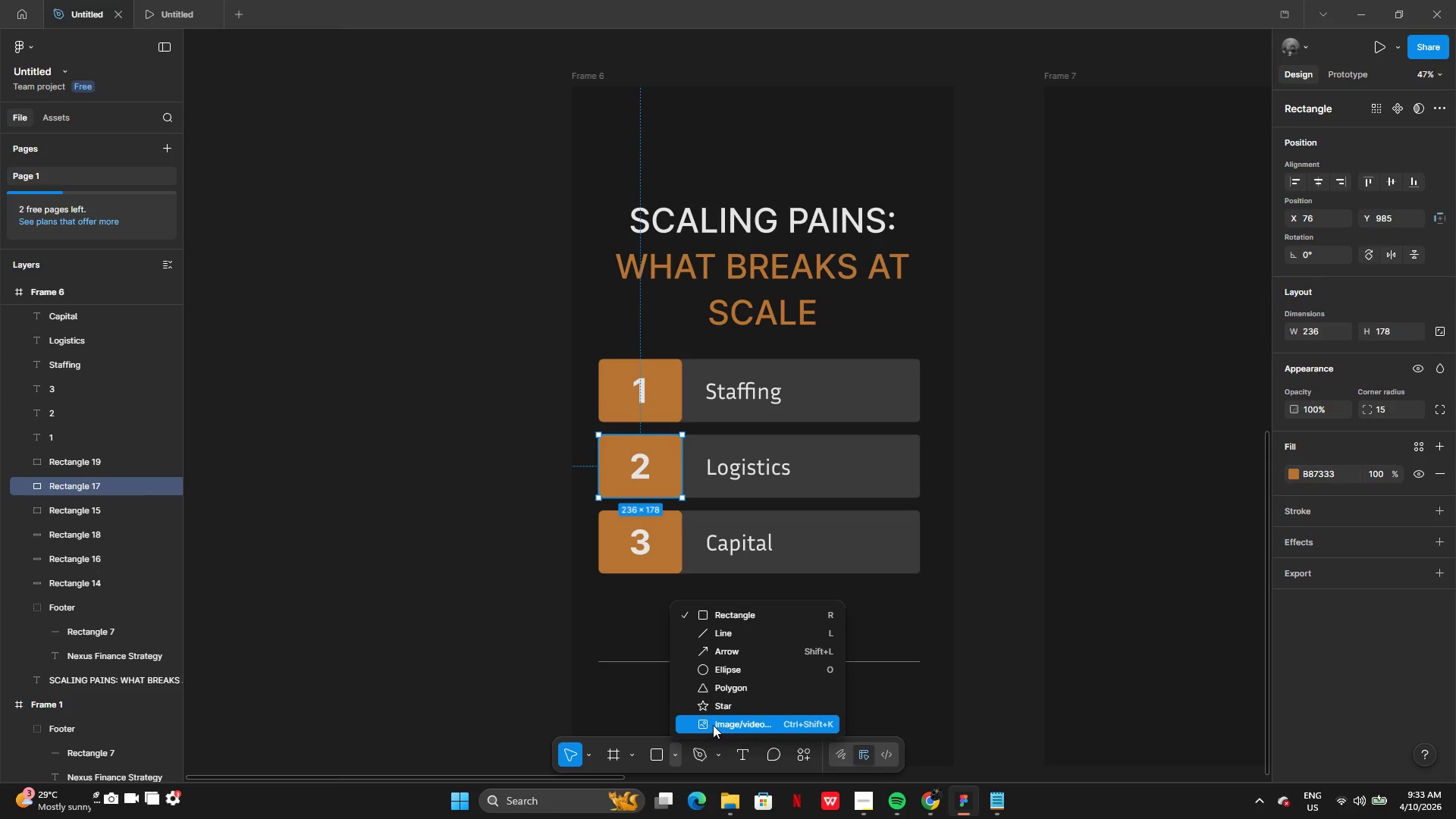 
left_click([713, 724])
 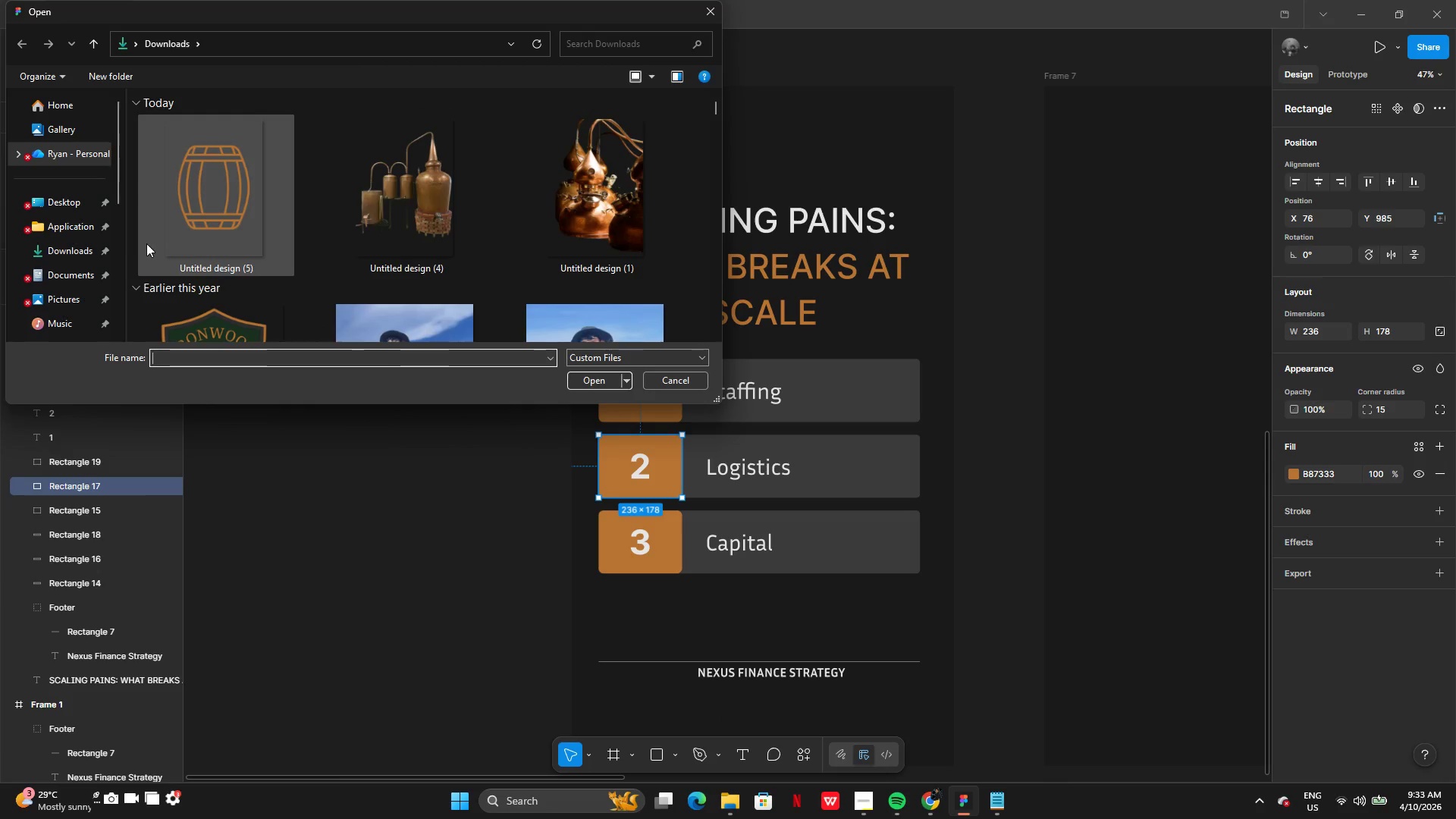 
left_click([76, 253])
 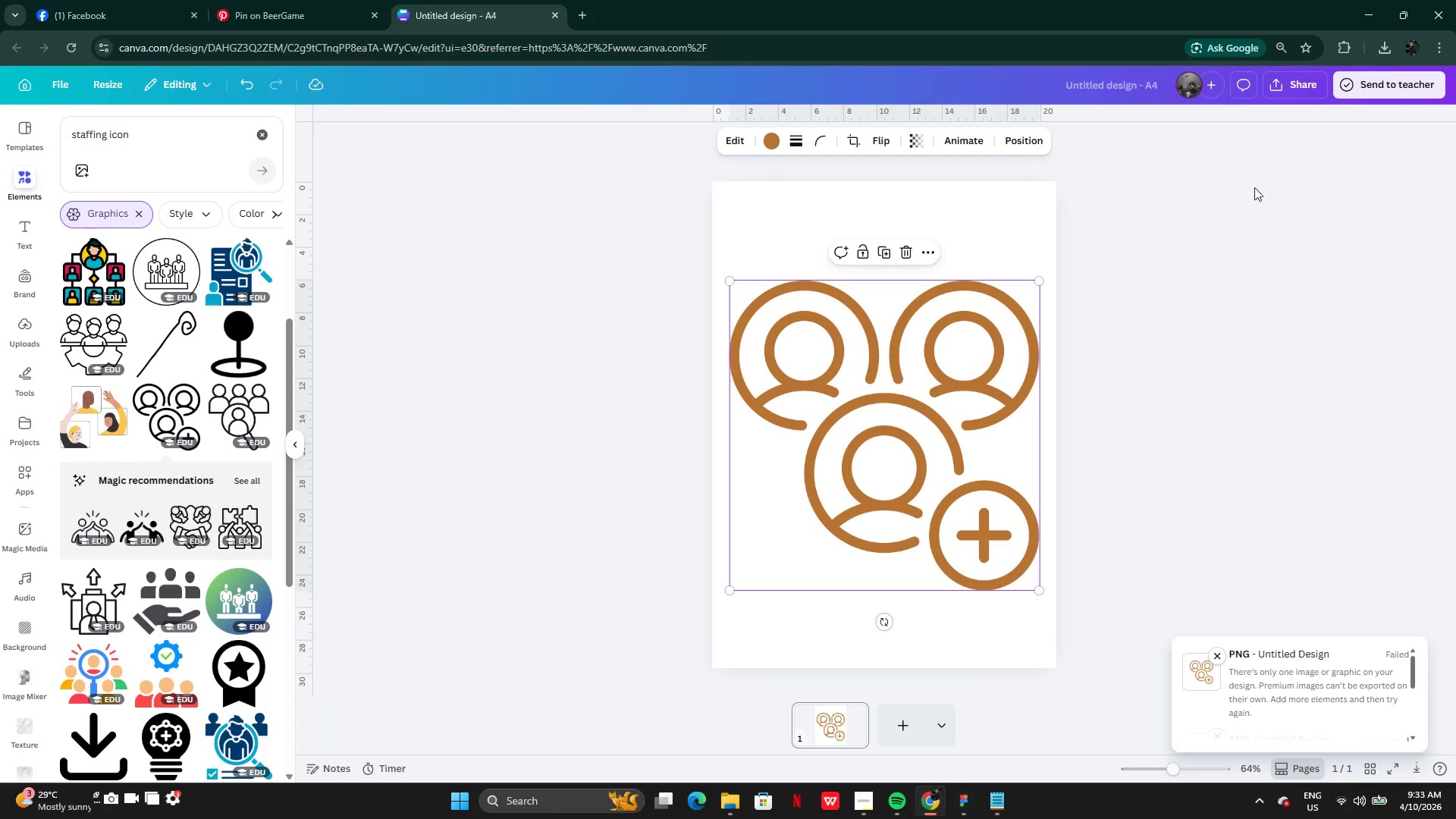 
left_click([1379, 55])
 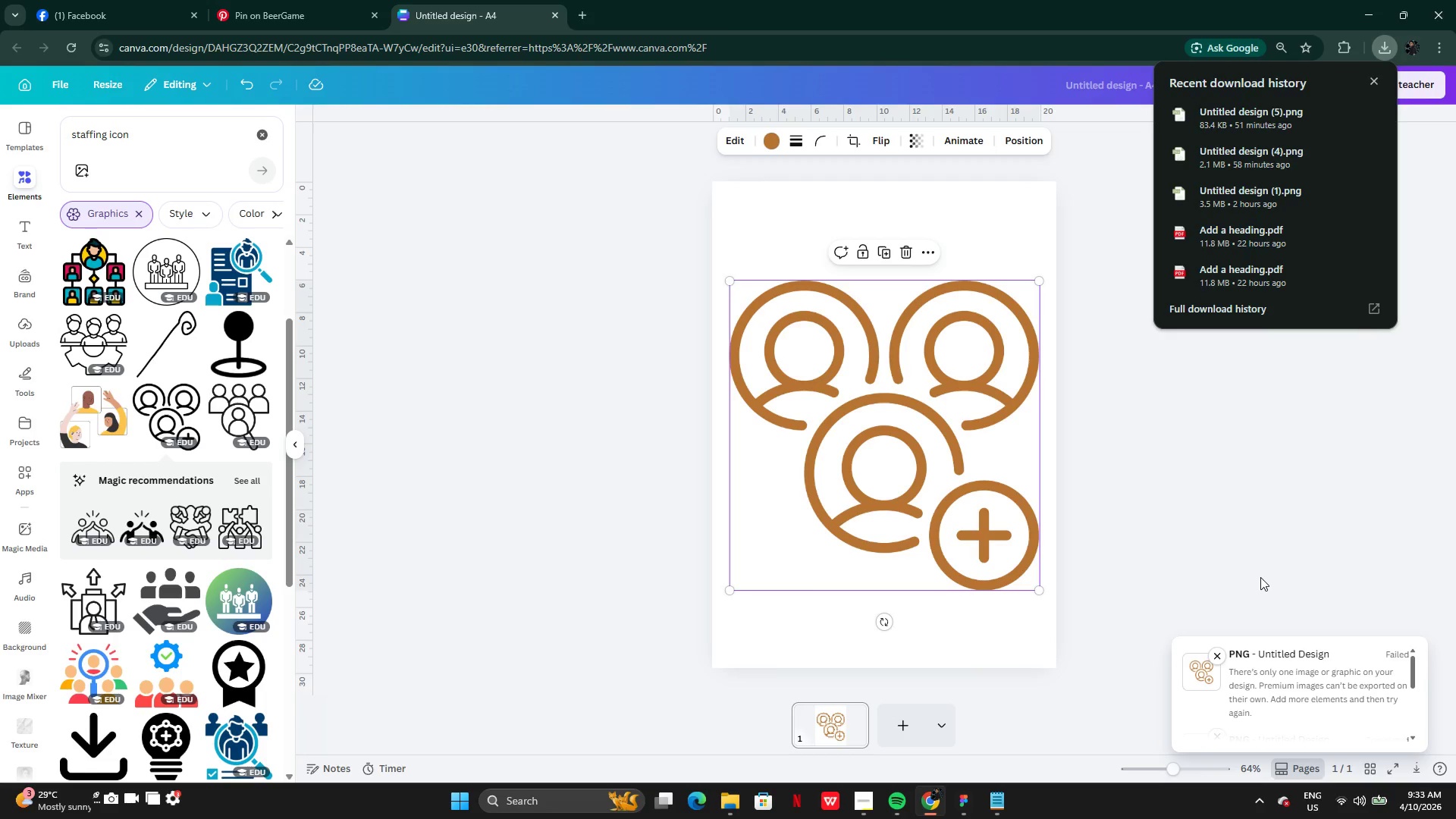 
wait(7.73)
 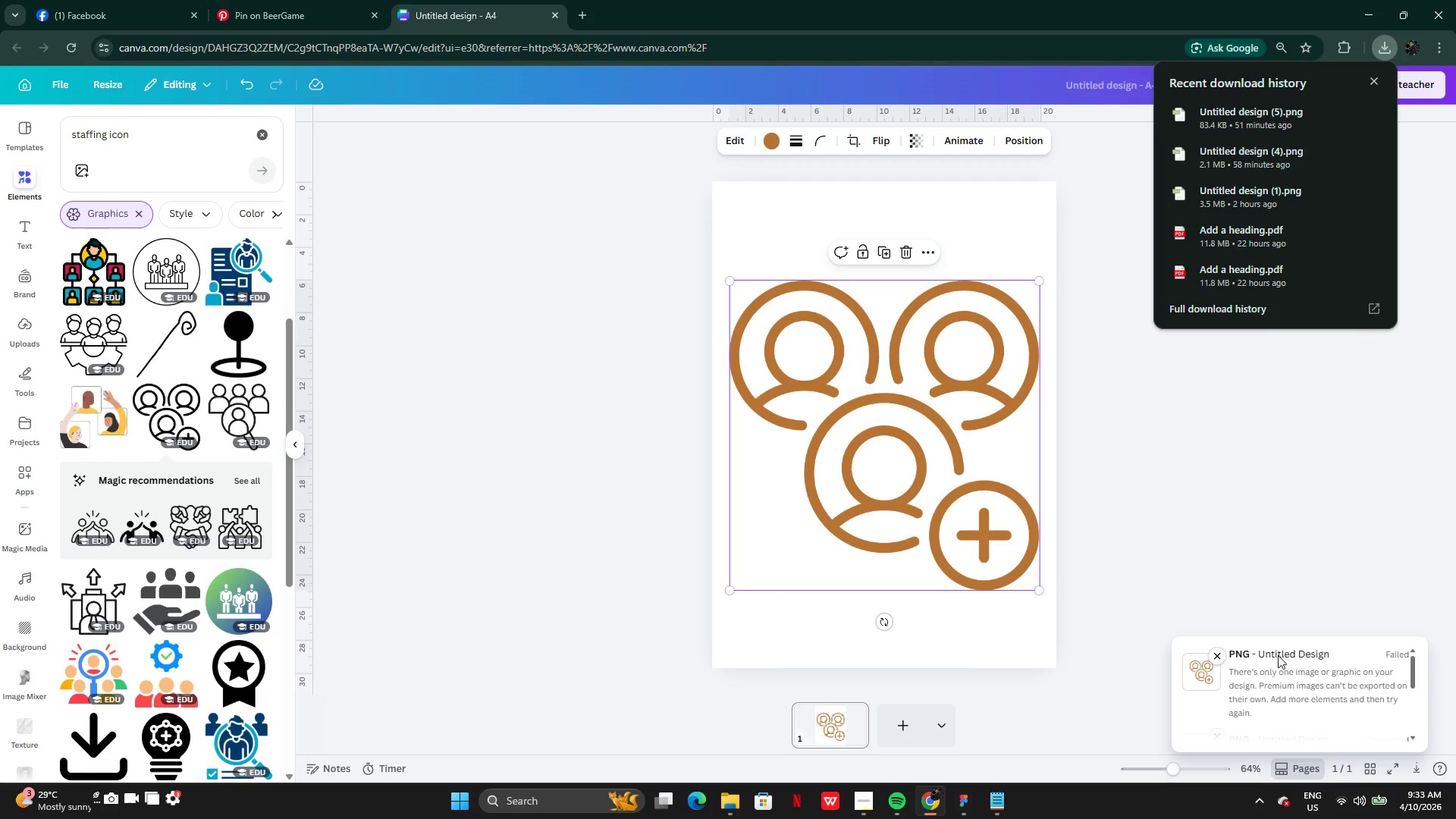 
left_click([1260, 577])
 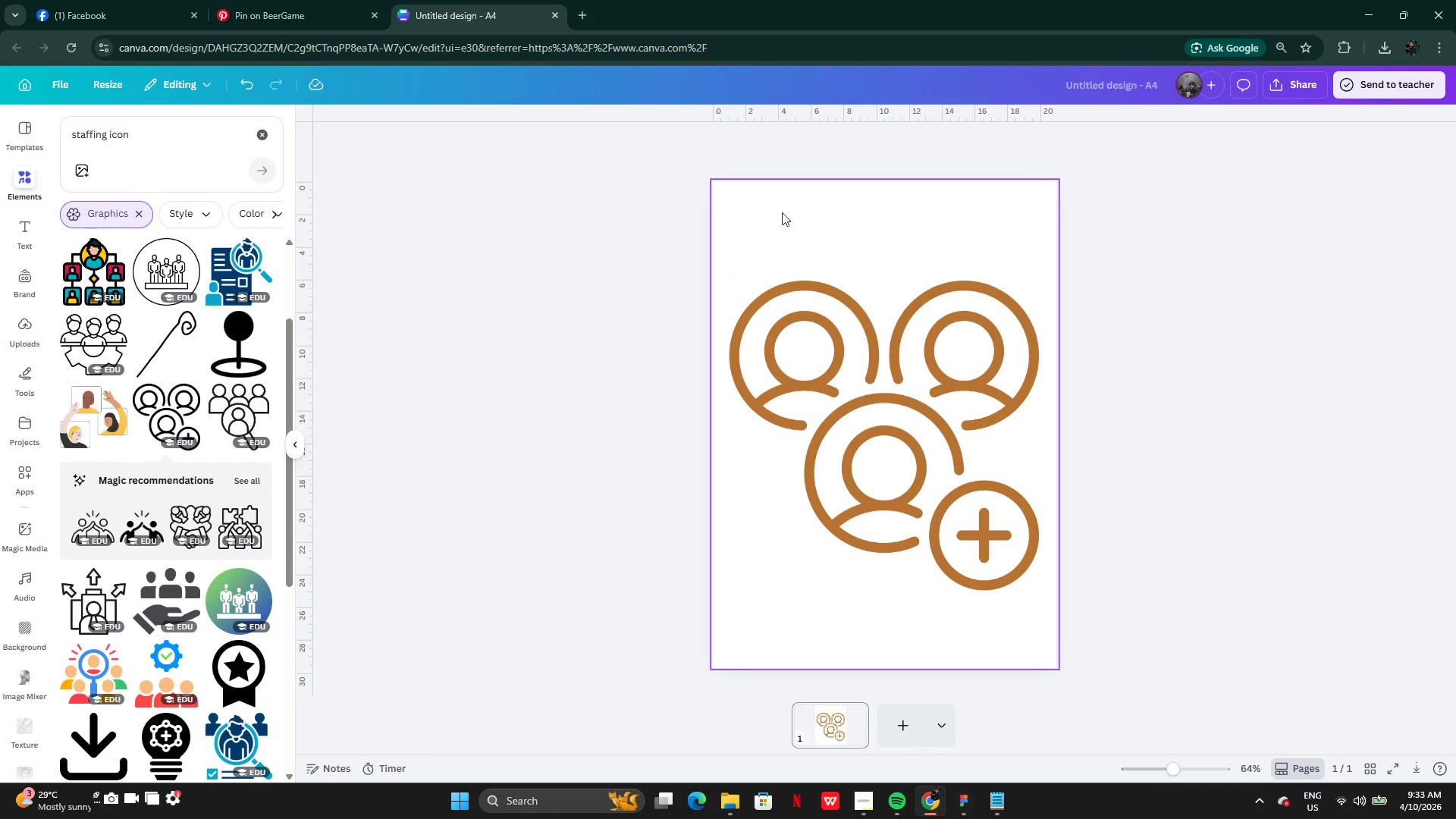 
left_click([784, 214])
 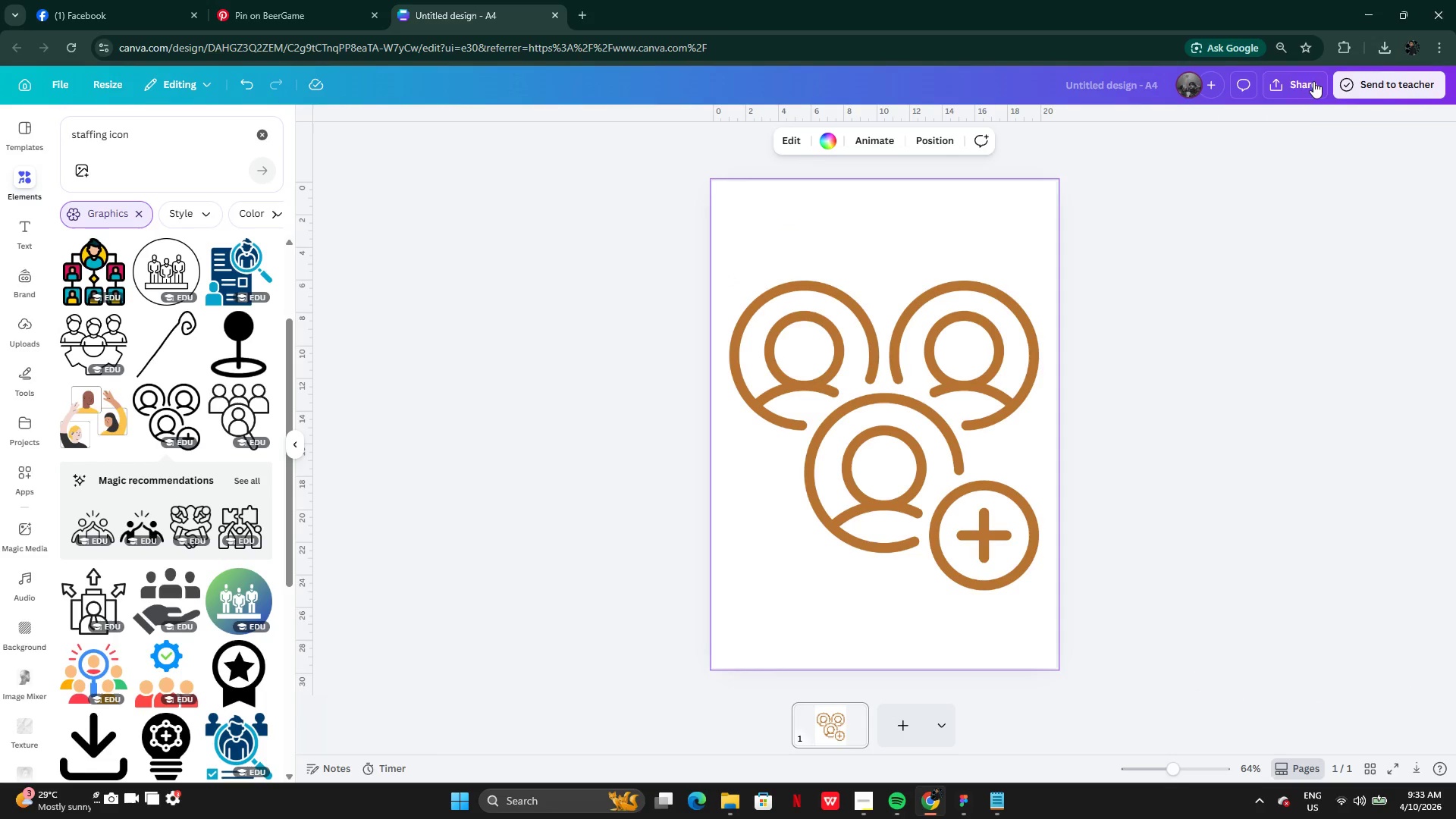 
left_click([1298, 81])
 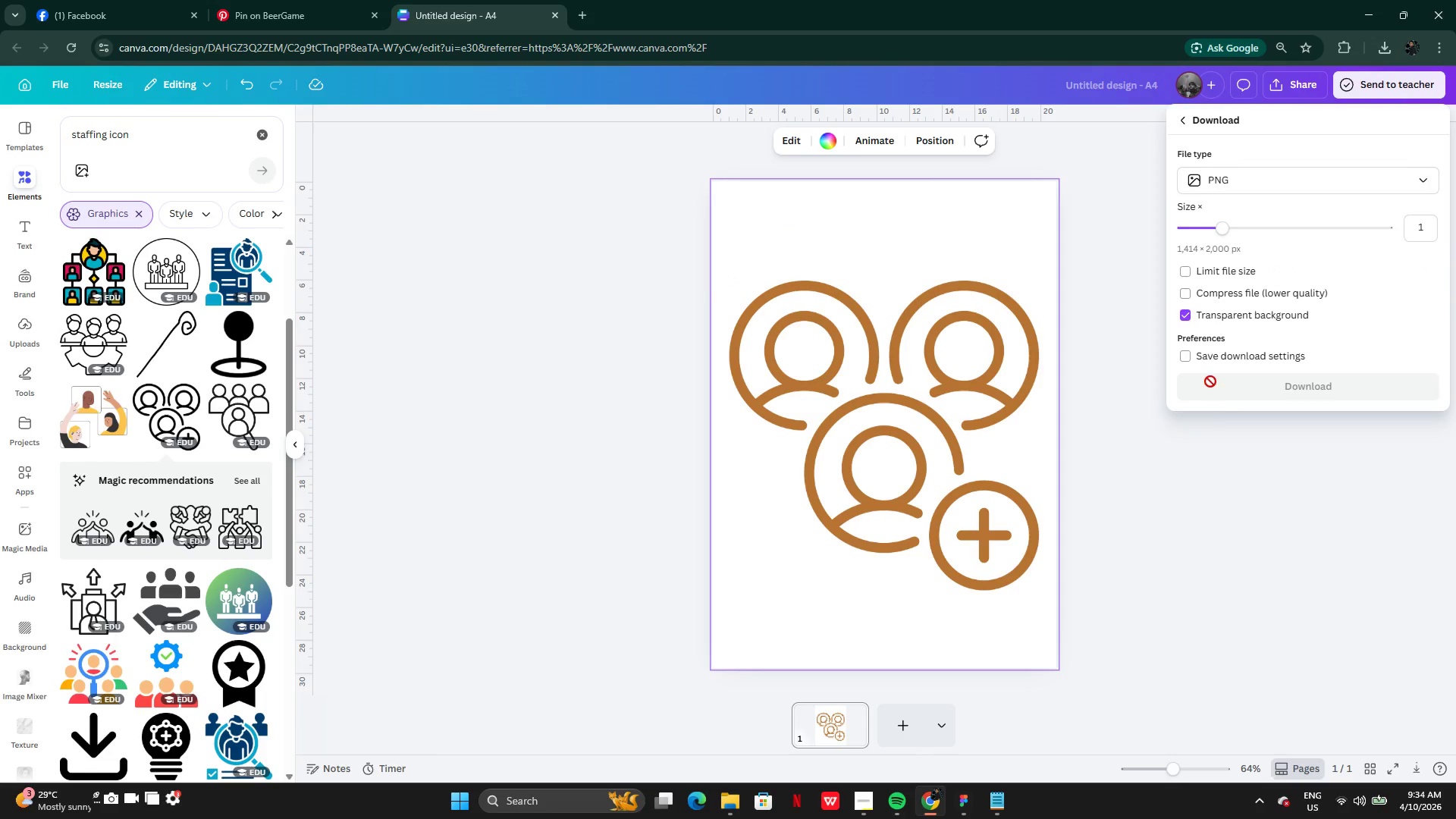 
left_click([1224, 388])
 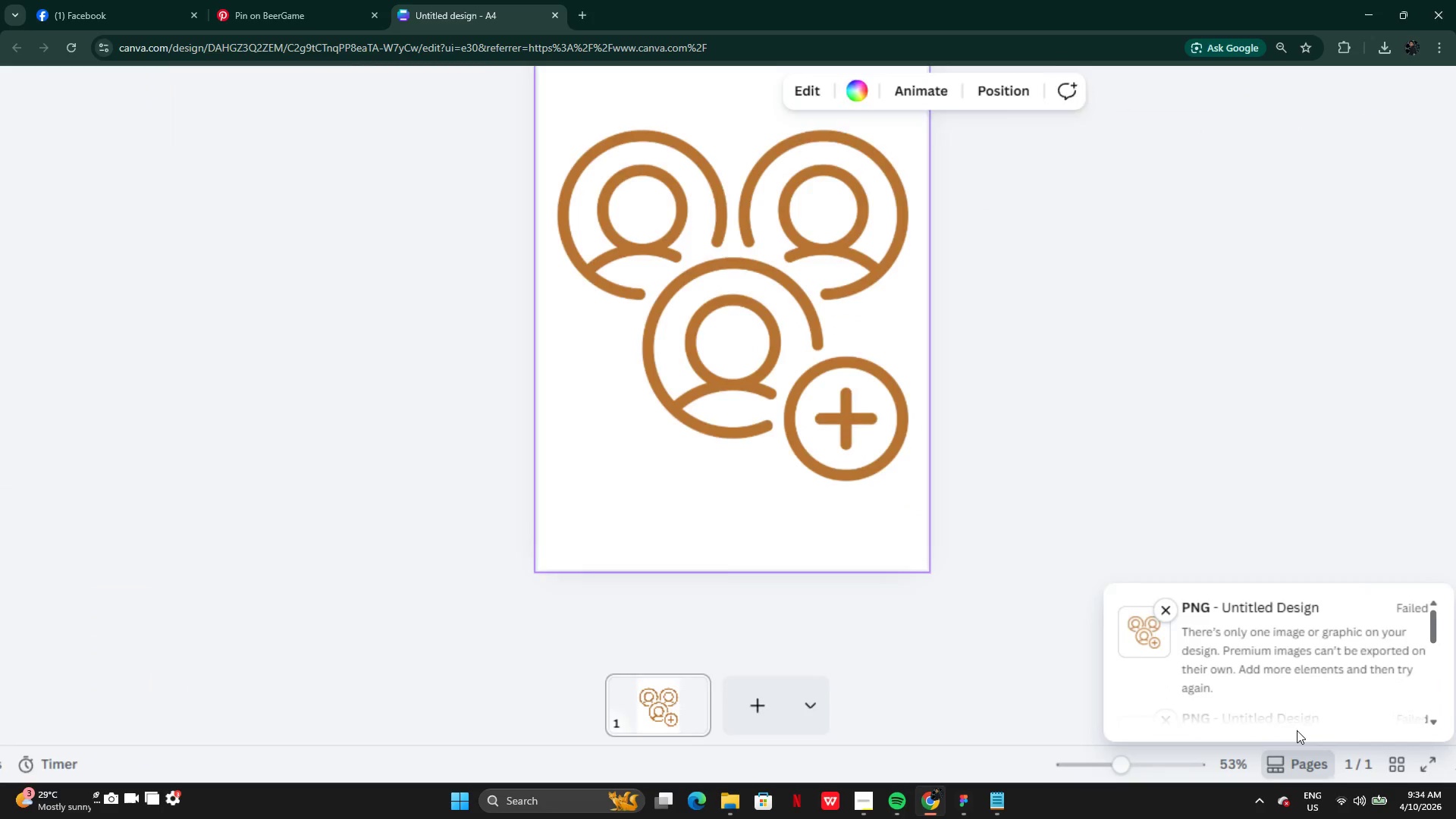 
wait(6.01)
 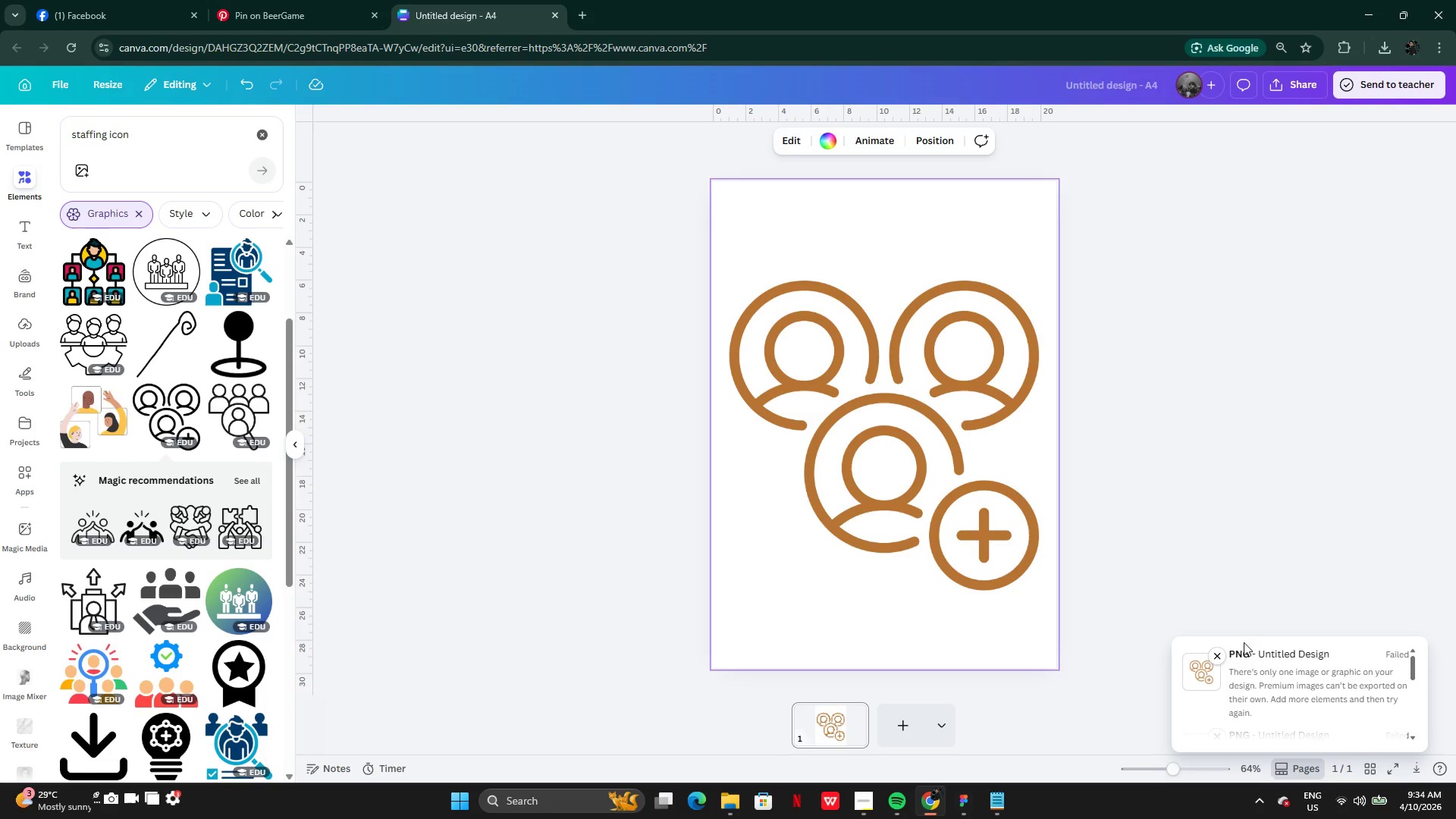 
mouse_move([1257, 652])
 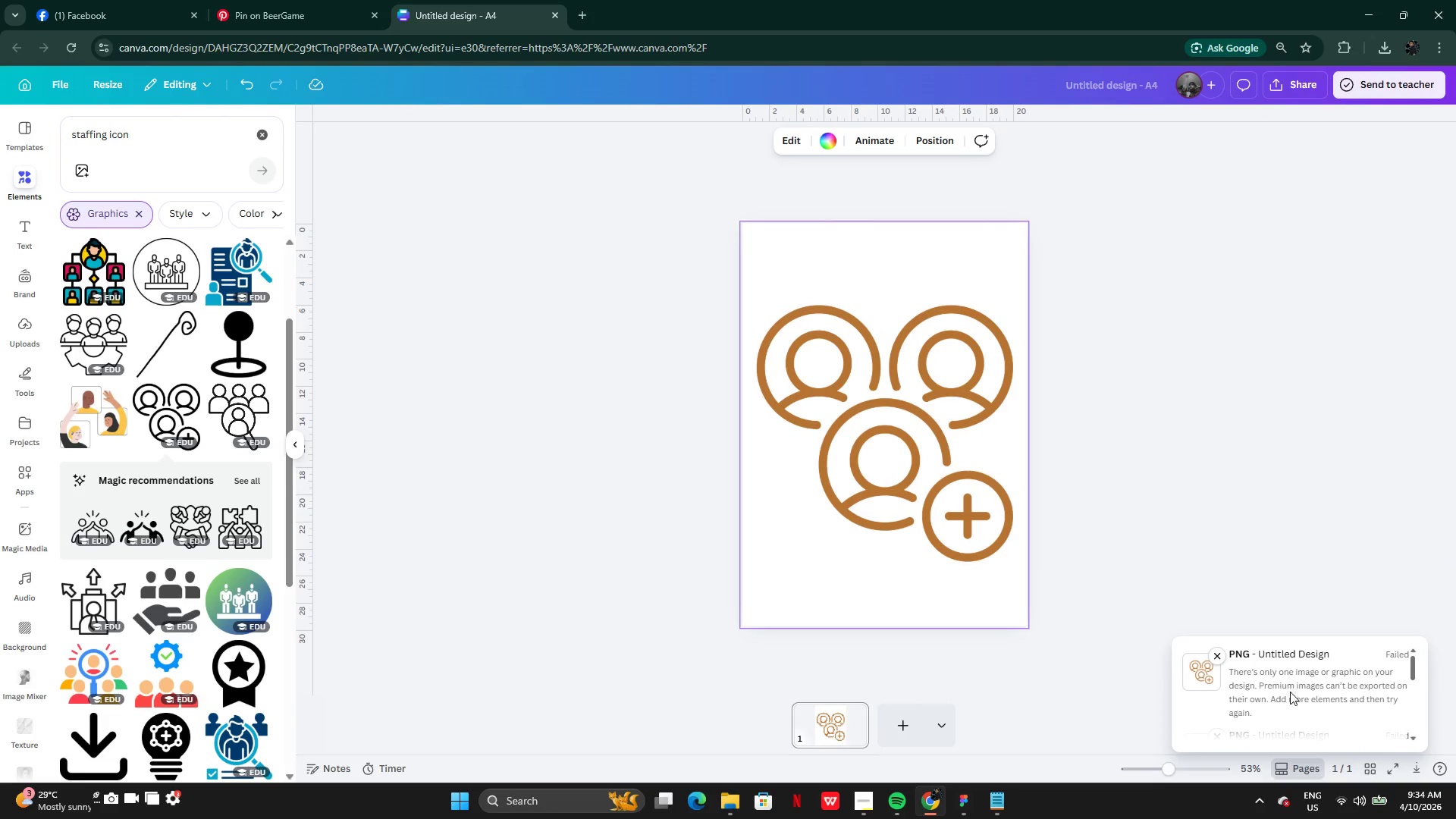 
left_click([1291, 697])
 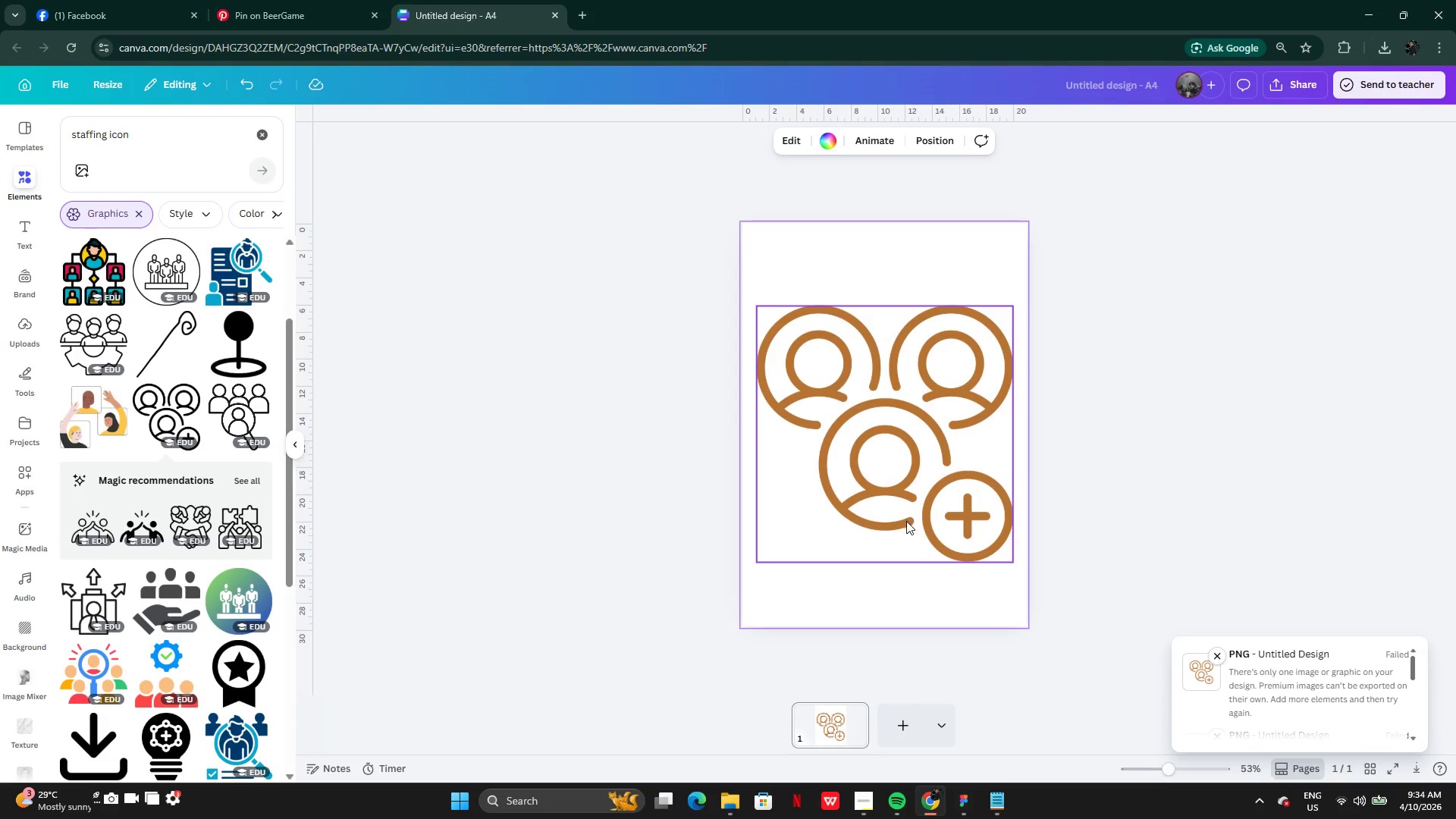 
left_click([932, 522])
 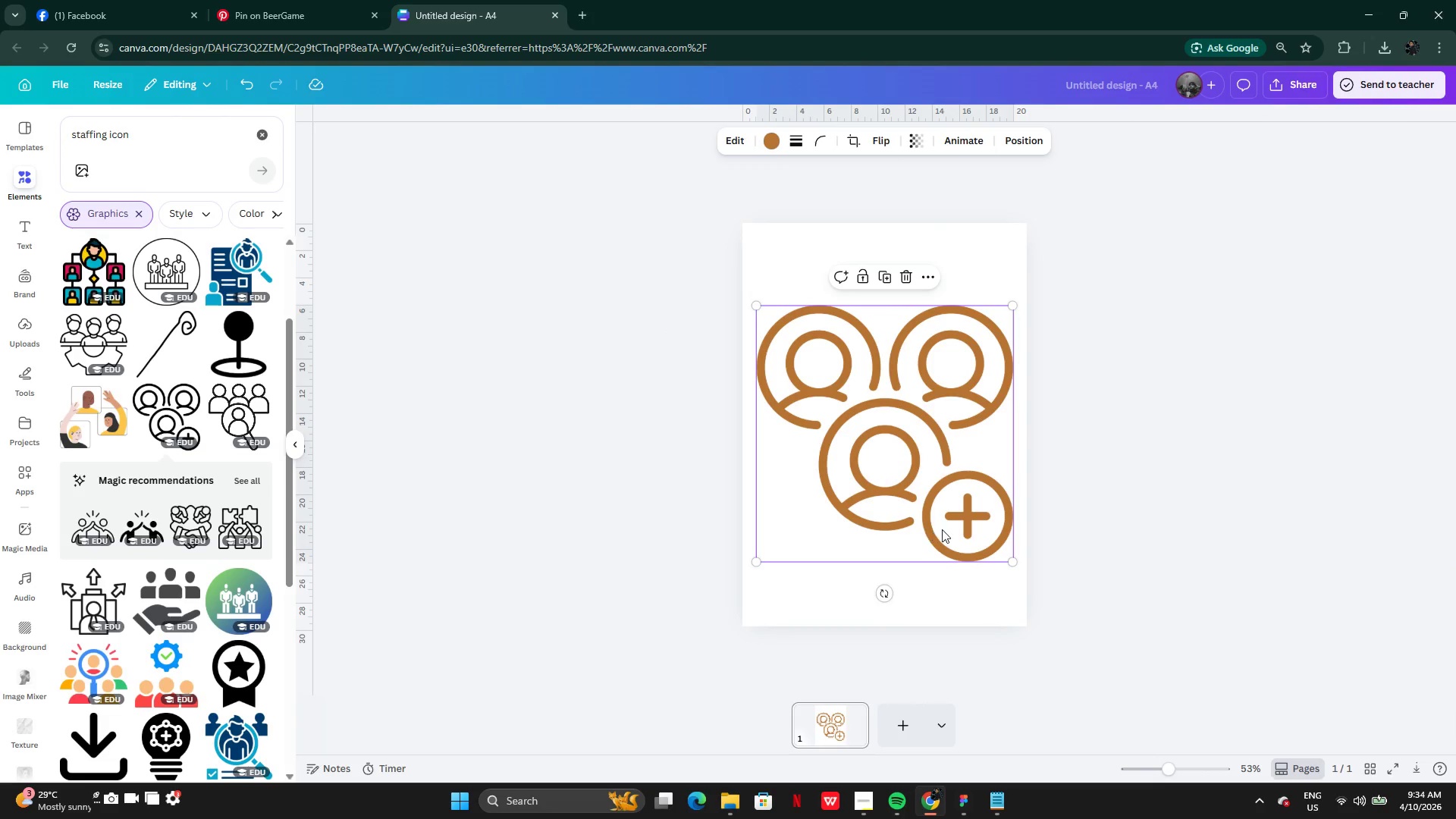 
left_click_drag(start_coordinate=[943, 529], to_coordinate=[670, 518])
 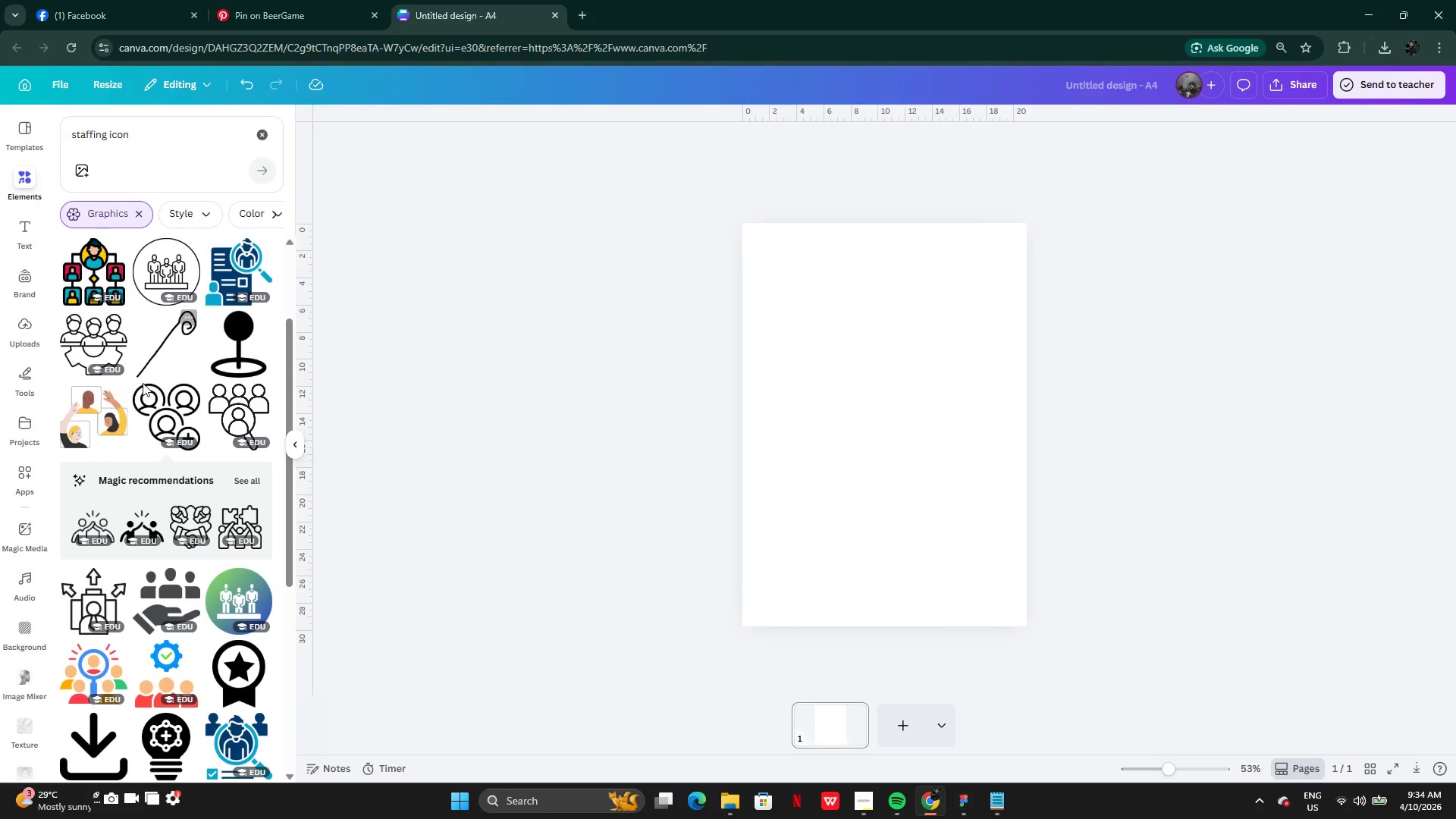 
left_click([156, 411])
 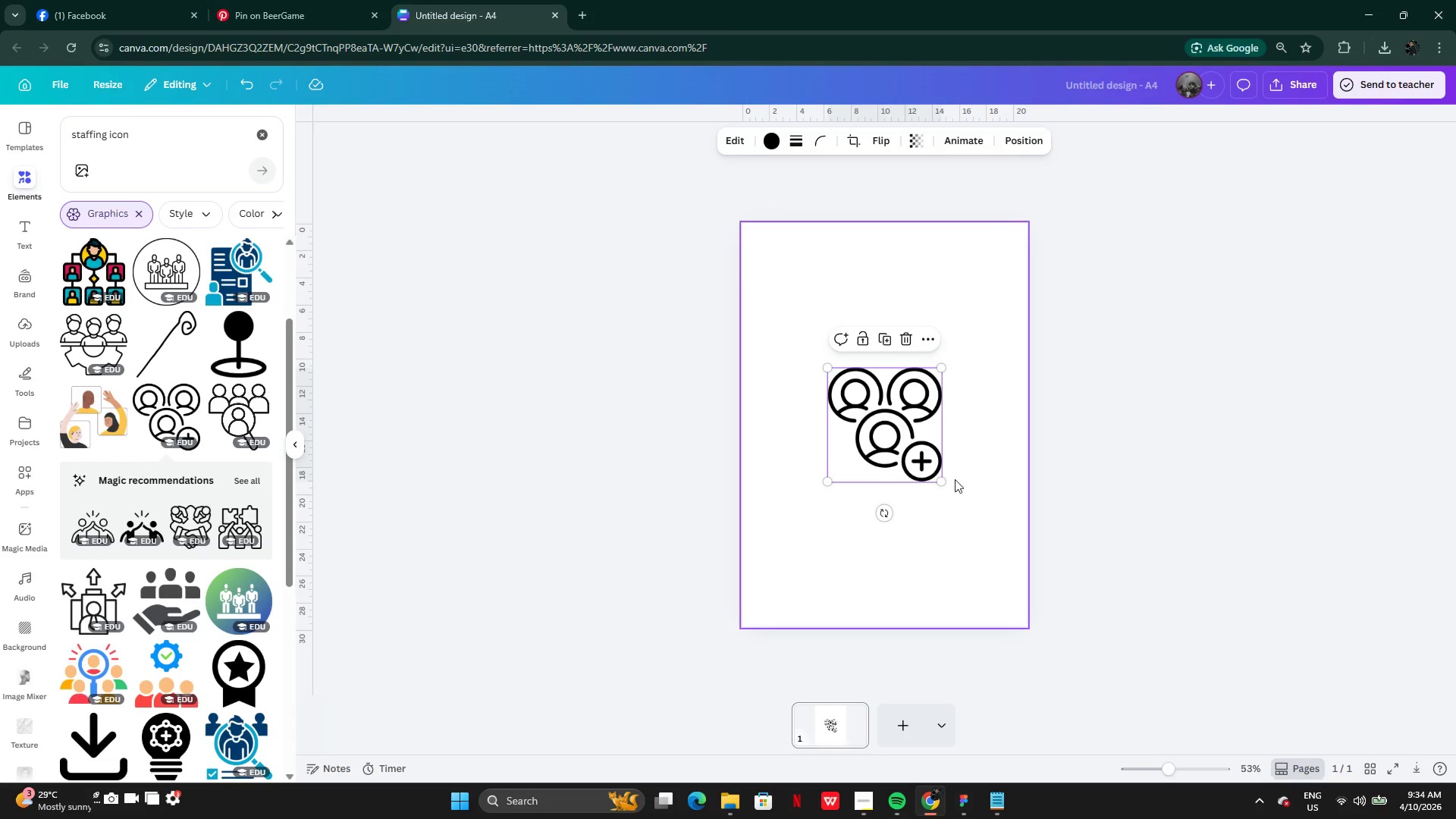 
left_click_drag(start_coordinate=[944, 479], to_coordinate=[1017, 610])
 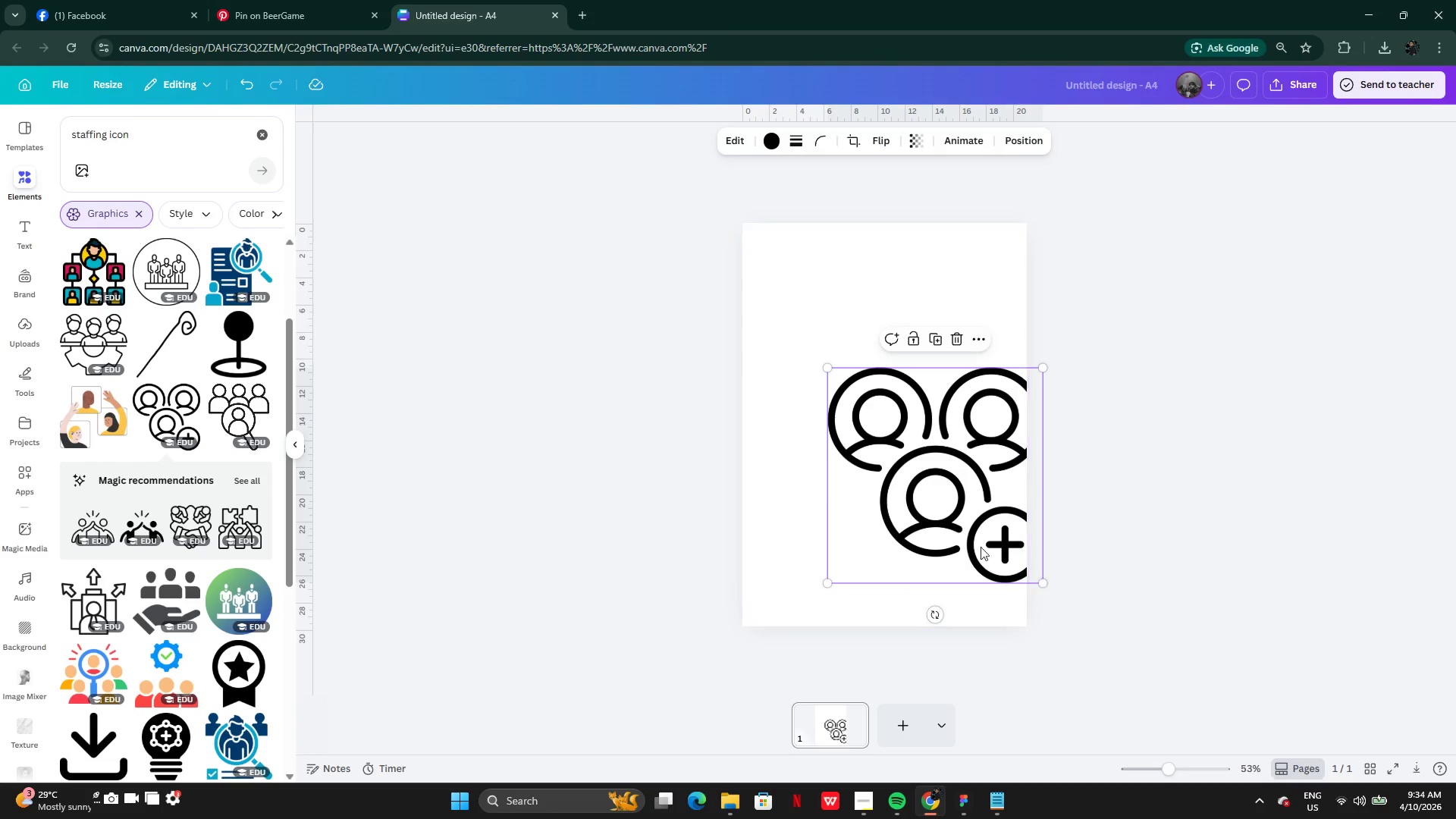 
left_click_drag(start_coordinate=[978, 545], to_coordinate=[928, 505])
 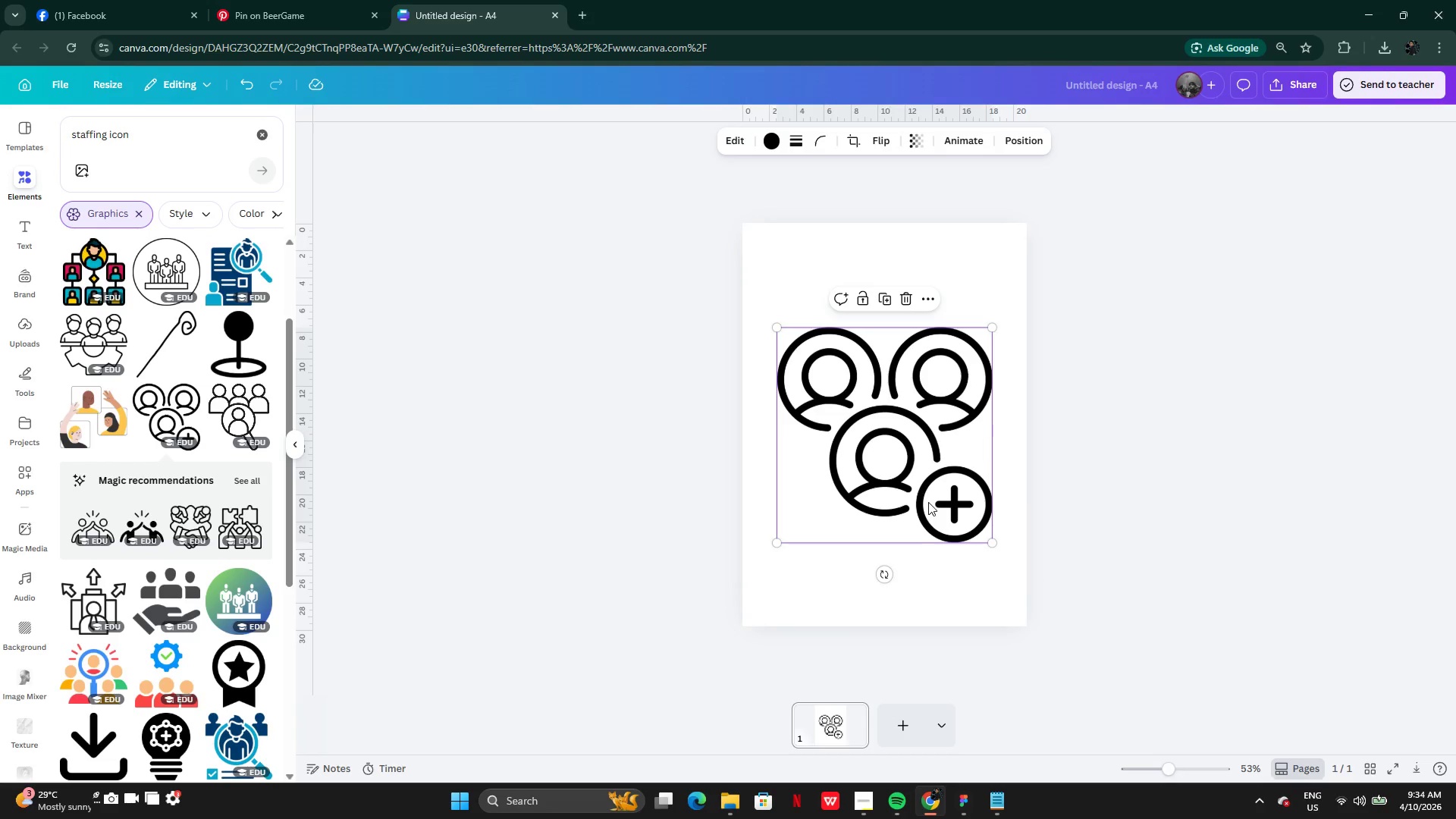 
left_click_drag(start_coordinate=[928, 500], to_coordinate=[927, 488])
 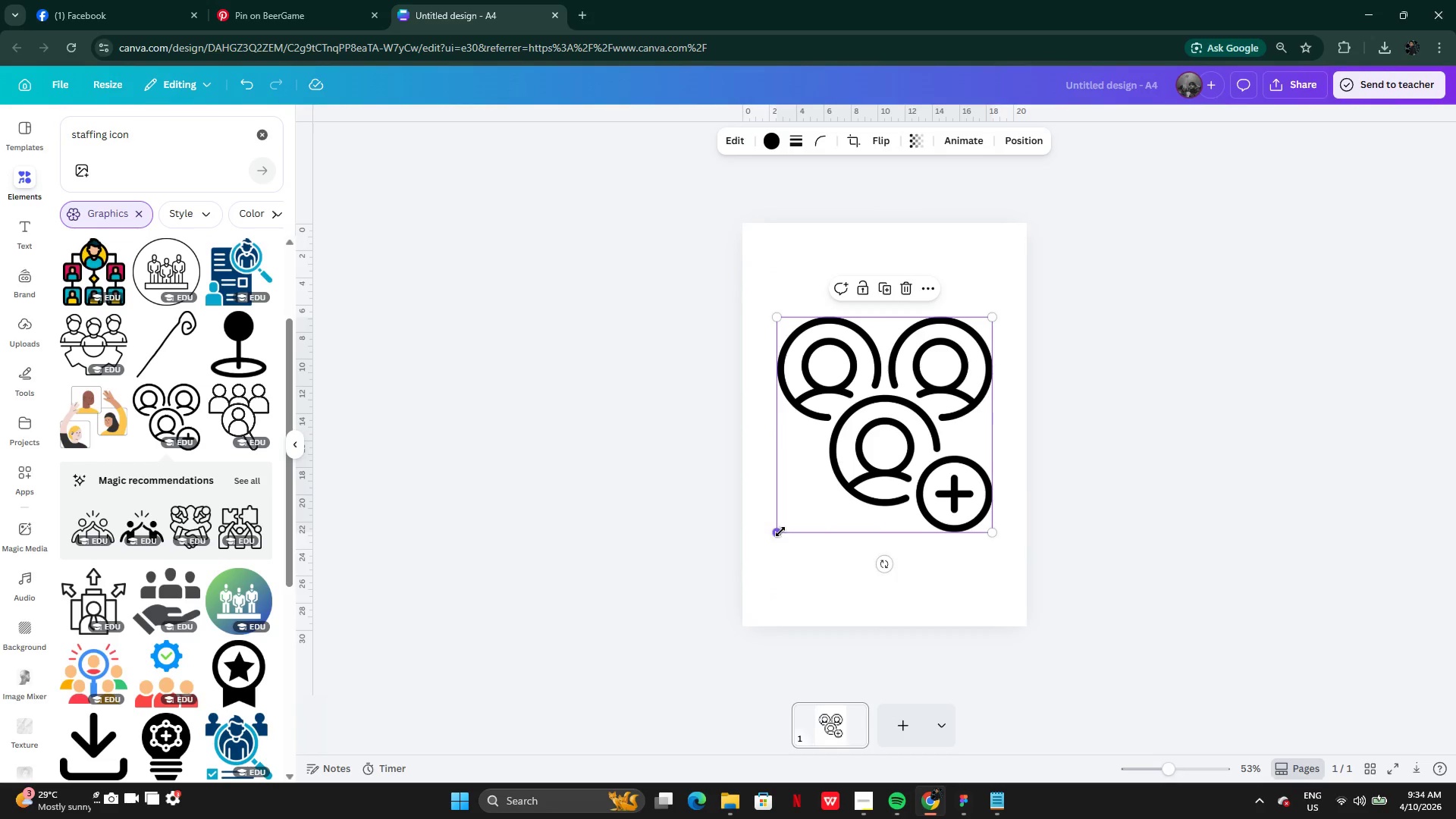 
left_click_drag(start_coordinate=[780, 532], to_coordinate=[767, 563])
 